 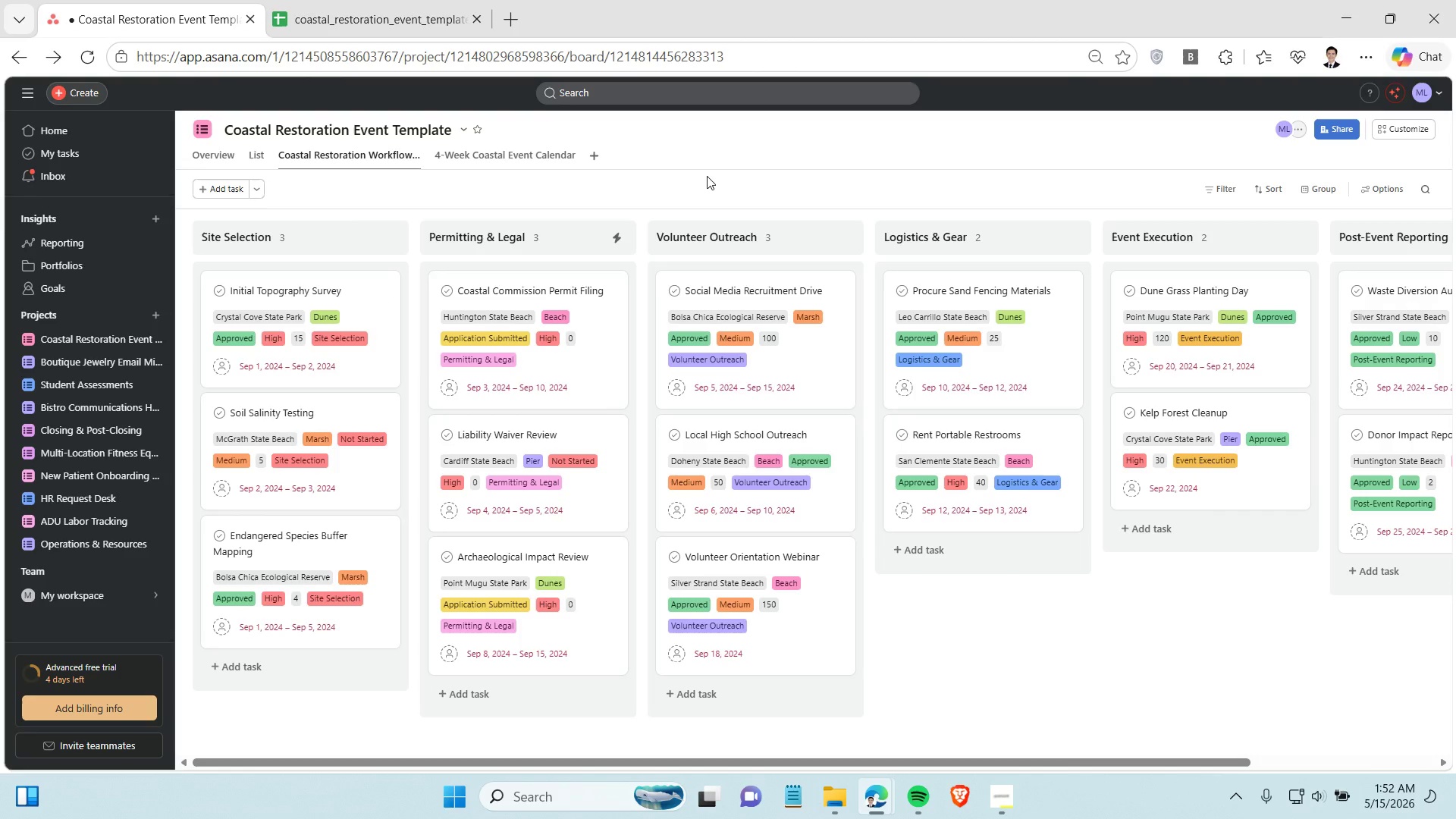 
key(Alt+Meta+R)
 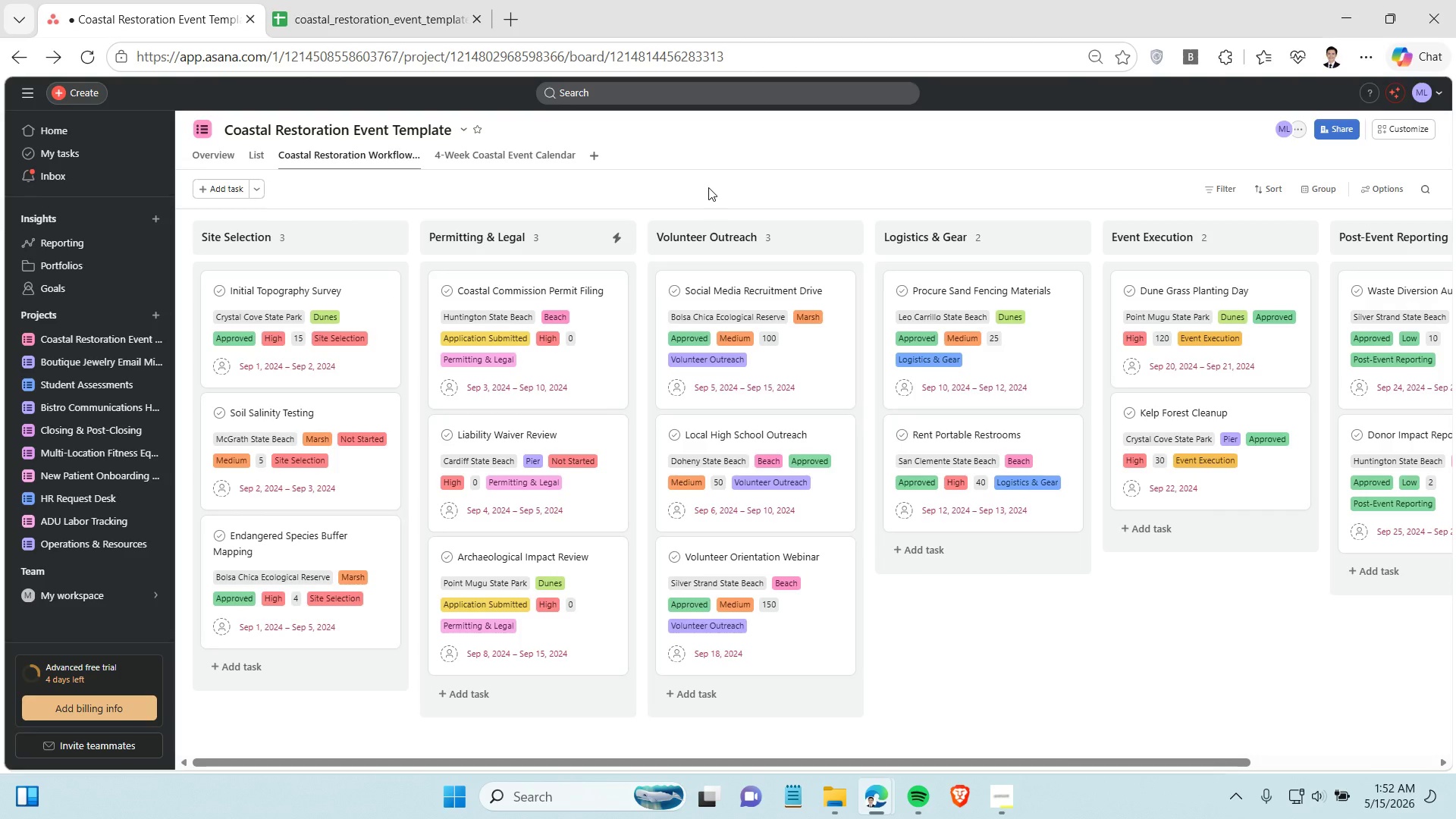 
left_click([710, 187])
 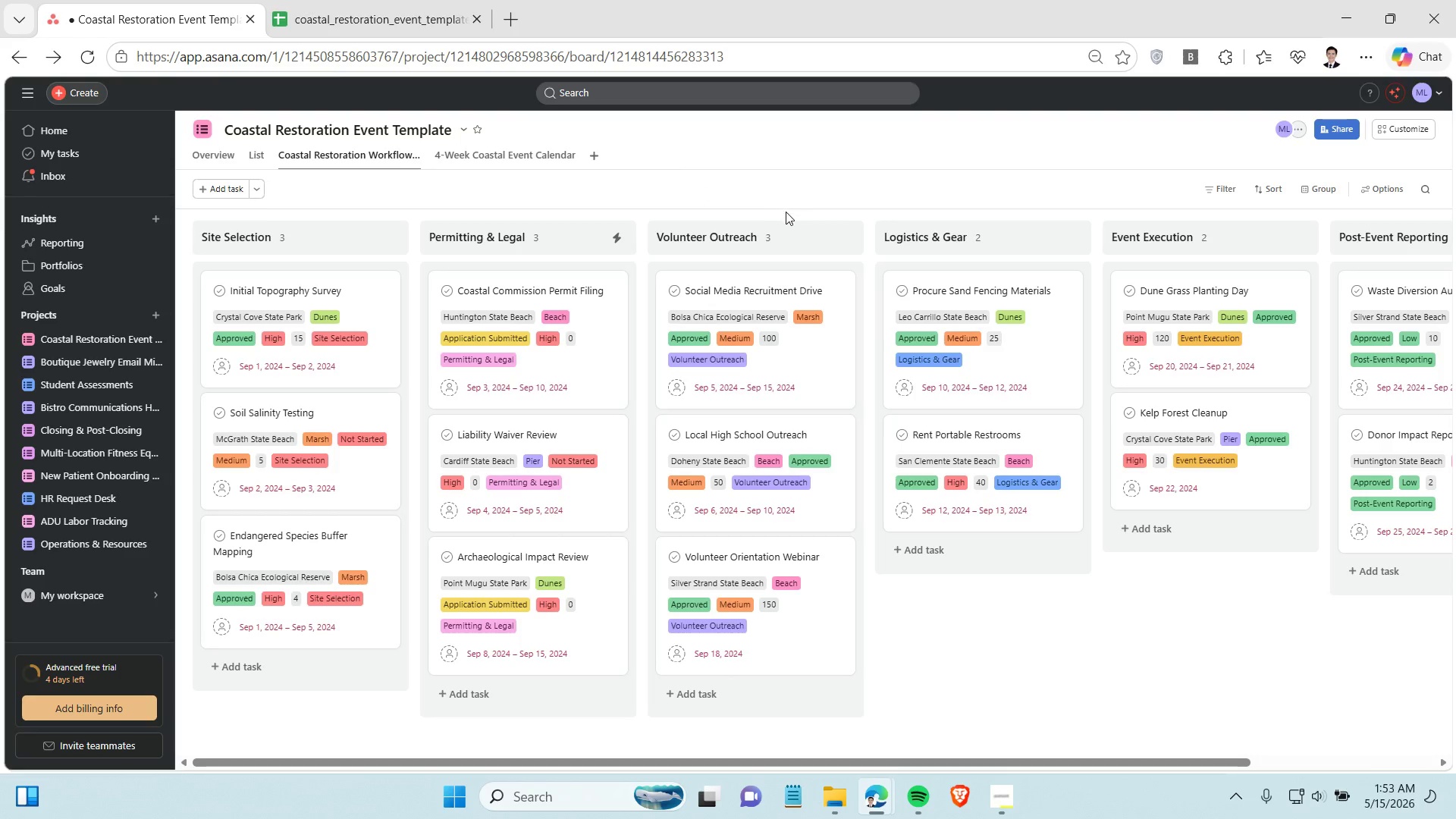 
left_click([964, 630])
 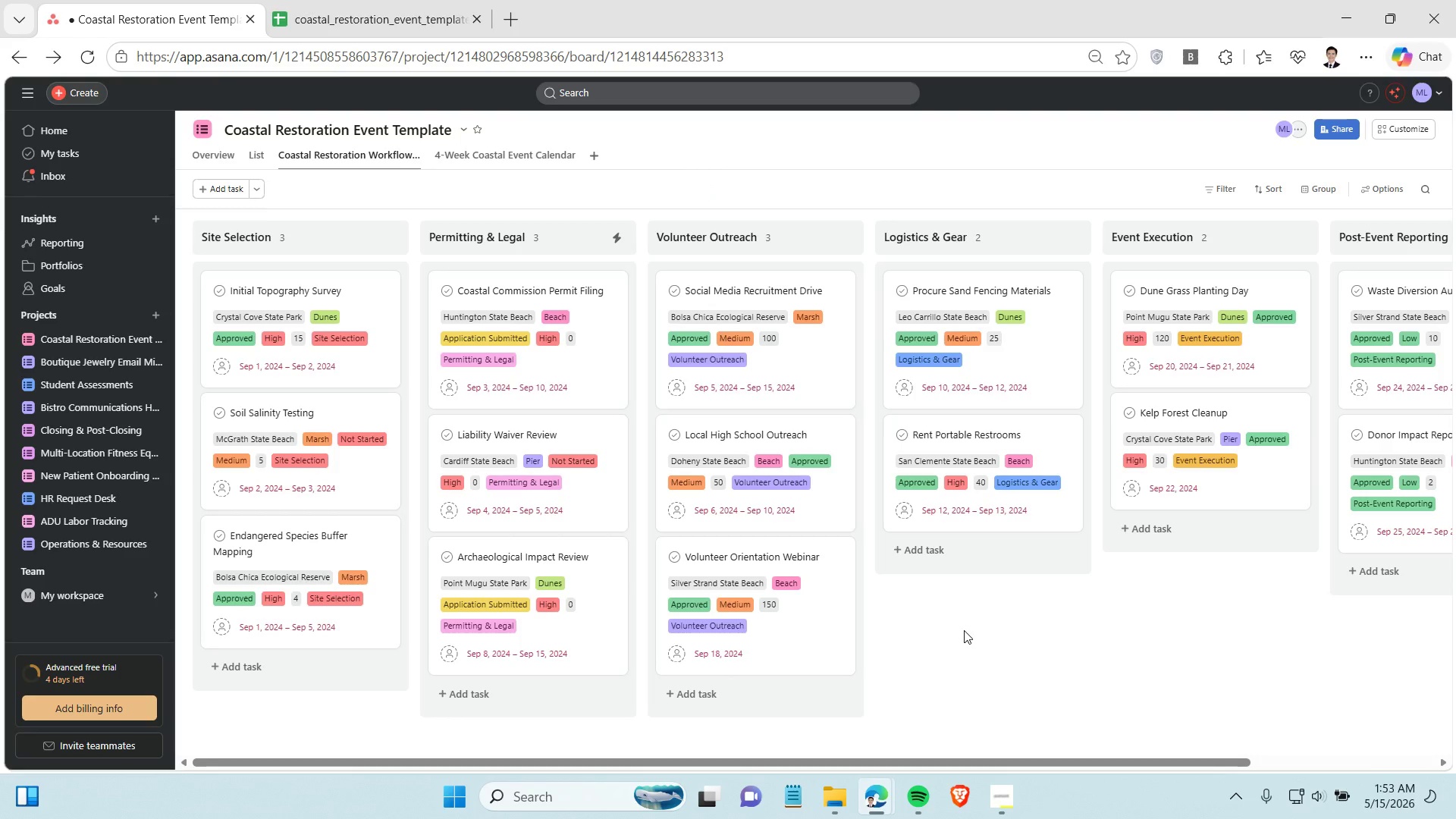 
wait(8.58)
 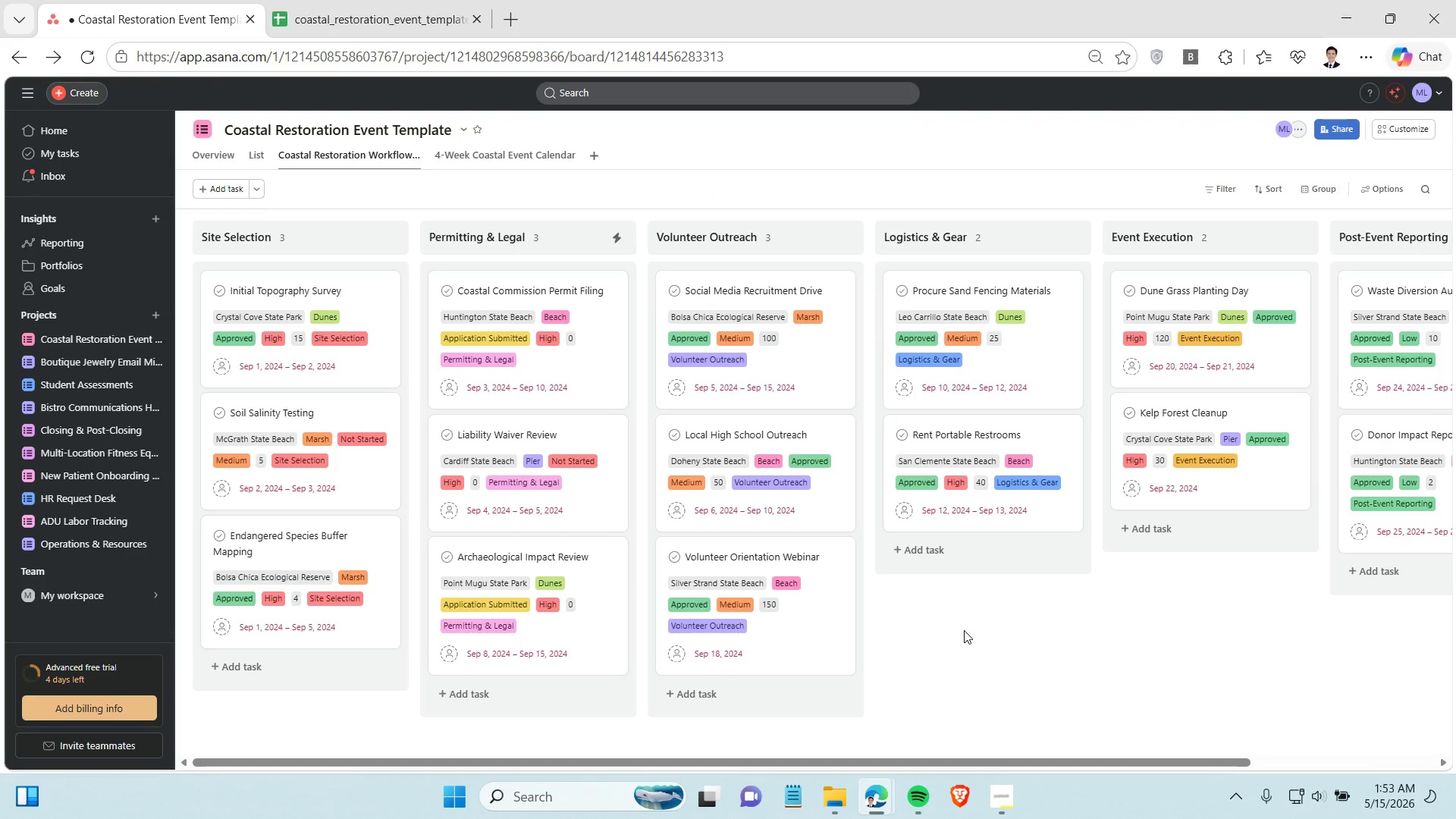 
left_click([1013, 639])
 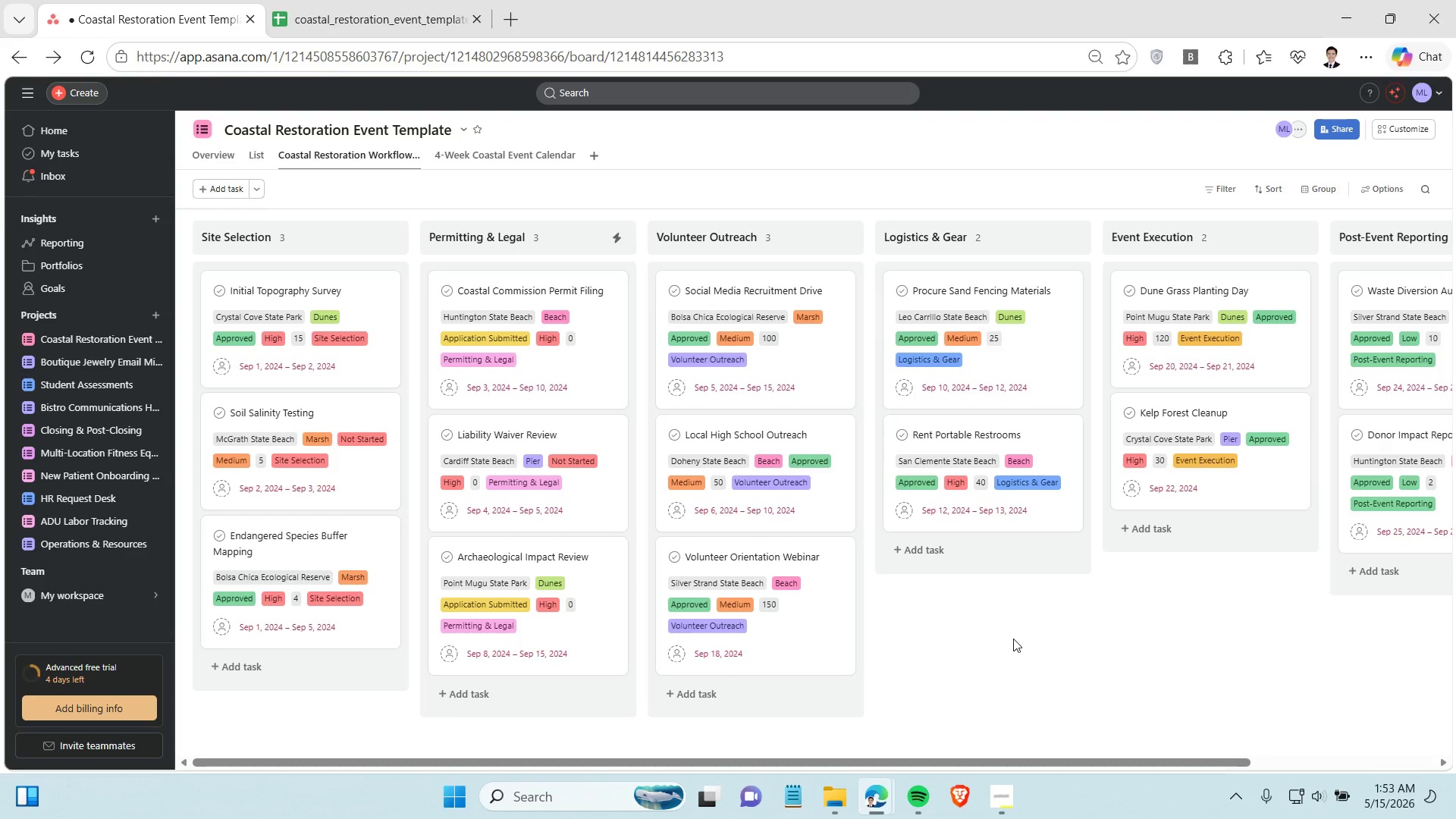 
key(Alt+Meta+R)
 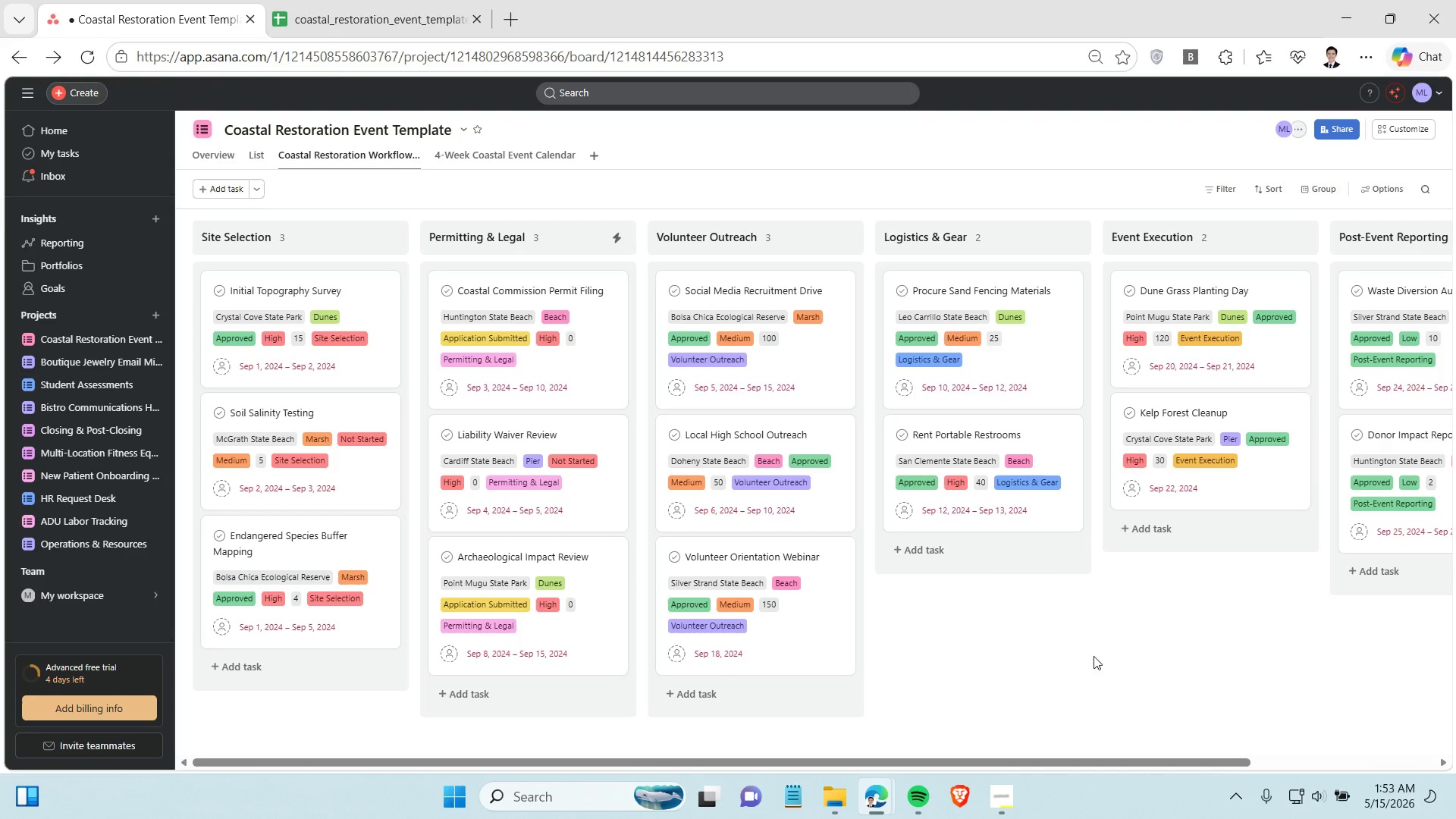 
wait(13.02)
 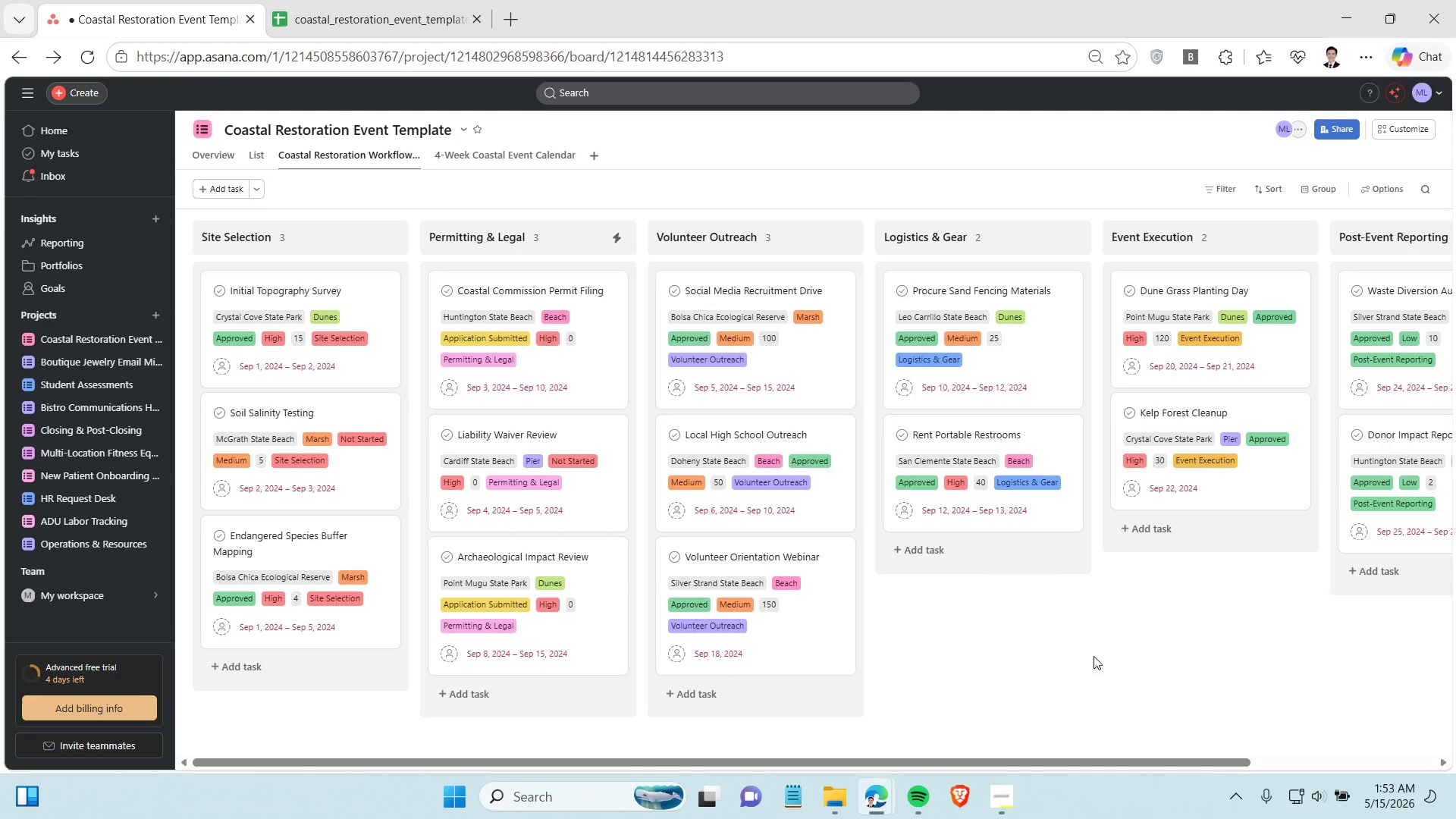 
left_click([1419, 362])
 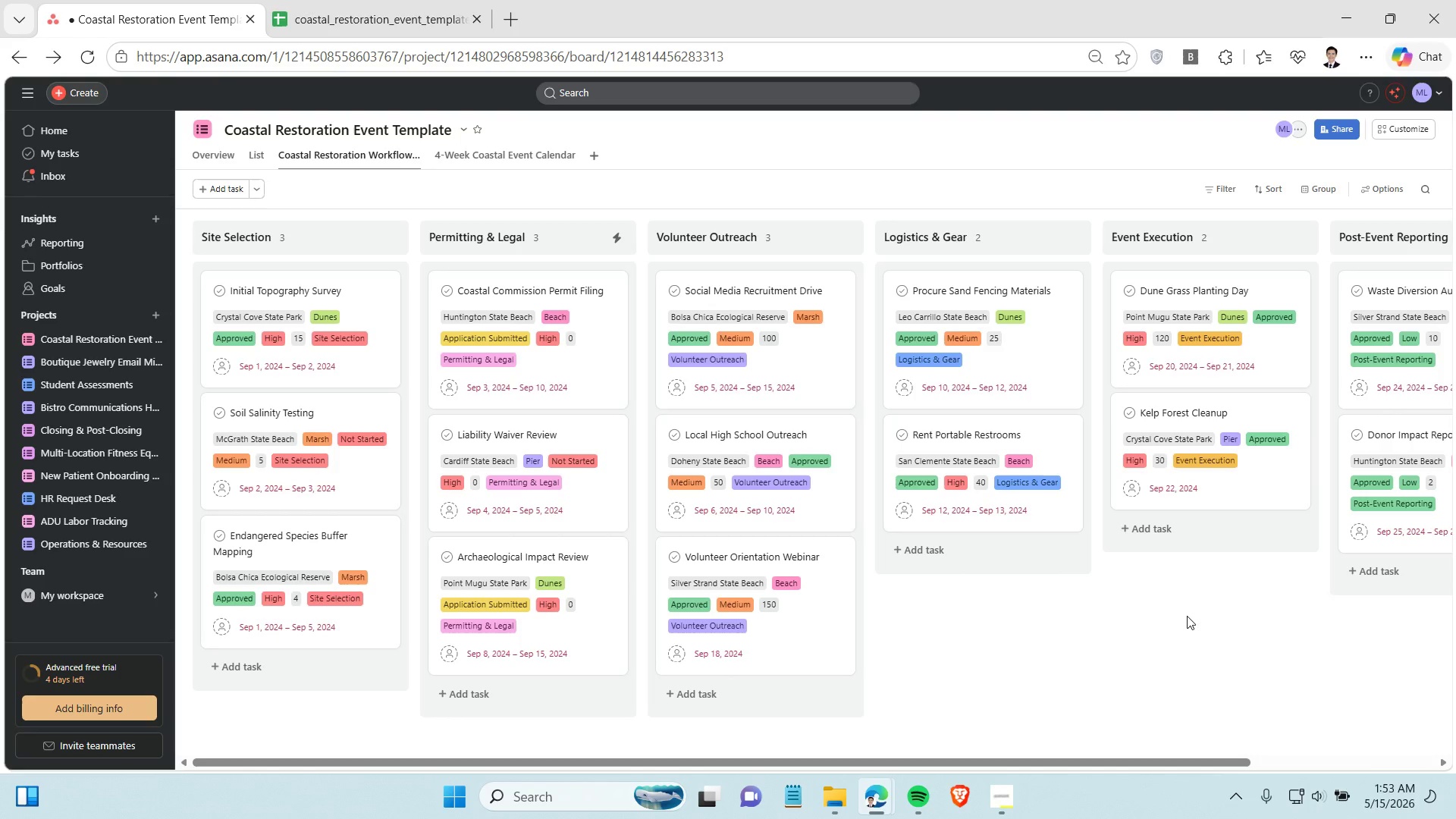 
left_click([1187, 616])
 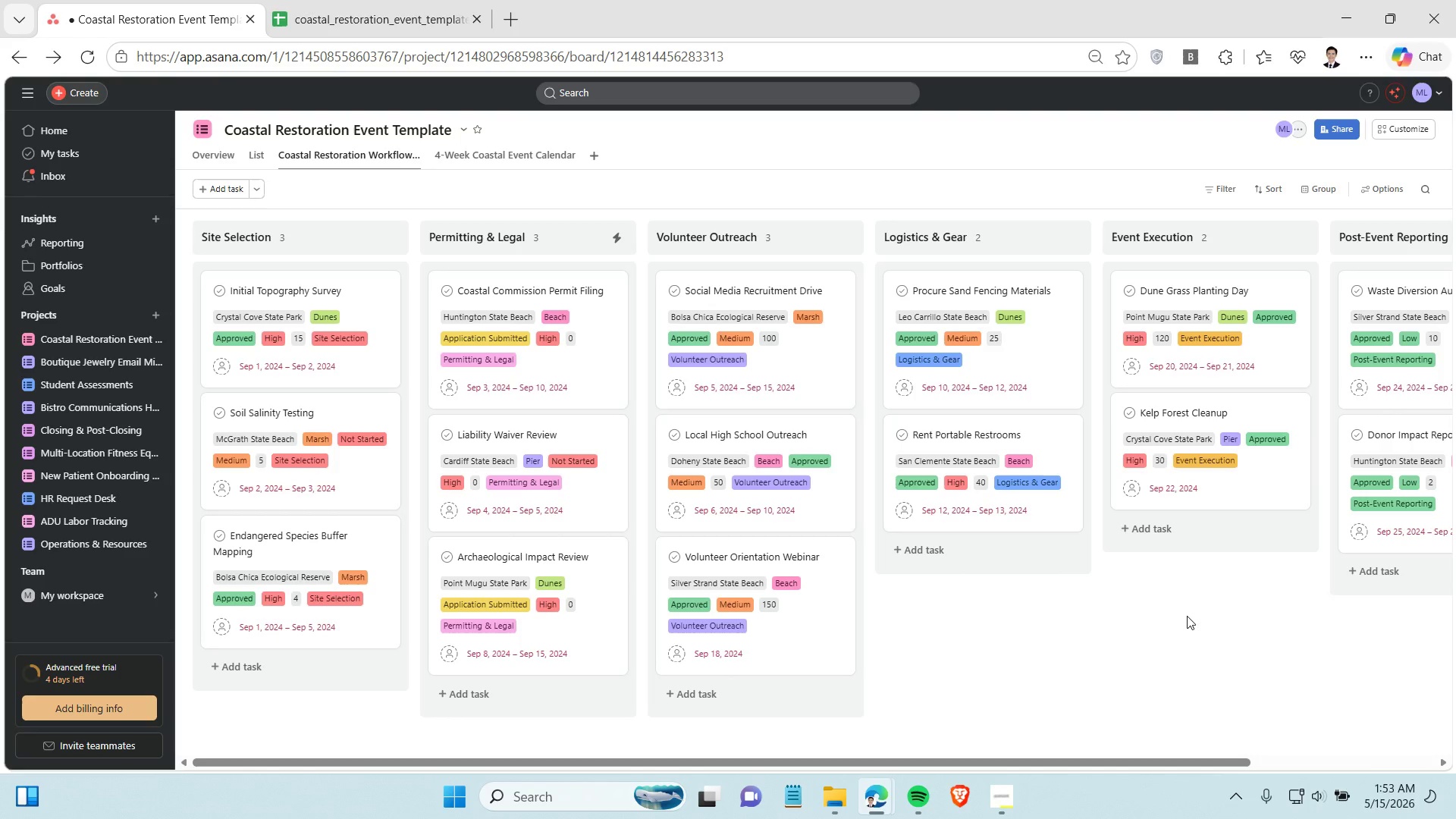 
key(Control+ControlLeft)
 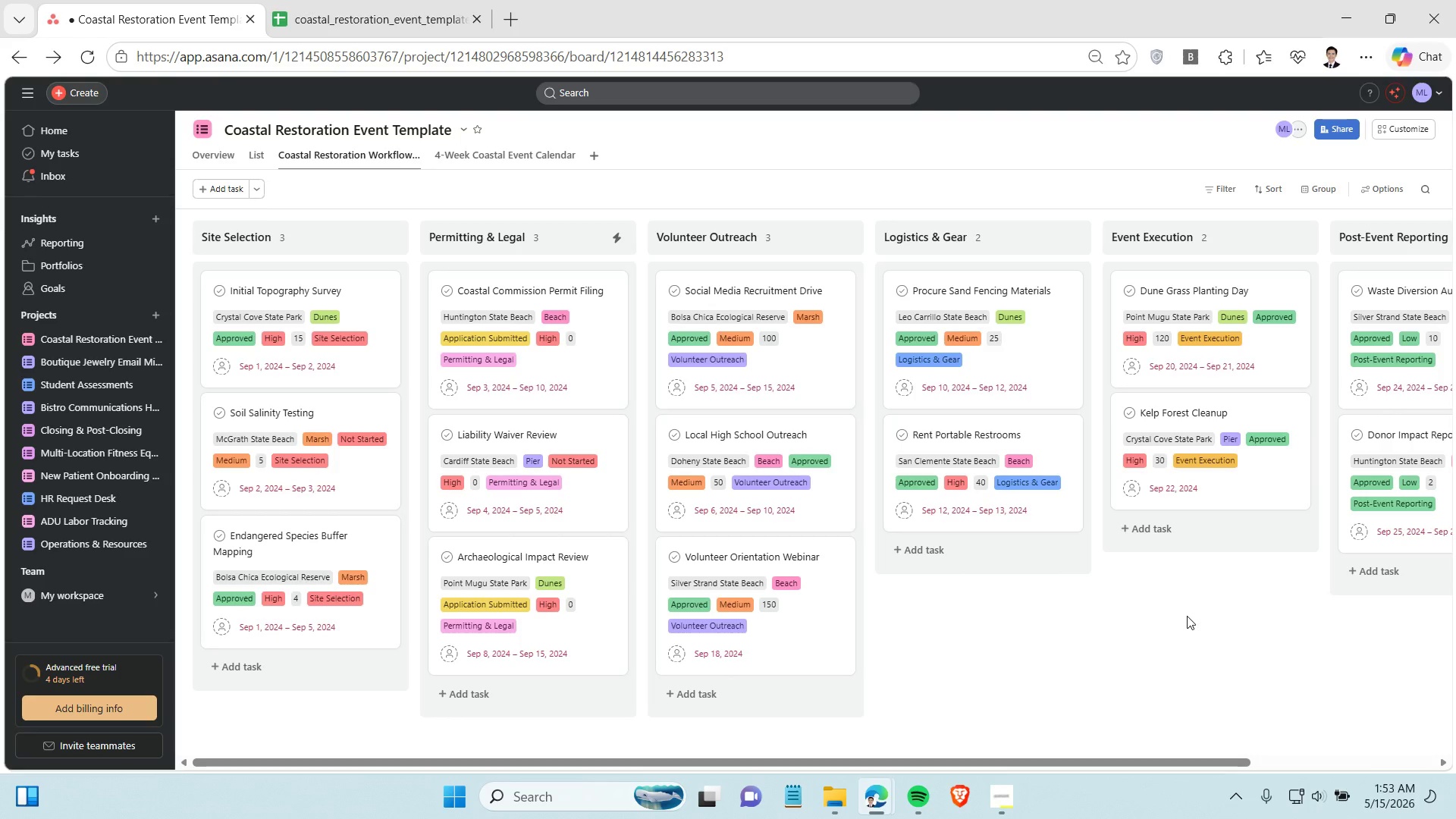 
key(Alt+Meta+R)
 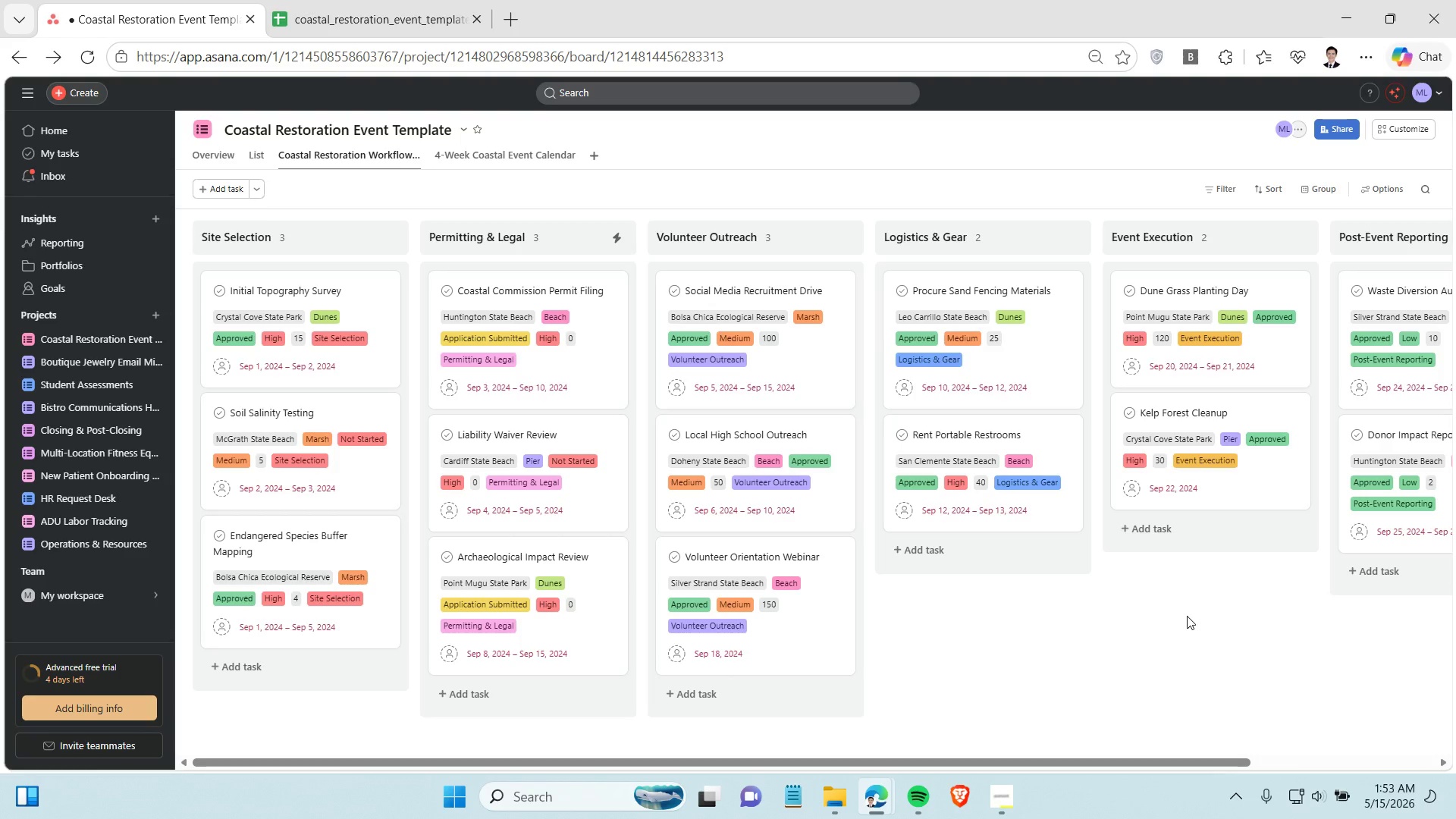 
wait(7.56)
 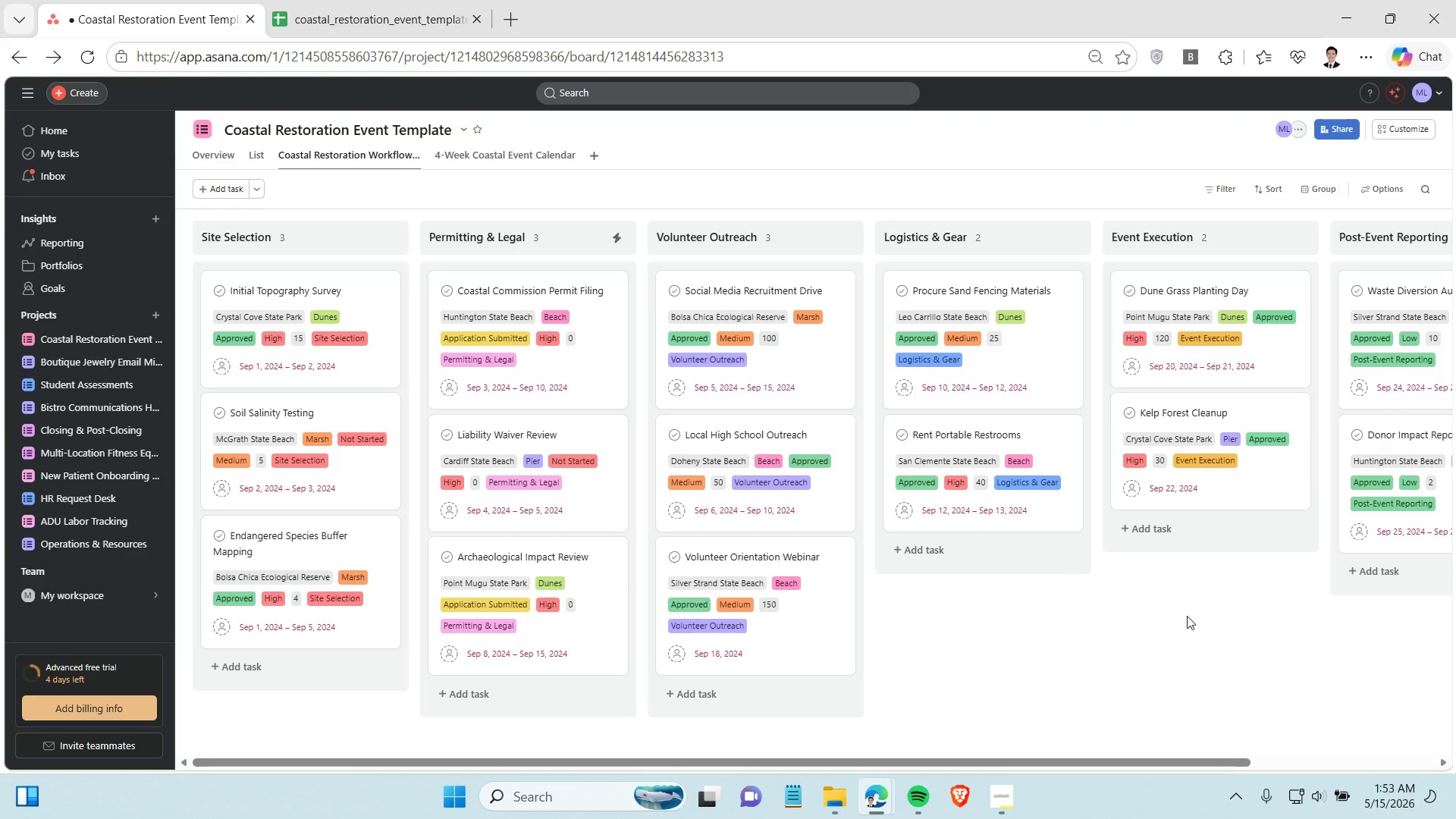 
scroll: coordinate [327, 438], scroll_direction: down, amount: 2.0
 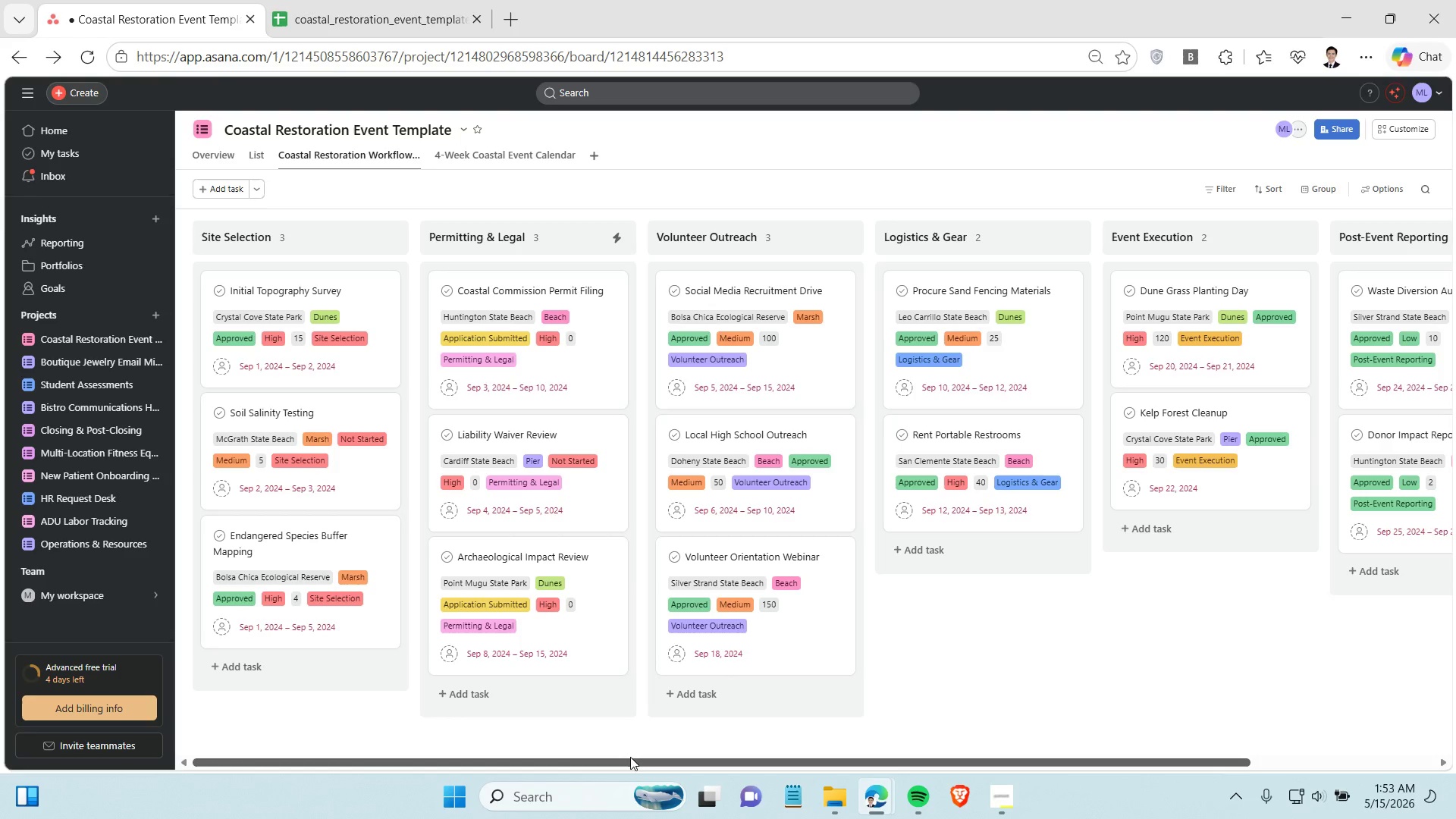 
left_click_drag(start_coordinate=[630, 762], to_coordinate=[553, 733])
 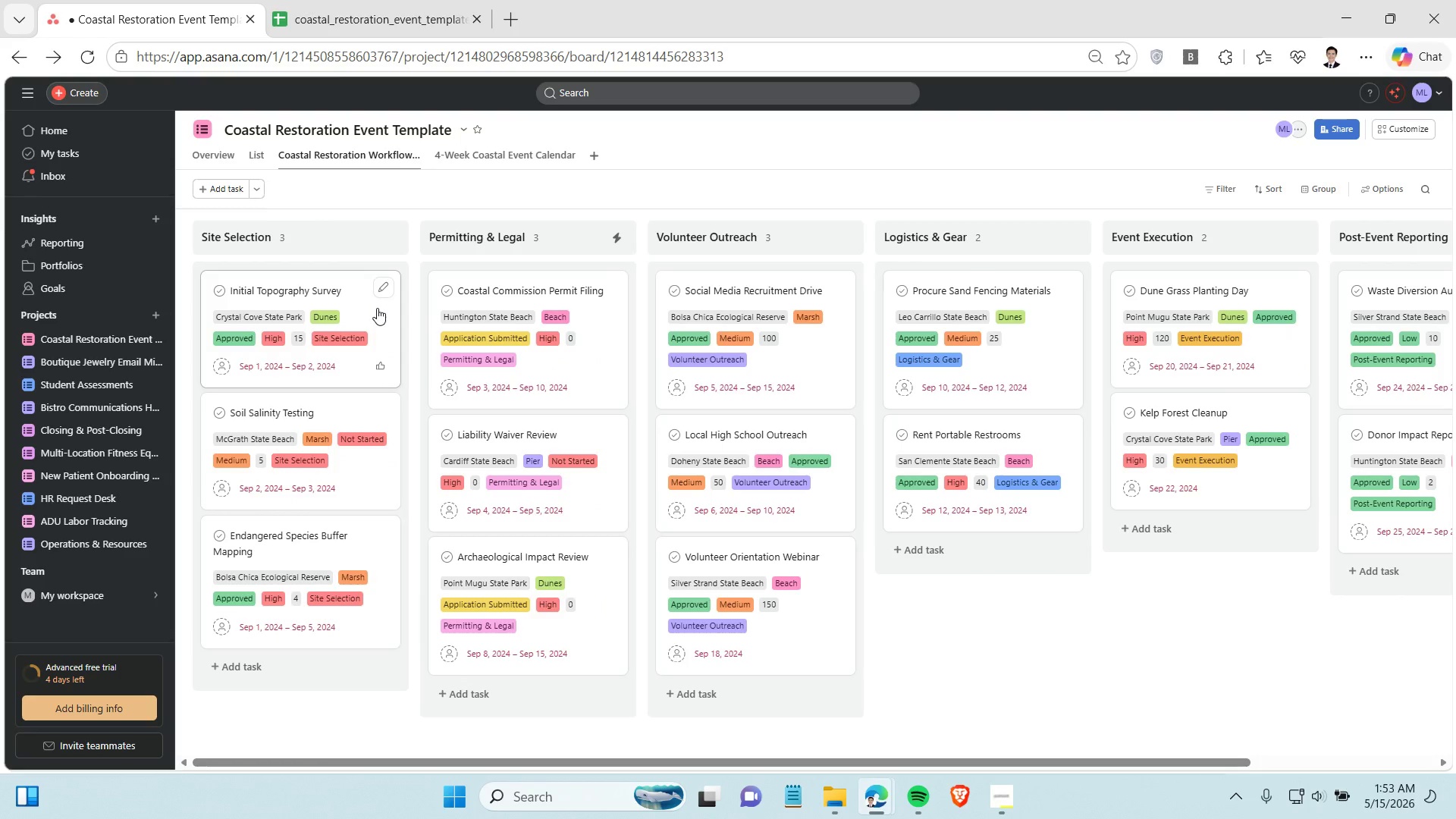 
left_click([375, 308])
 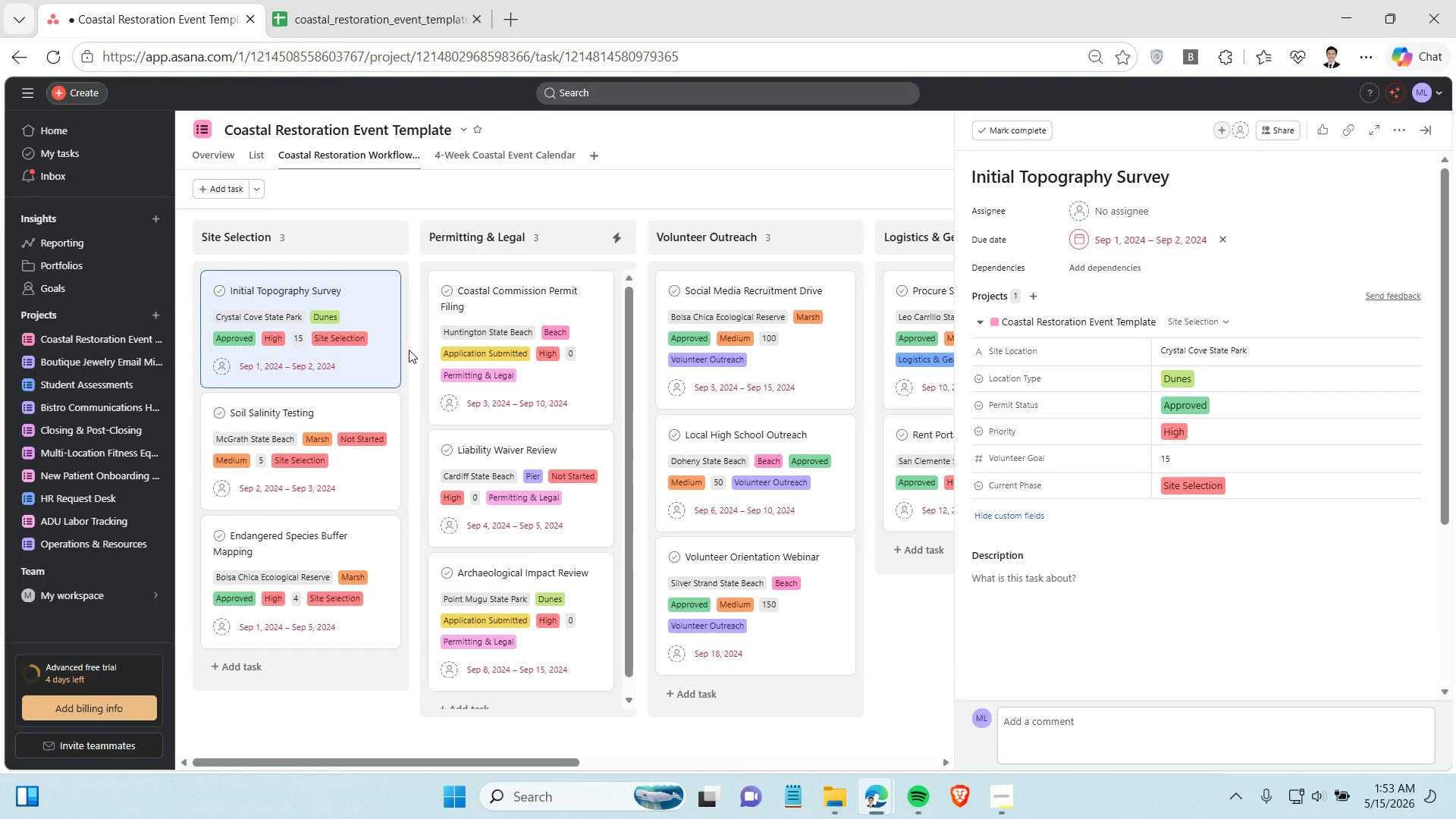 
wait(5.47)
 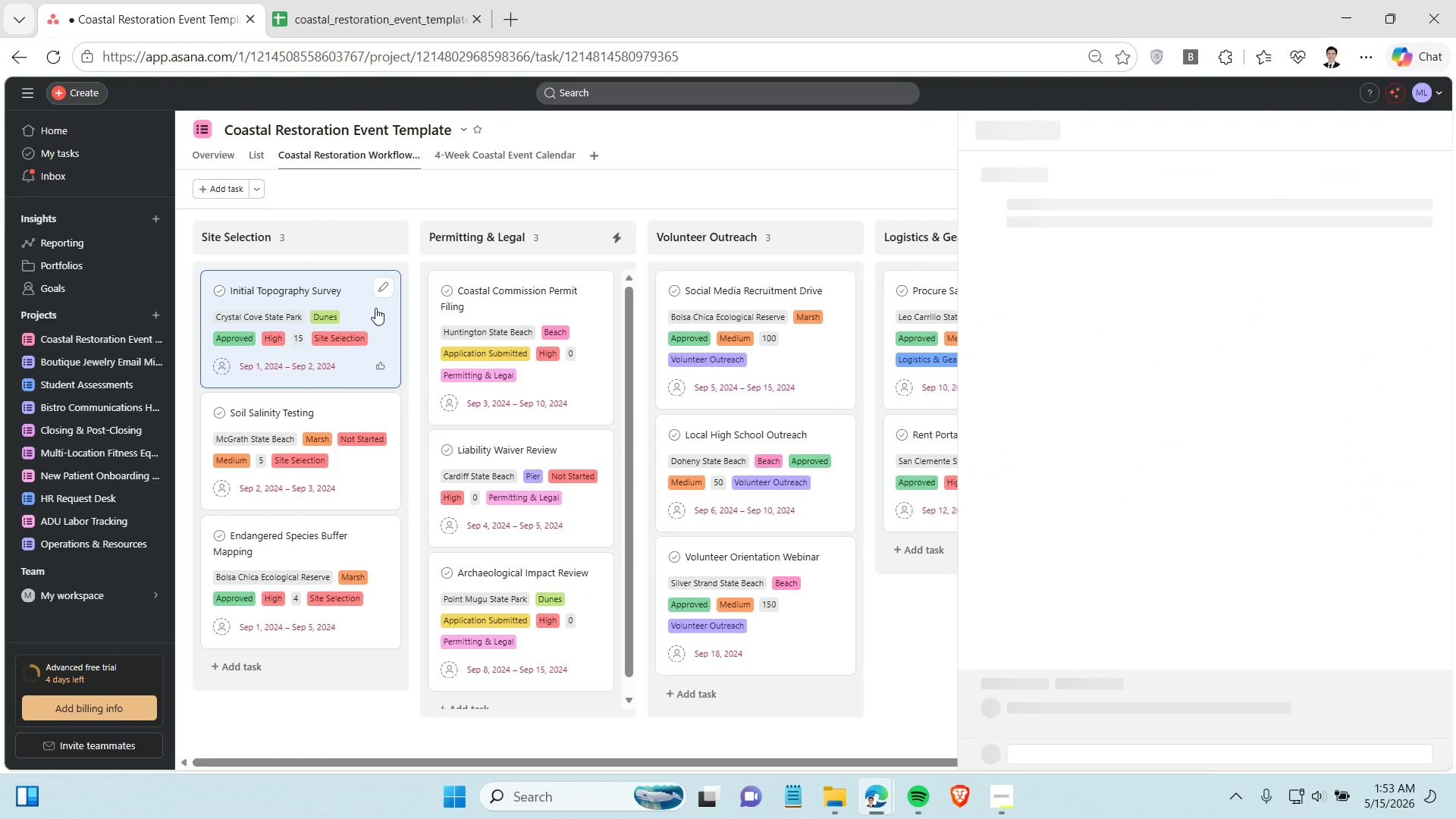 
left_click([640, 185])
 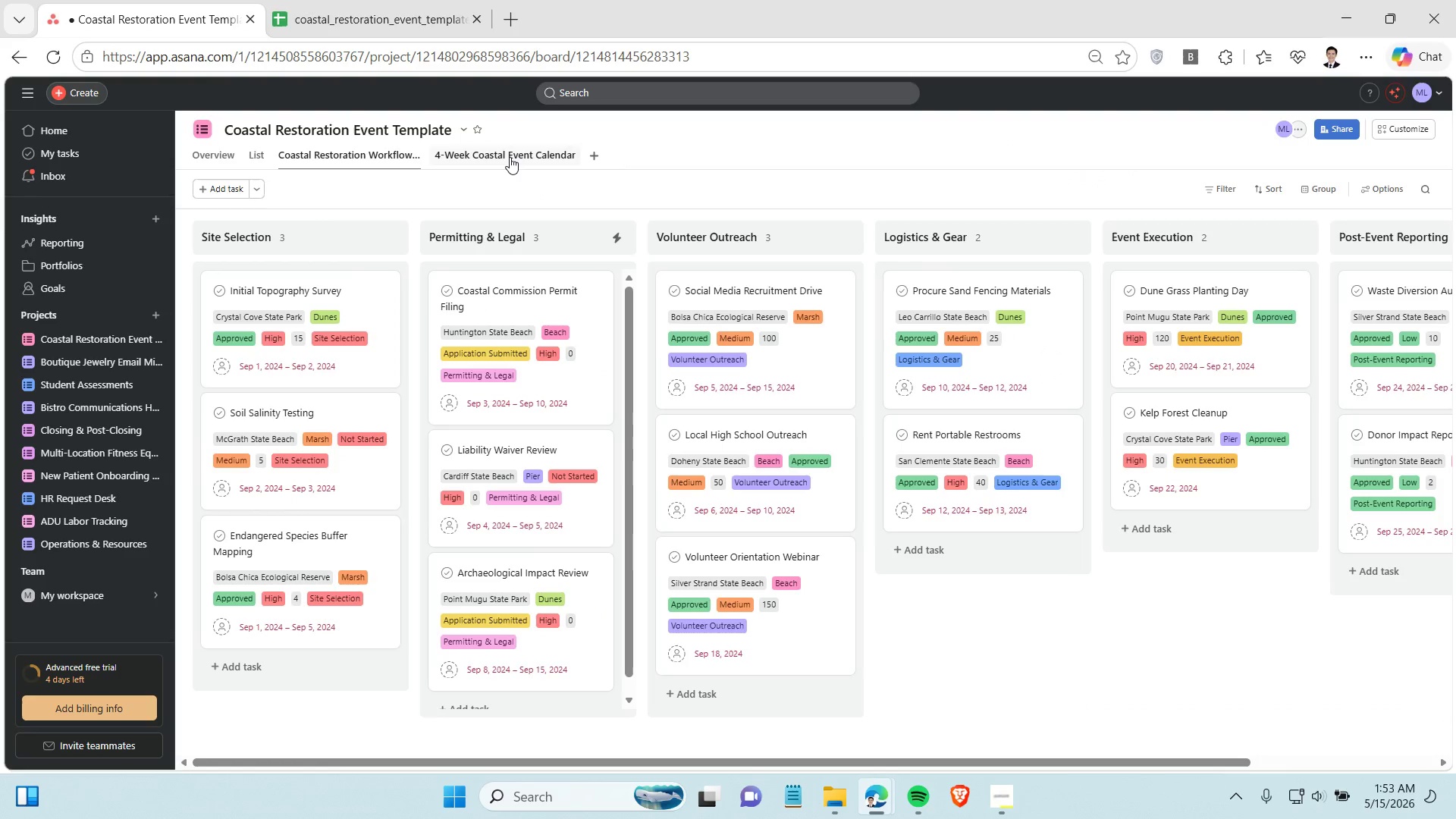 
left_click([510, 156])
 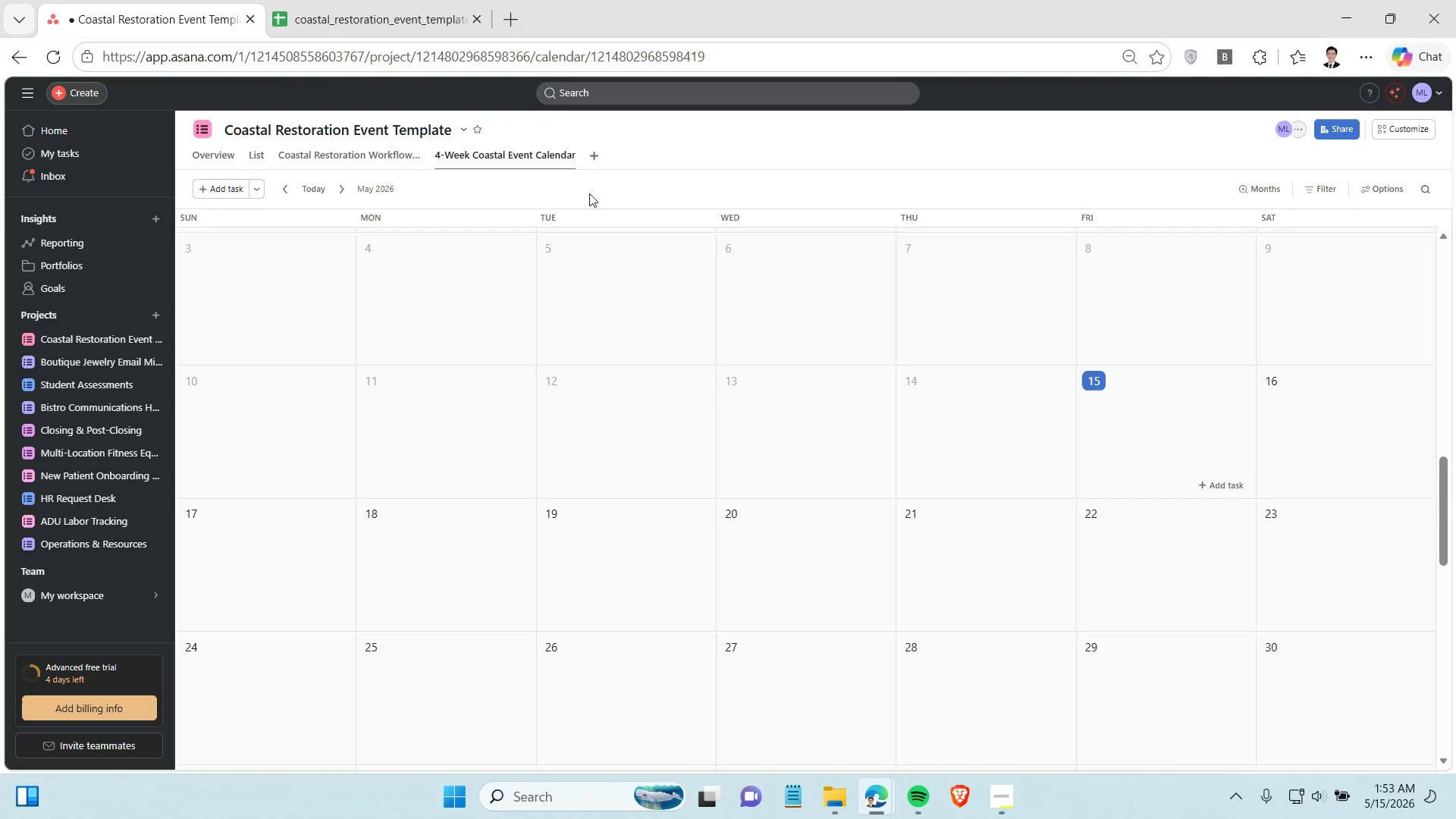 
scroll: coordinate [906, 353], scroll_direction: up, amount: 109.0
 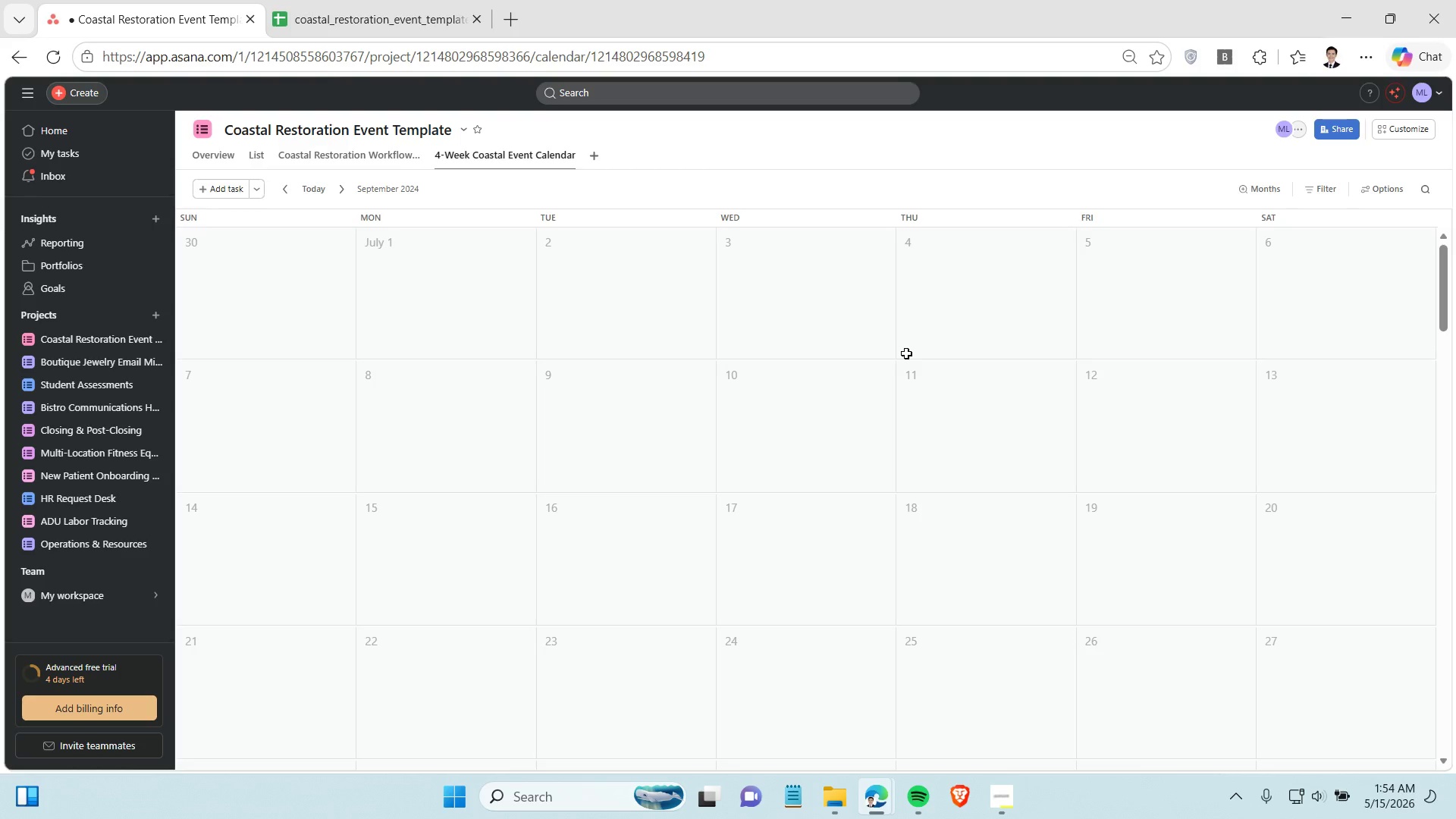 
scroll: coordinate [906, 353], scroll_direction: down, amount: 1.0
 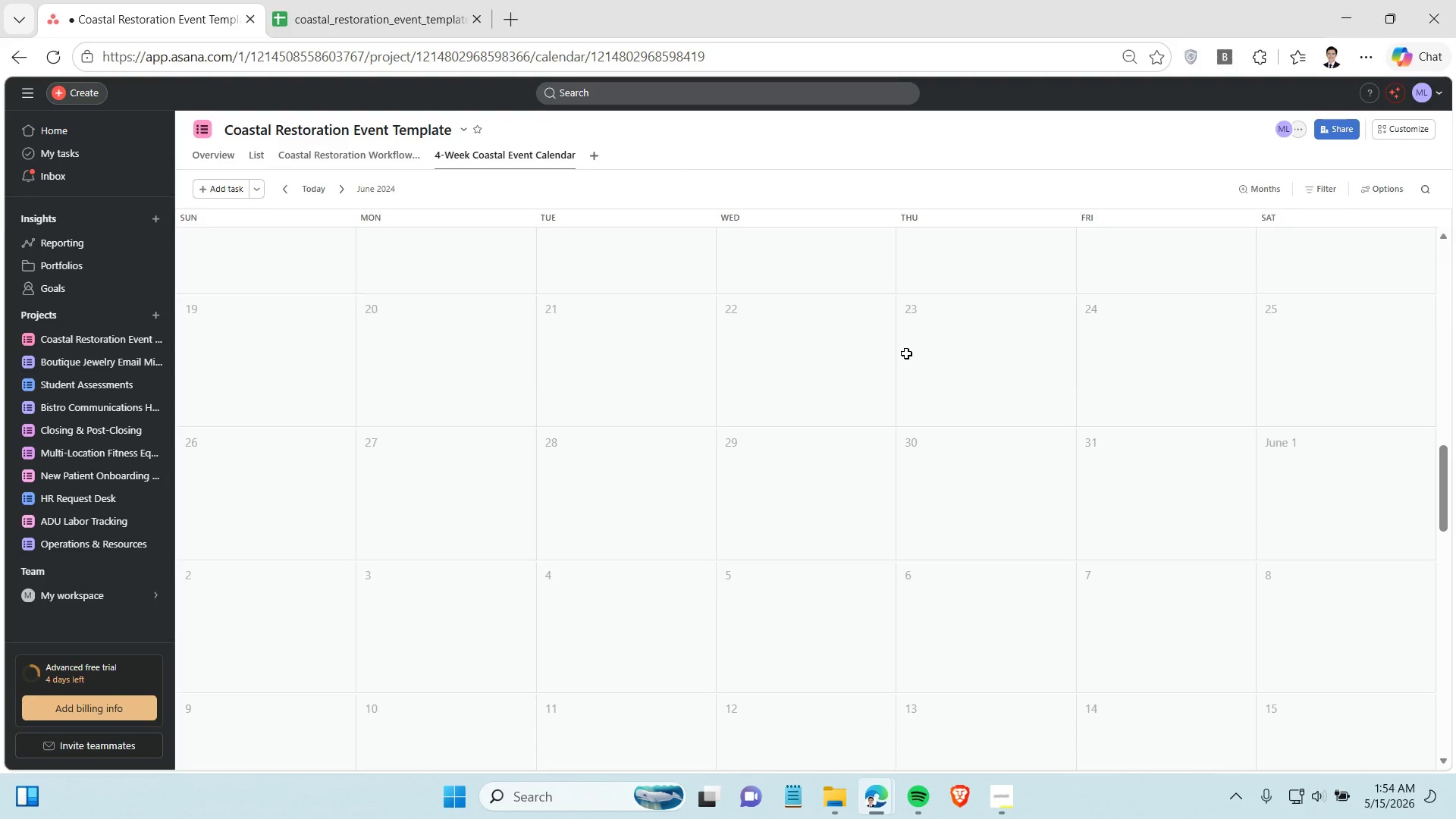 
scroll: coordinate [906, 353], scroll_direction: up, amount: 7.0
 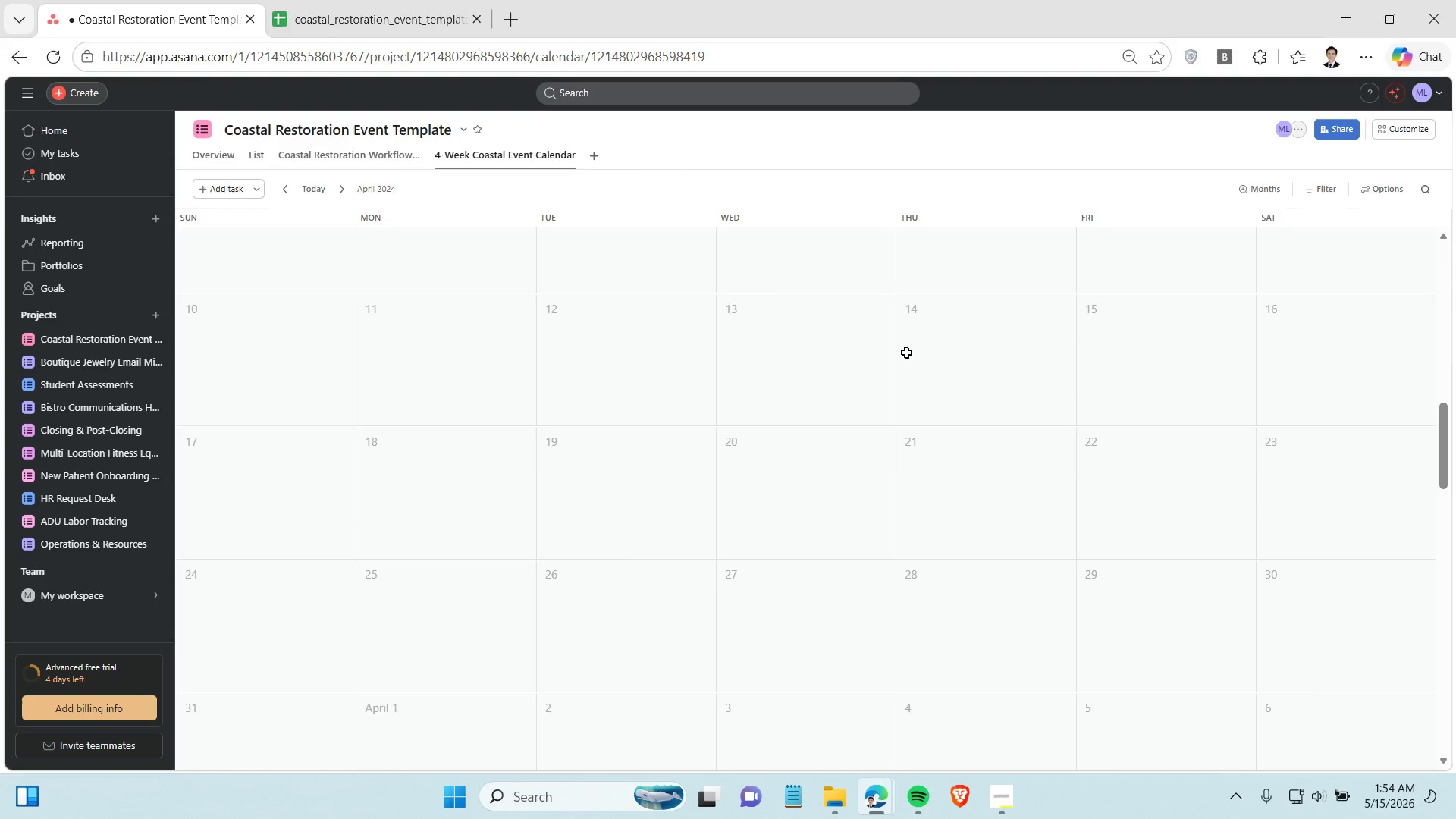 
scroll: coordinate [906, 353], scroll_direction: down, amount: 13.0
 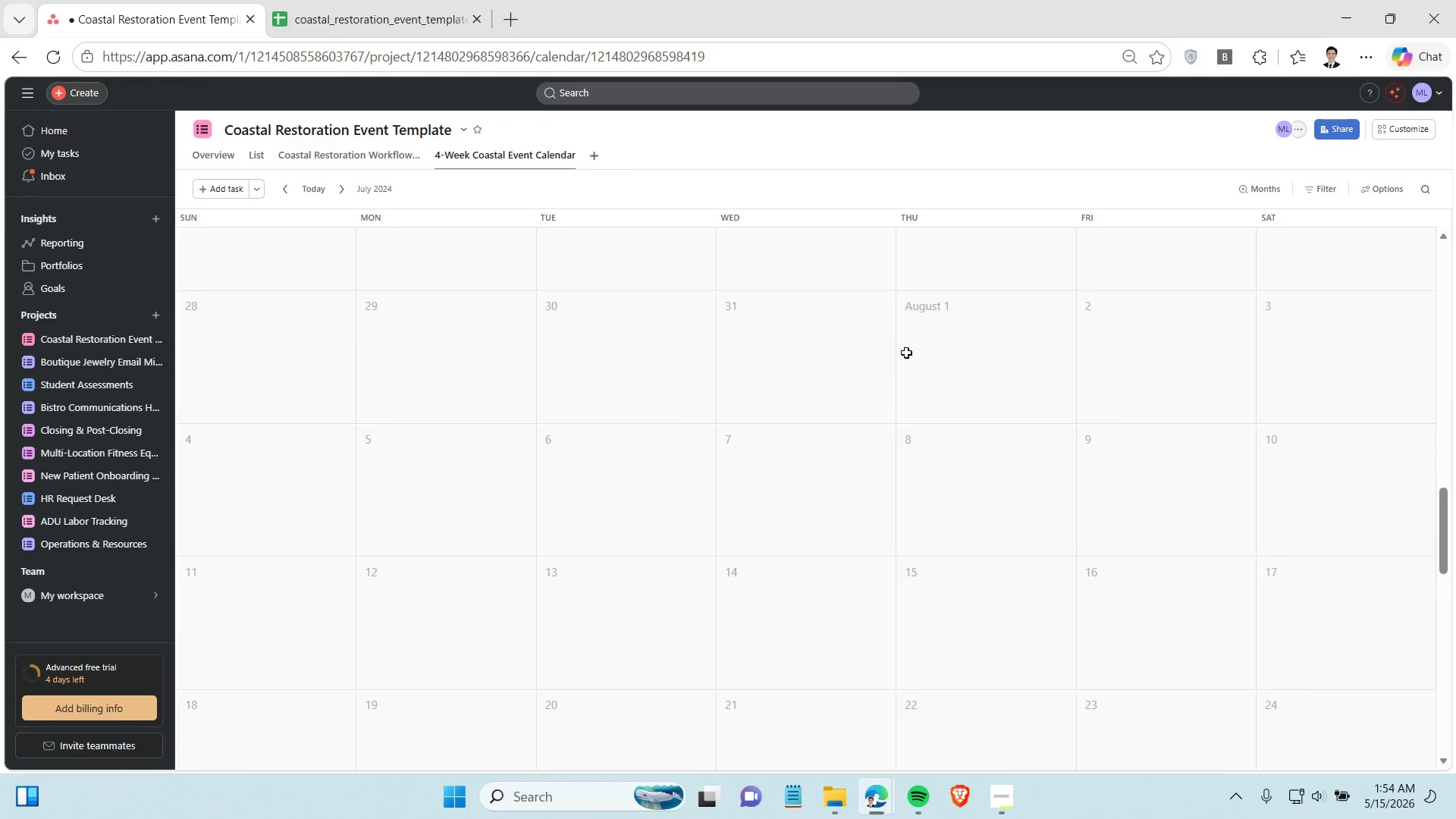 
scroll: coordinate [643, 362], scroll_direction: down, amount: 7.0
 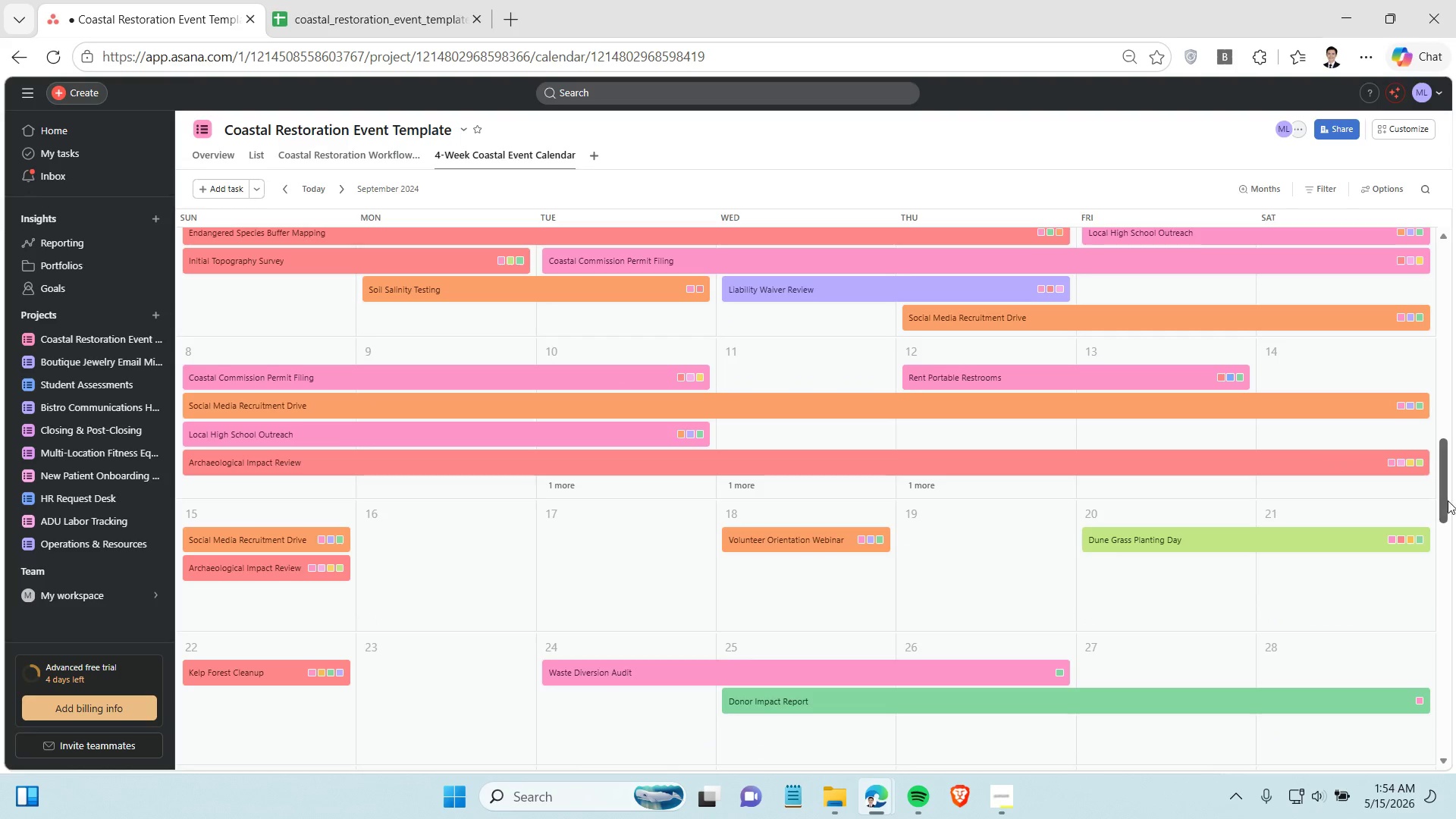 
left_click_drag(start_coordinate=[1444, 495], to_coordinate=[1441, 491])
 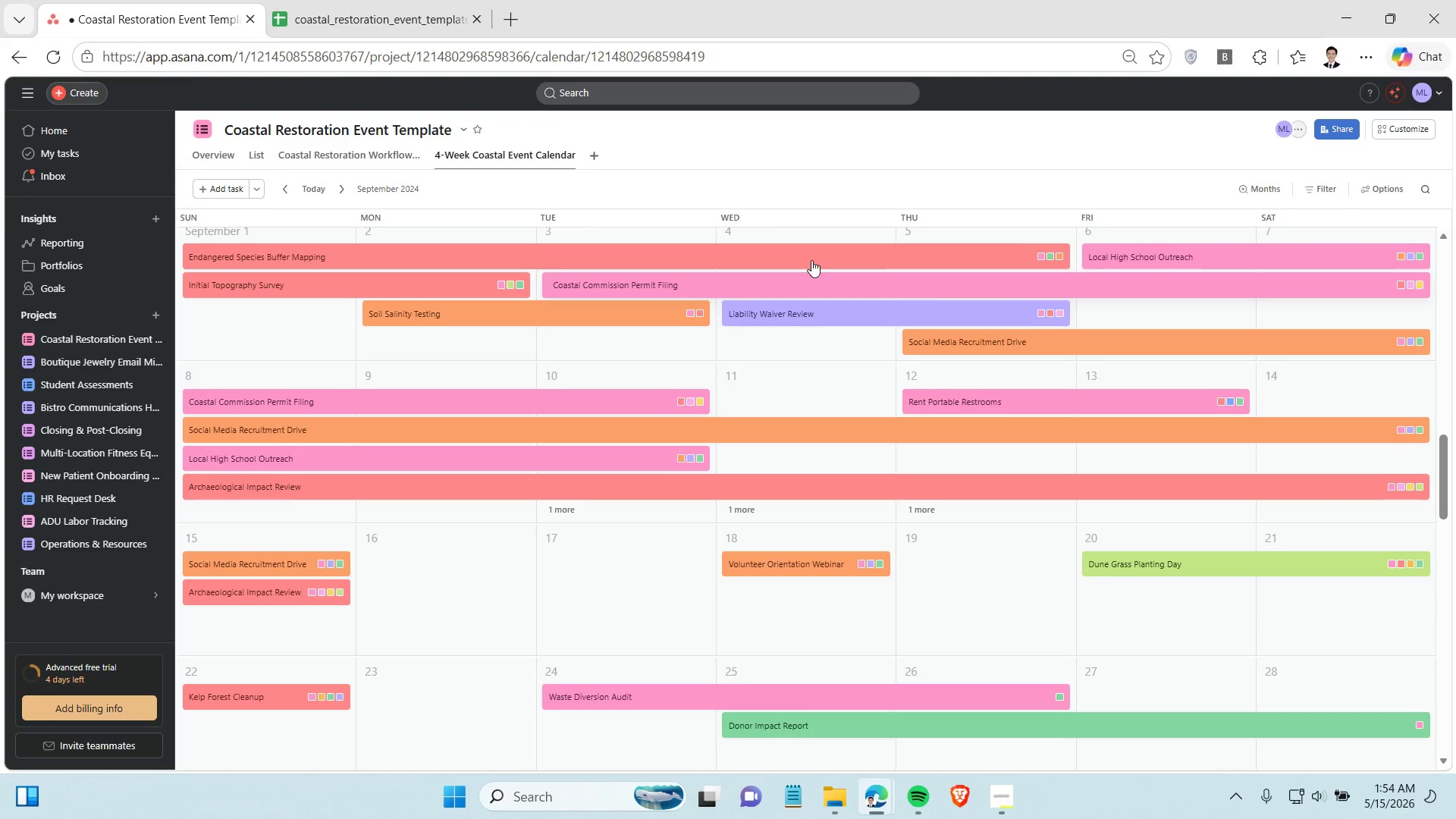 
left_click([811, 259])
 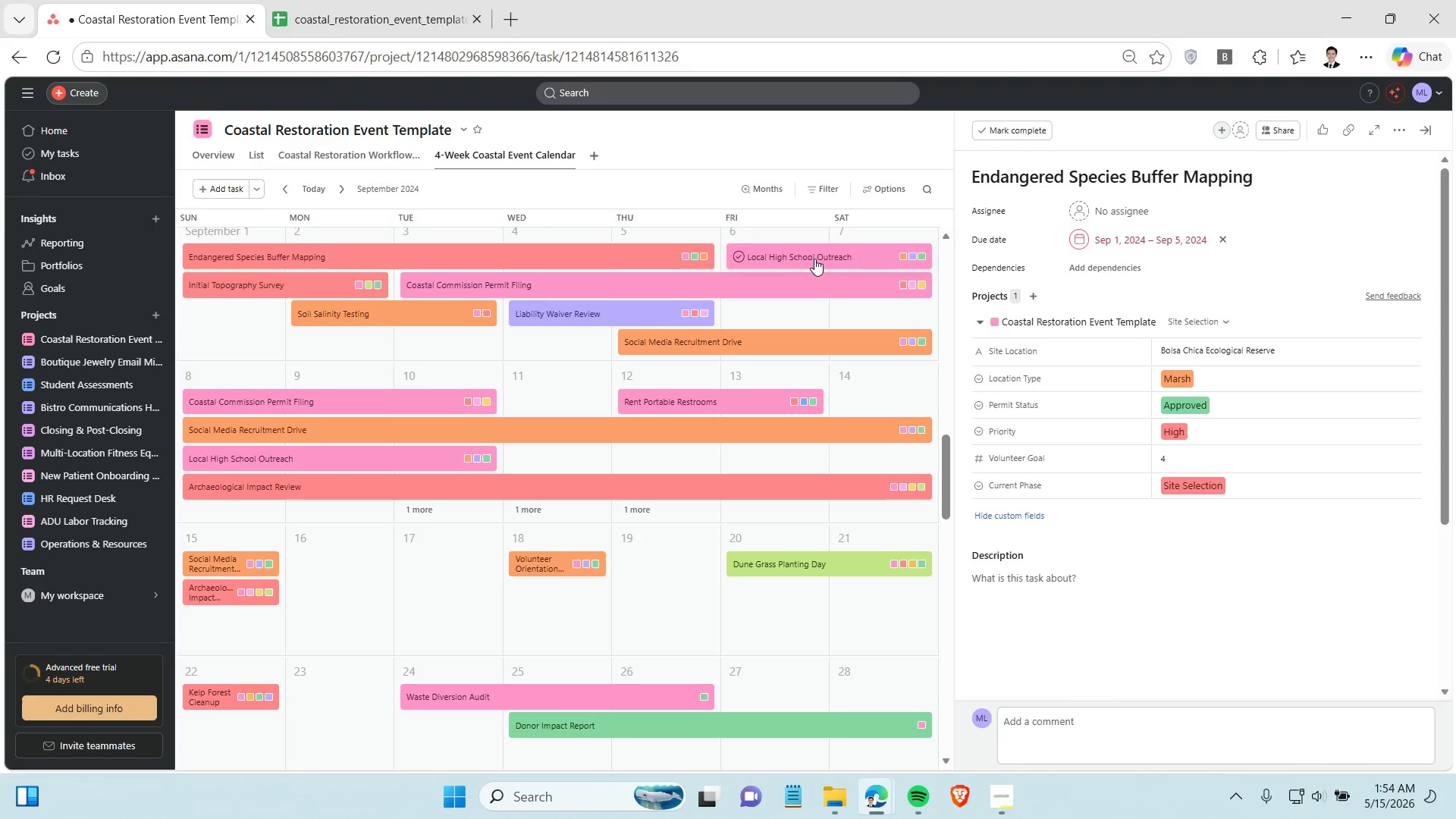 
left_click([839, 153])
 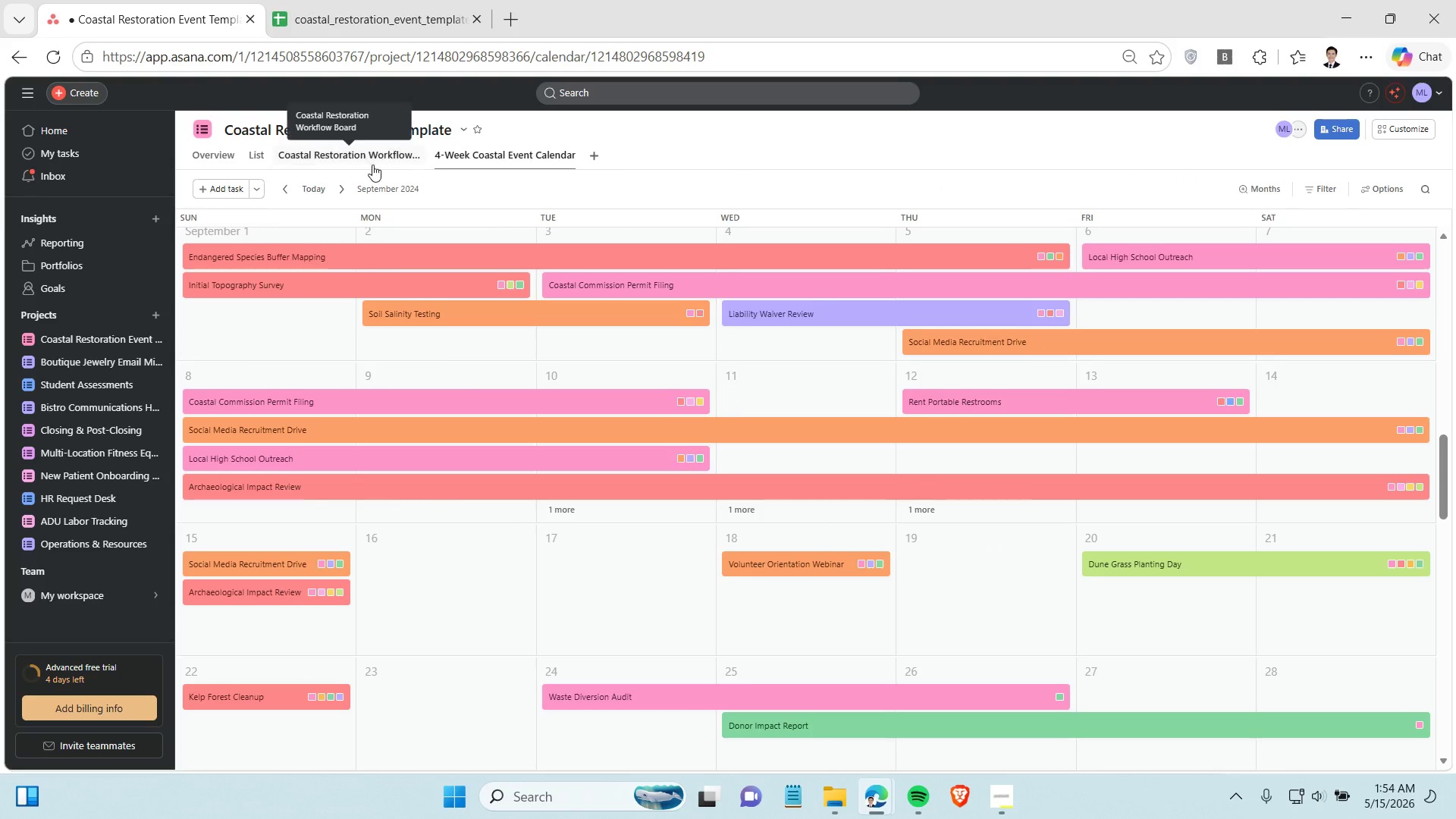 
left_click([385, 160])
 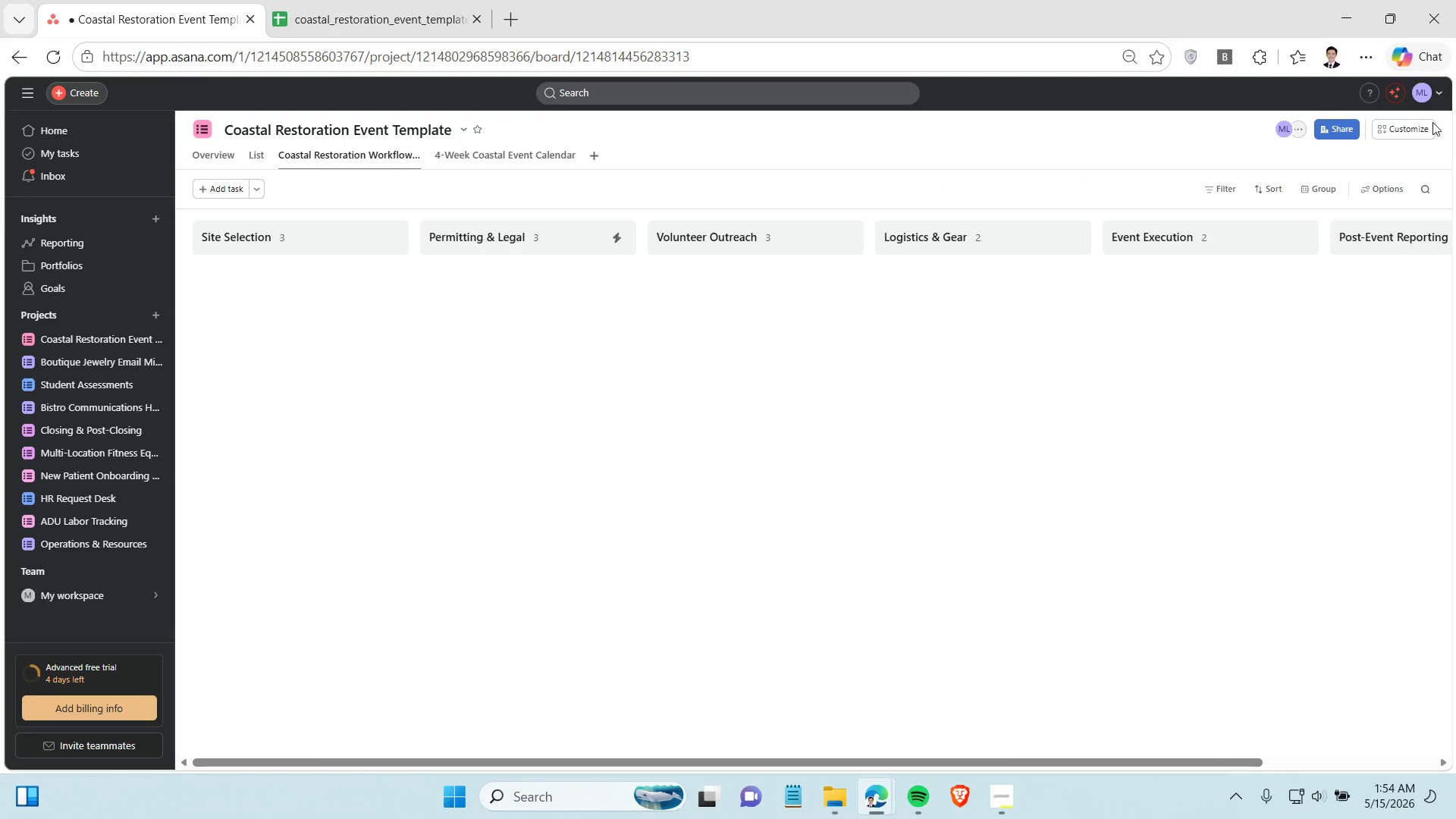 
left_click([1428, 130])
 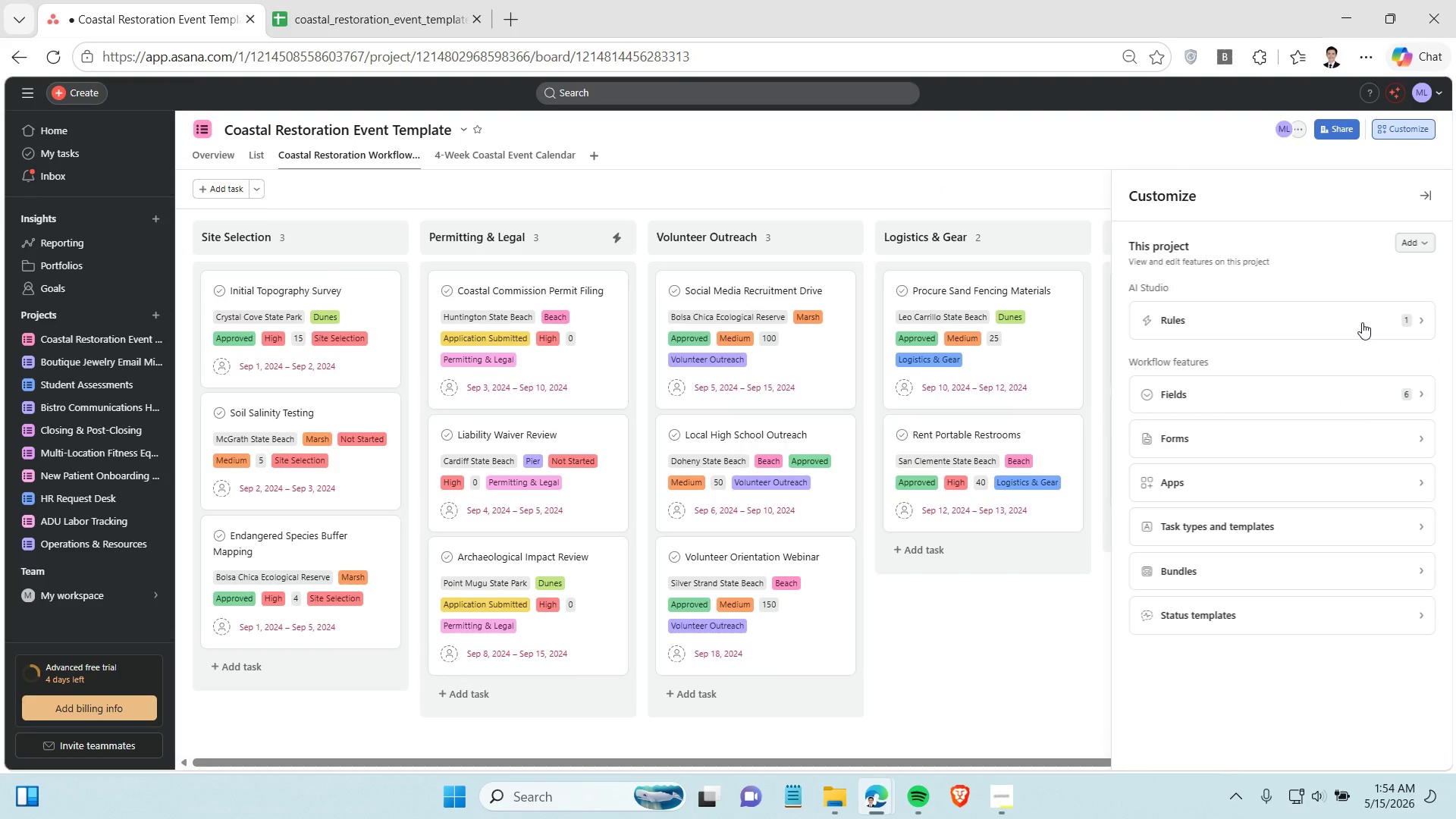 
left_click([1344, 400])
 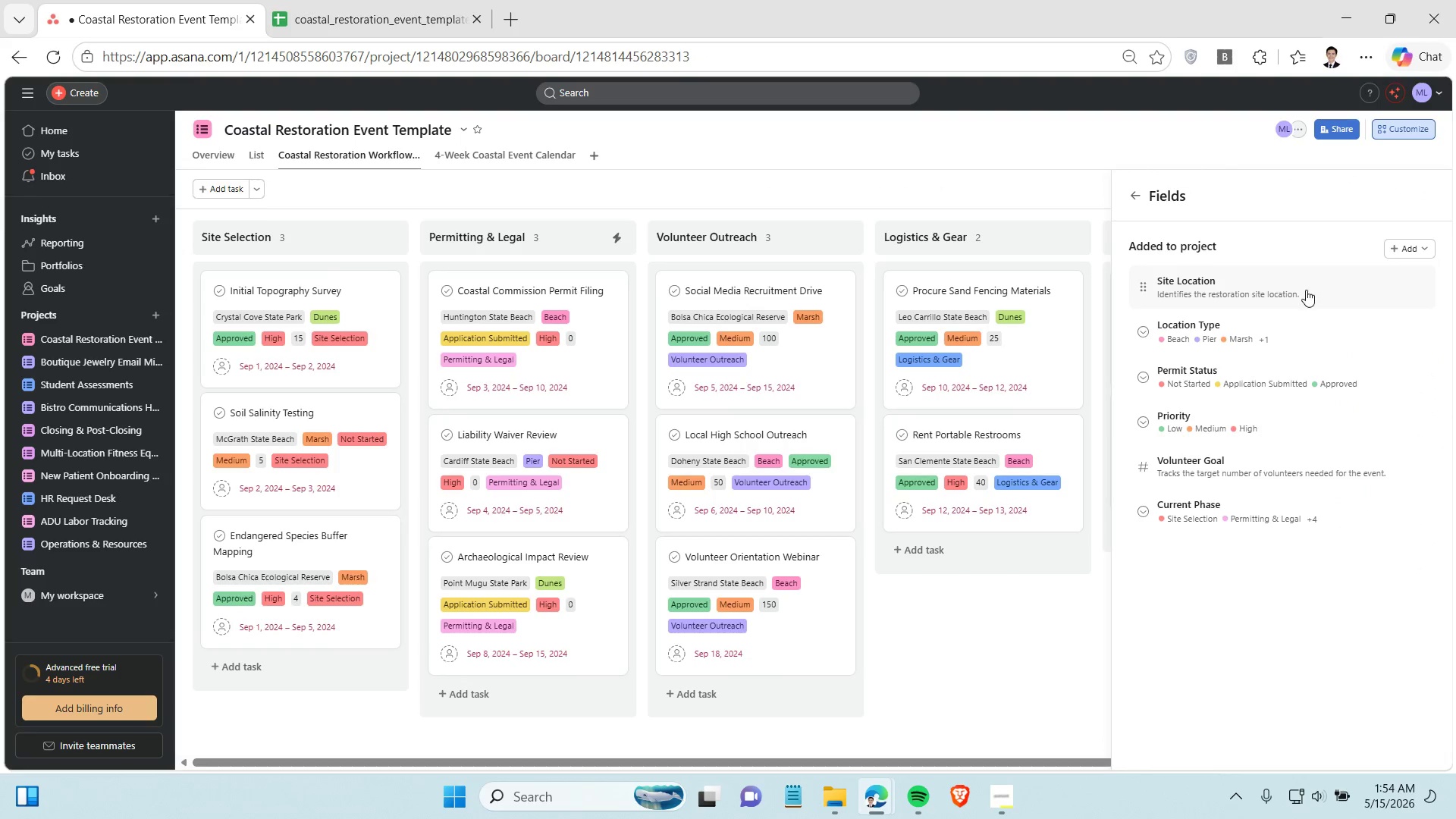 
left_click([1306, 290])
 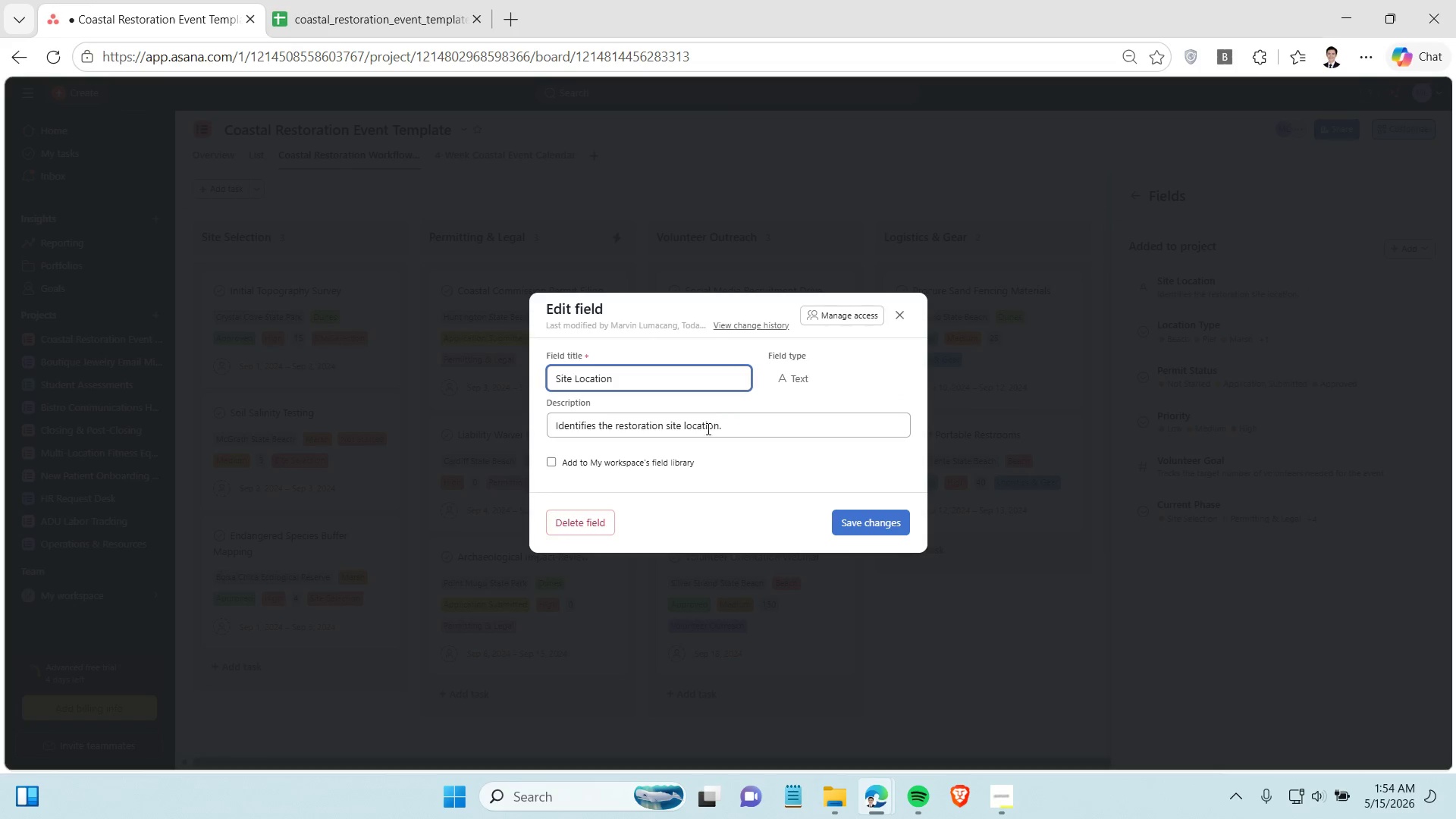 
double_click([706, 427])
 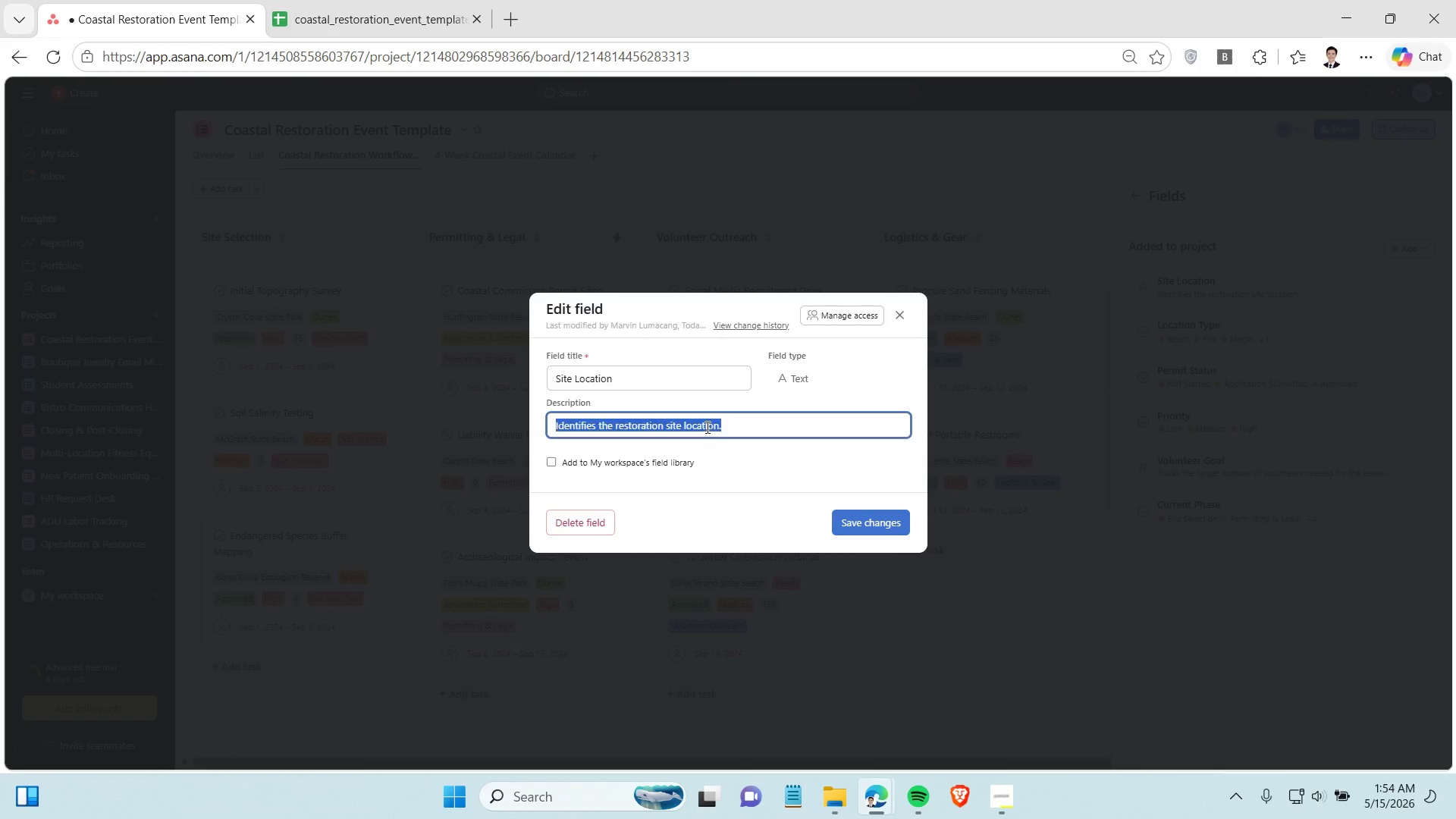 
triple_click([706, 427])
 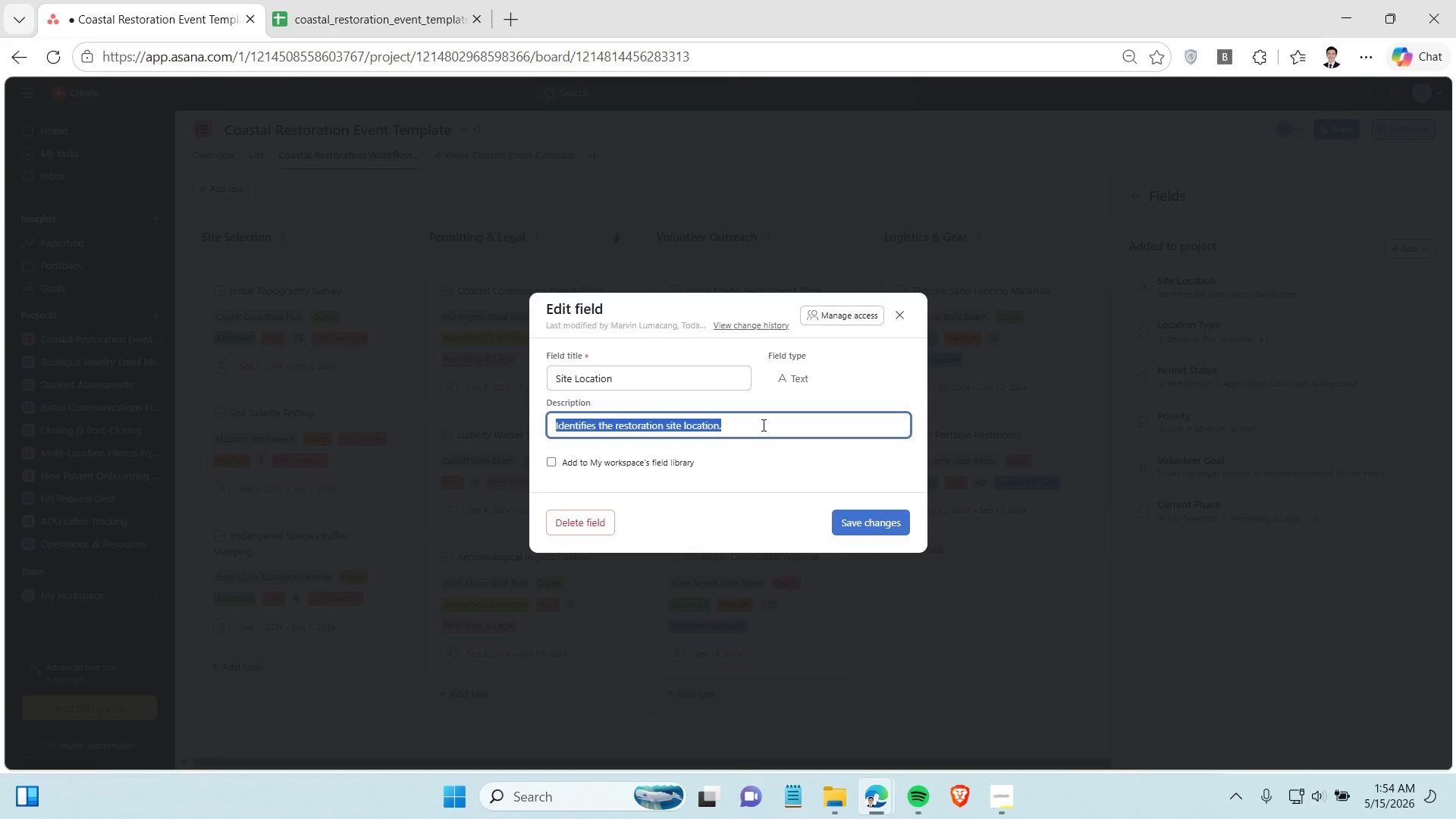 
left_click([762, 425])
 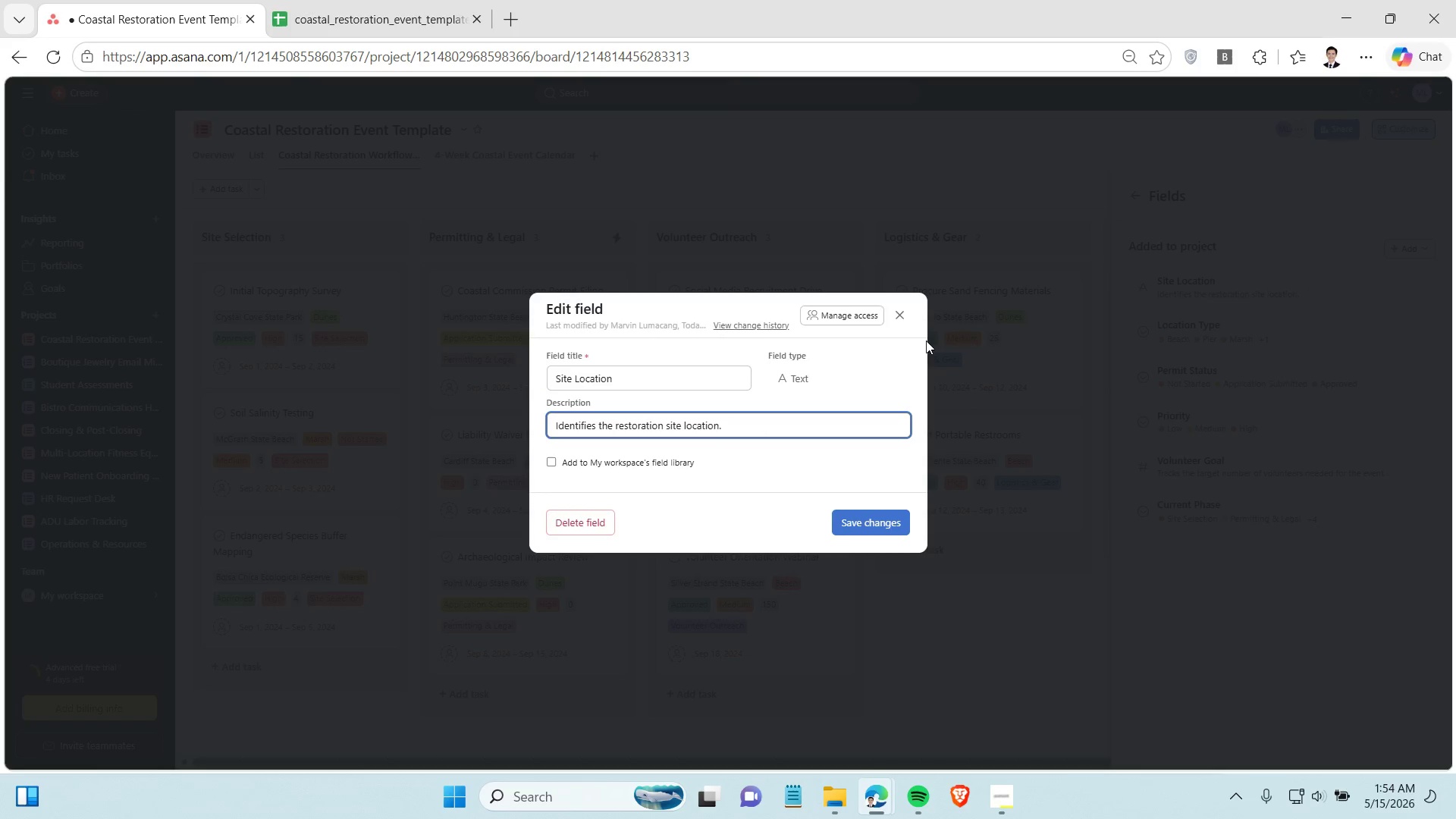 
left_click([902, 320])
 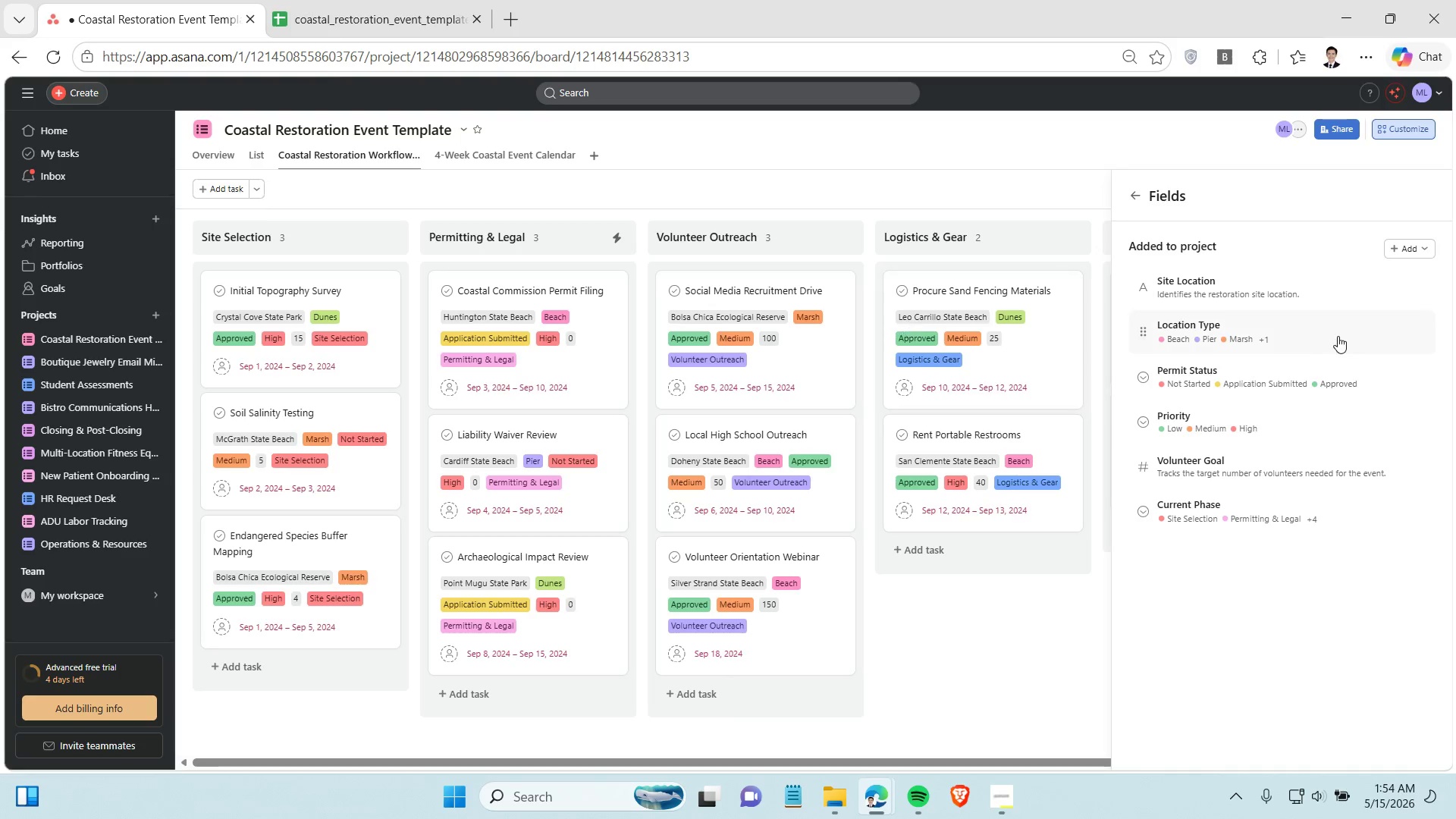 
left_click([1334, 340])
 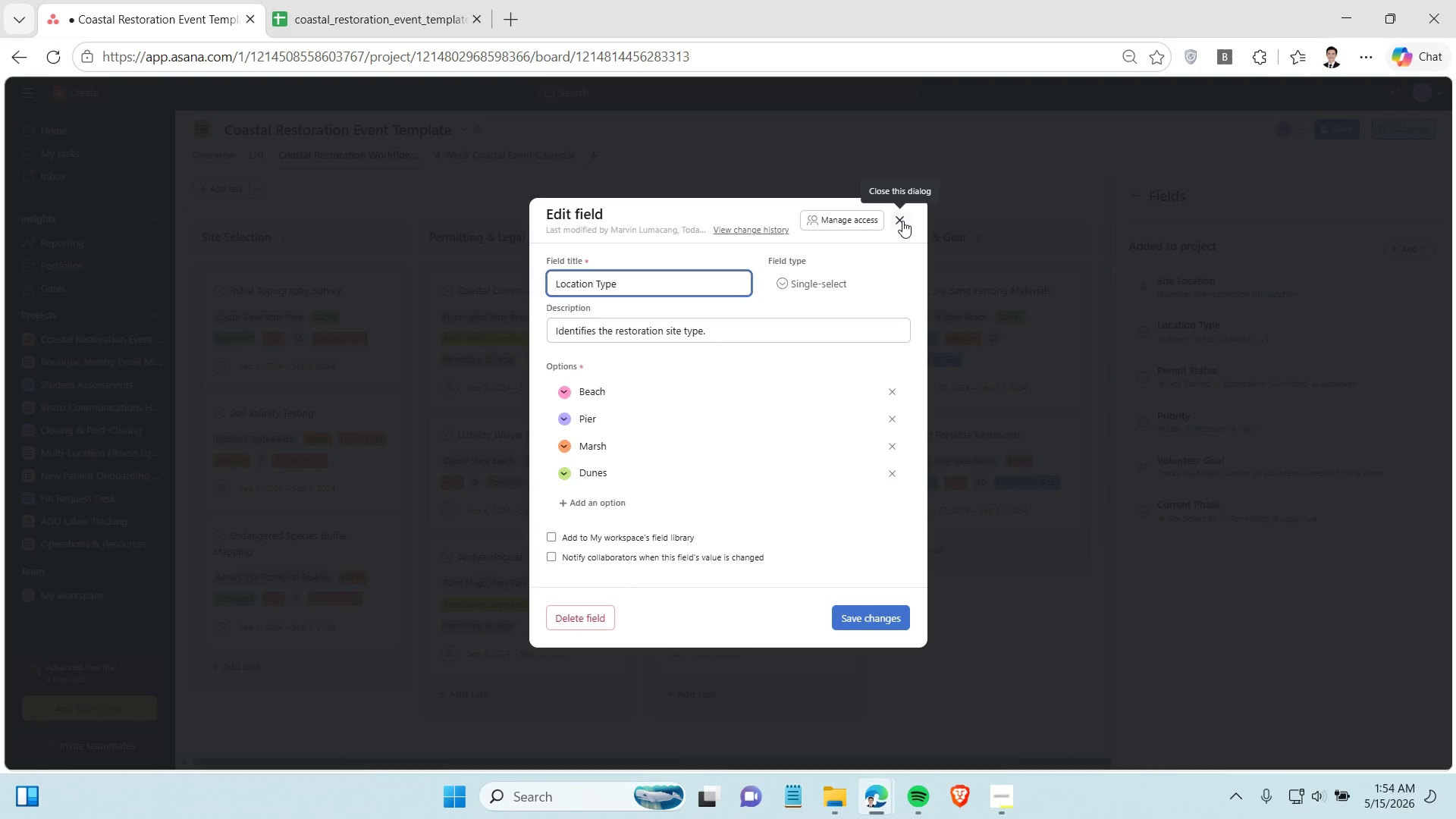 
left_click([902, 221])
 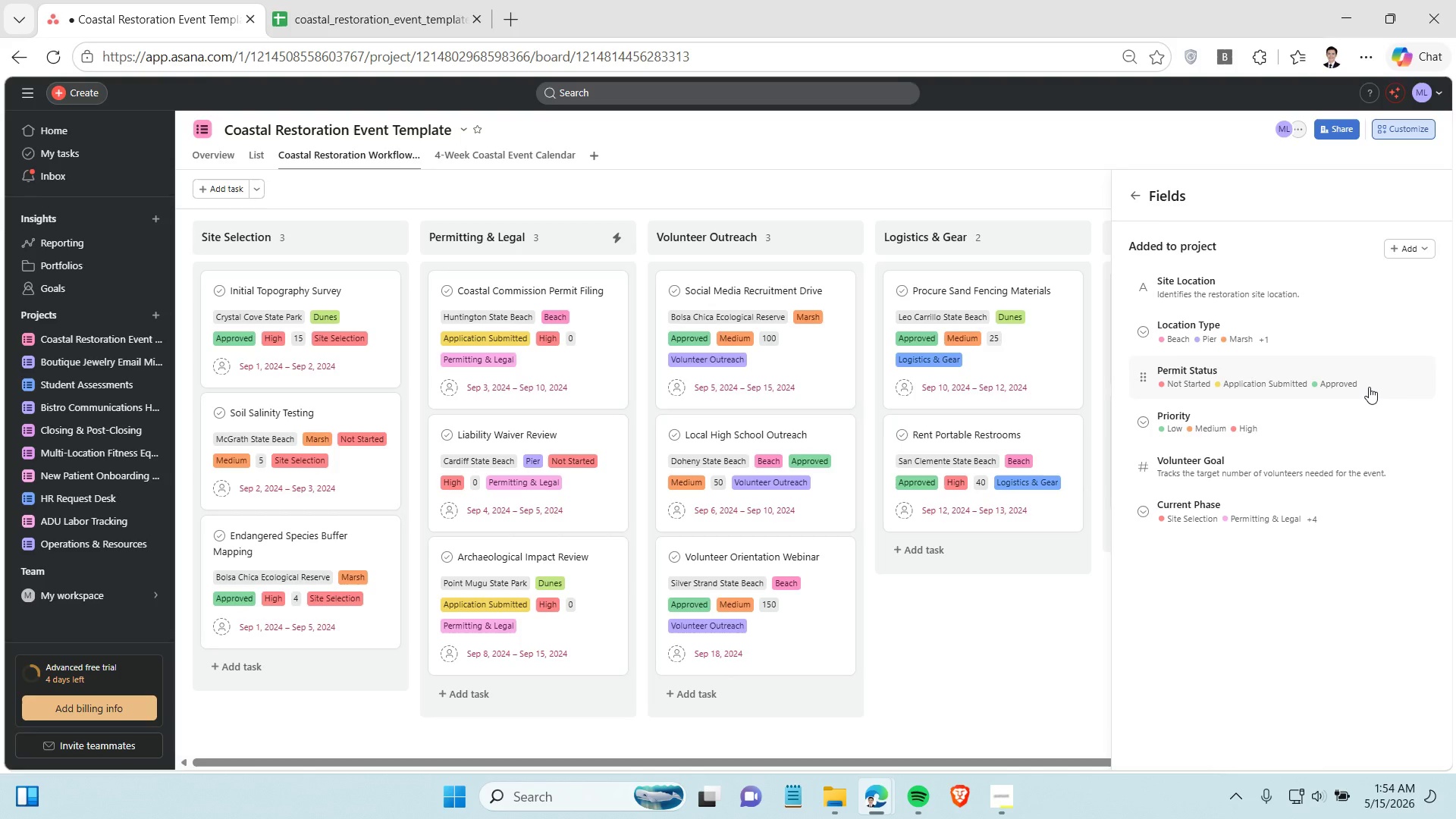 
left_click([1369, 387])
 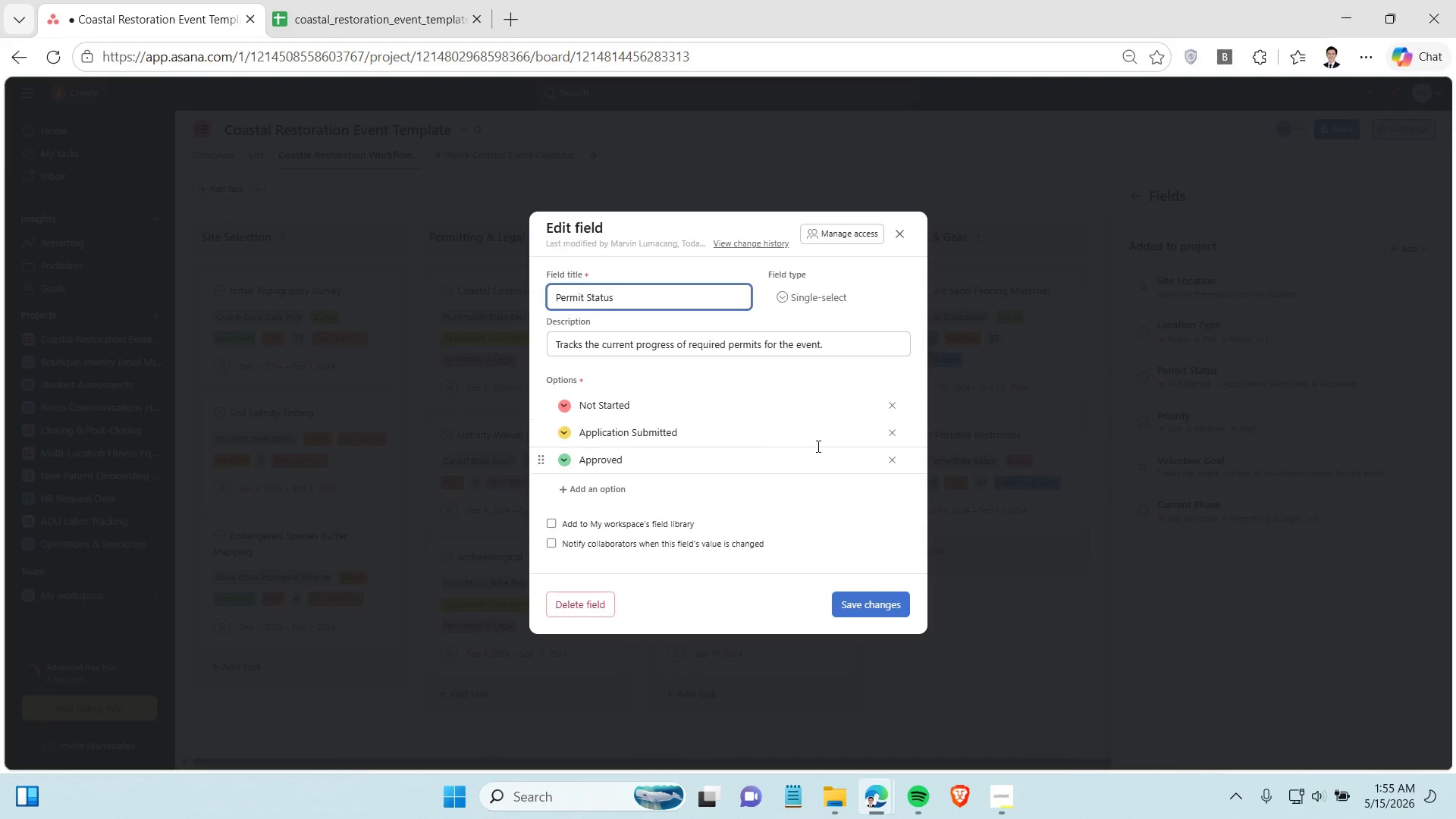 
left_click([902, 231])
 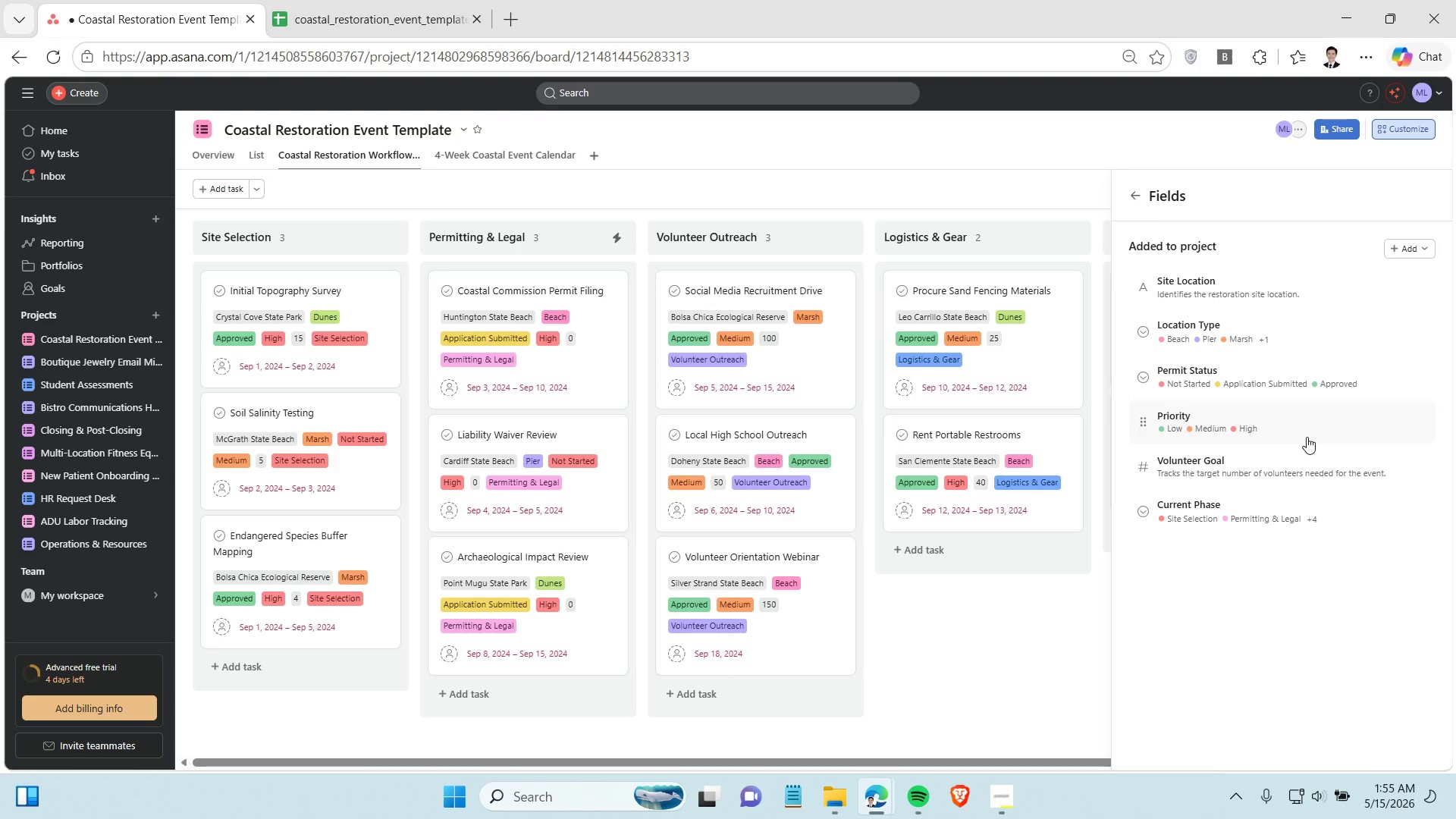 
left_click([1308, 431])
 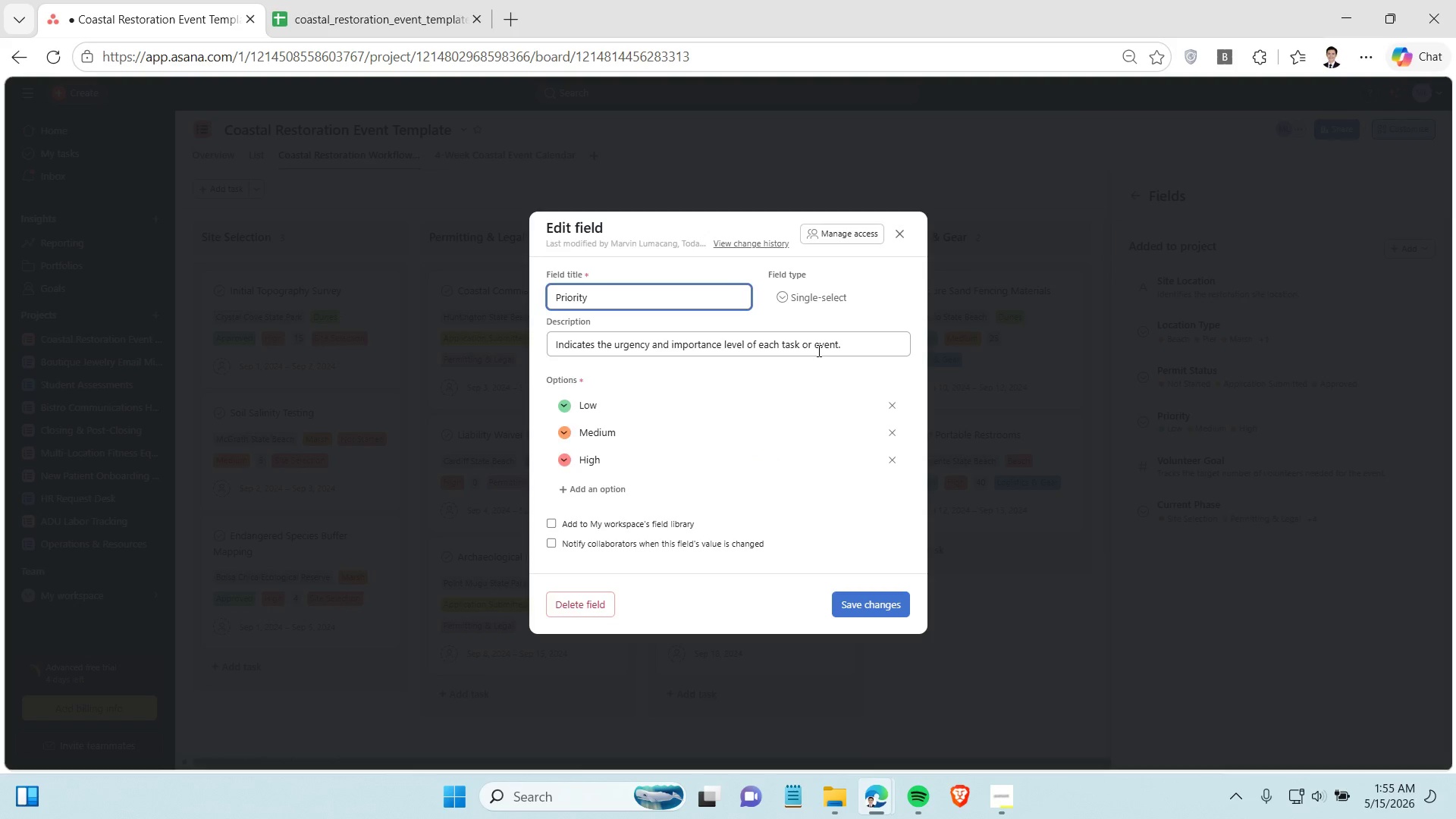 
double_click([817, 350])
 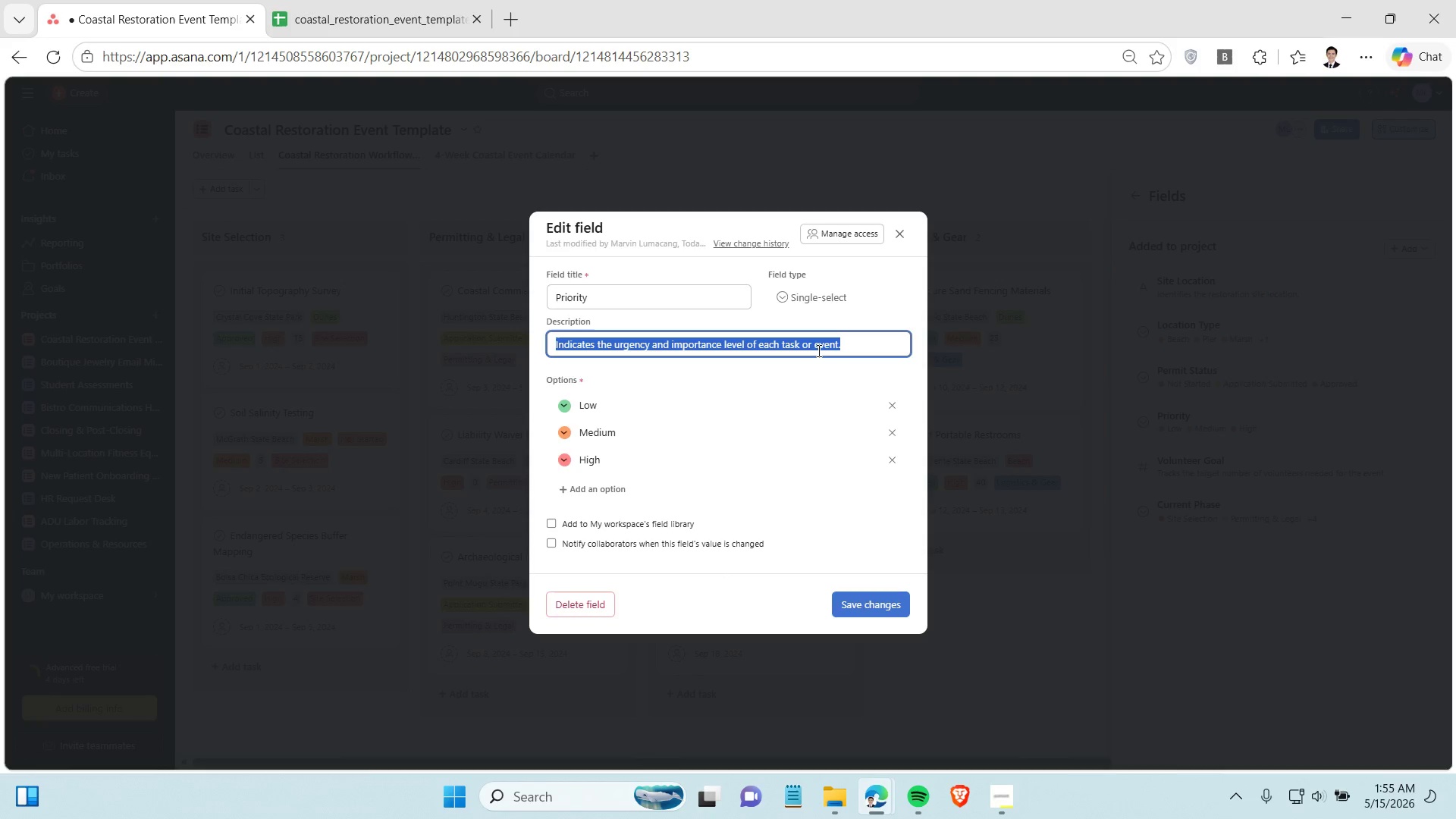 
triple_click([817, 350])
 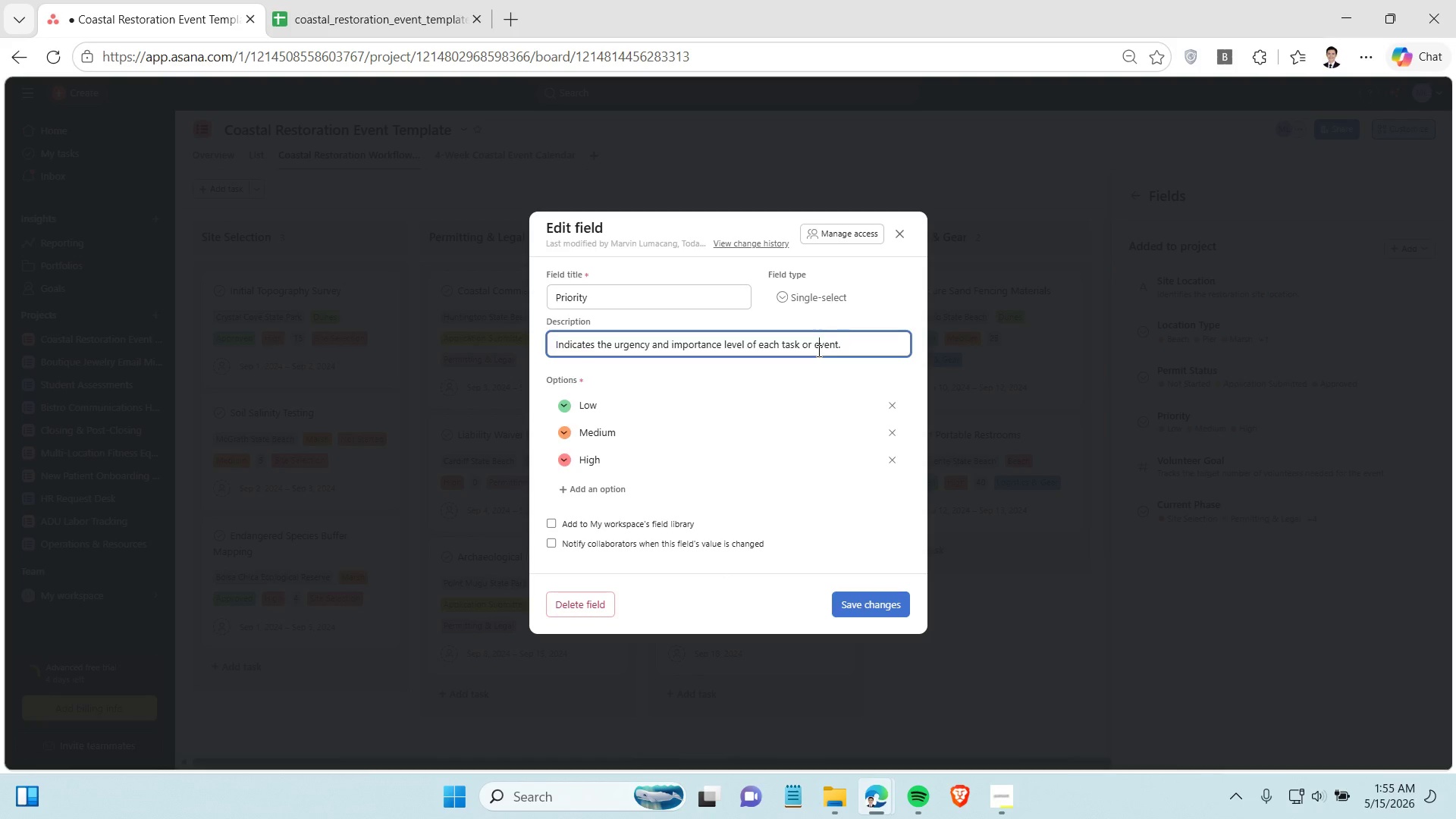 
left_click([817, 350])
 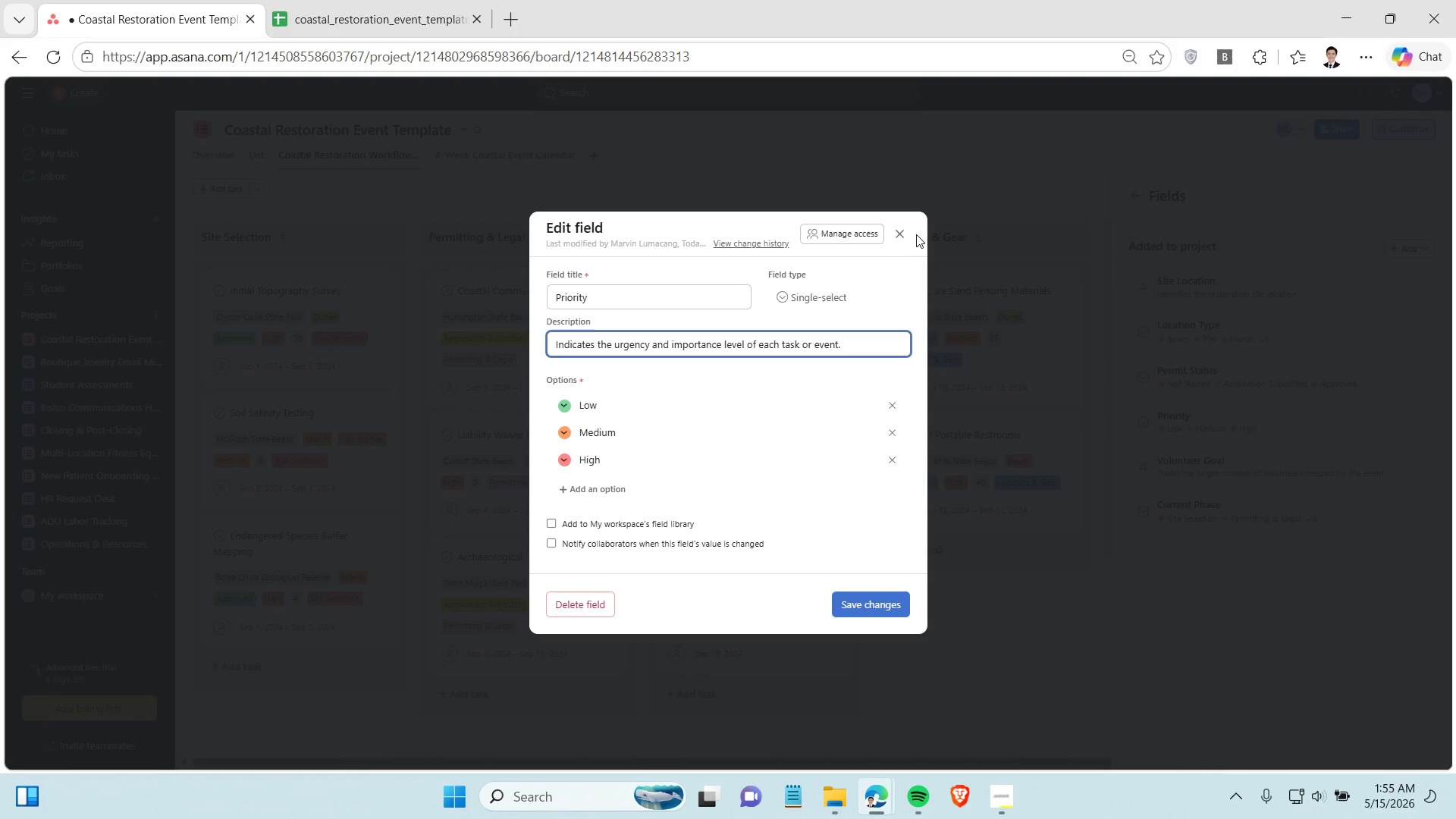 
left_click([902, 236])
 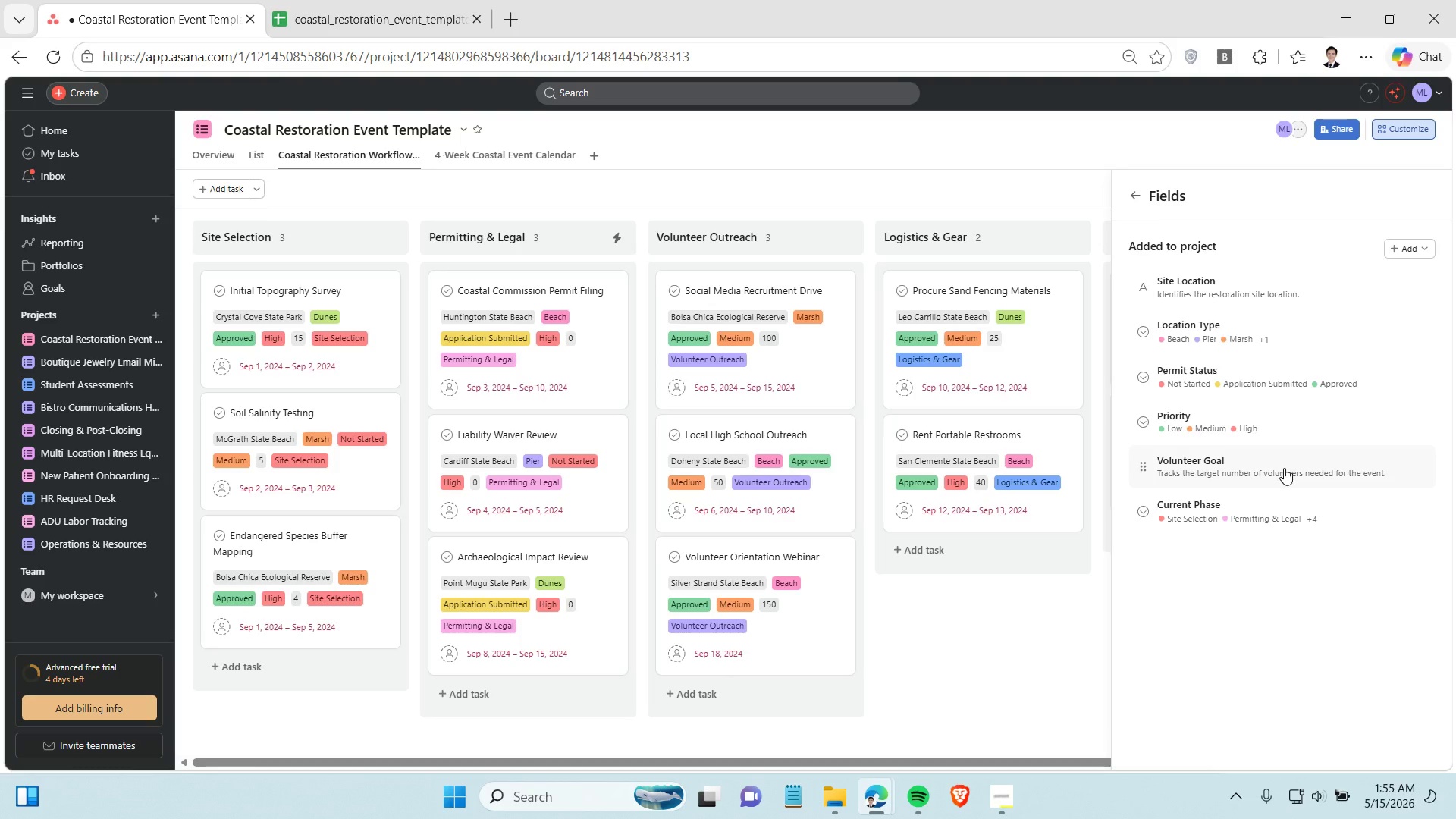 
left_click([1284, 468])
 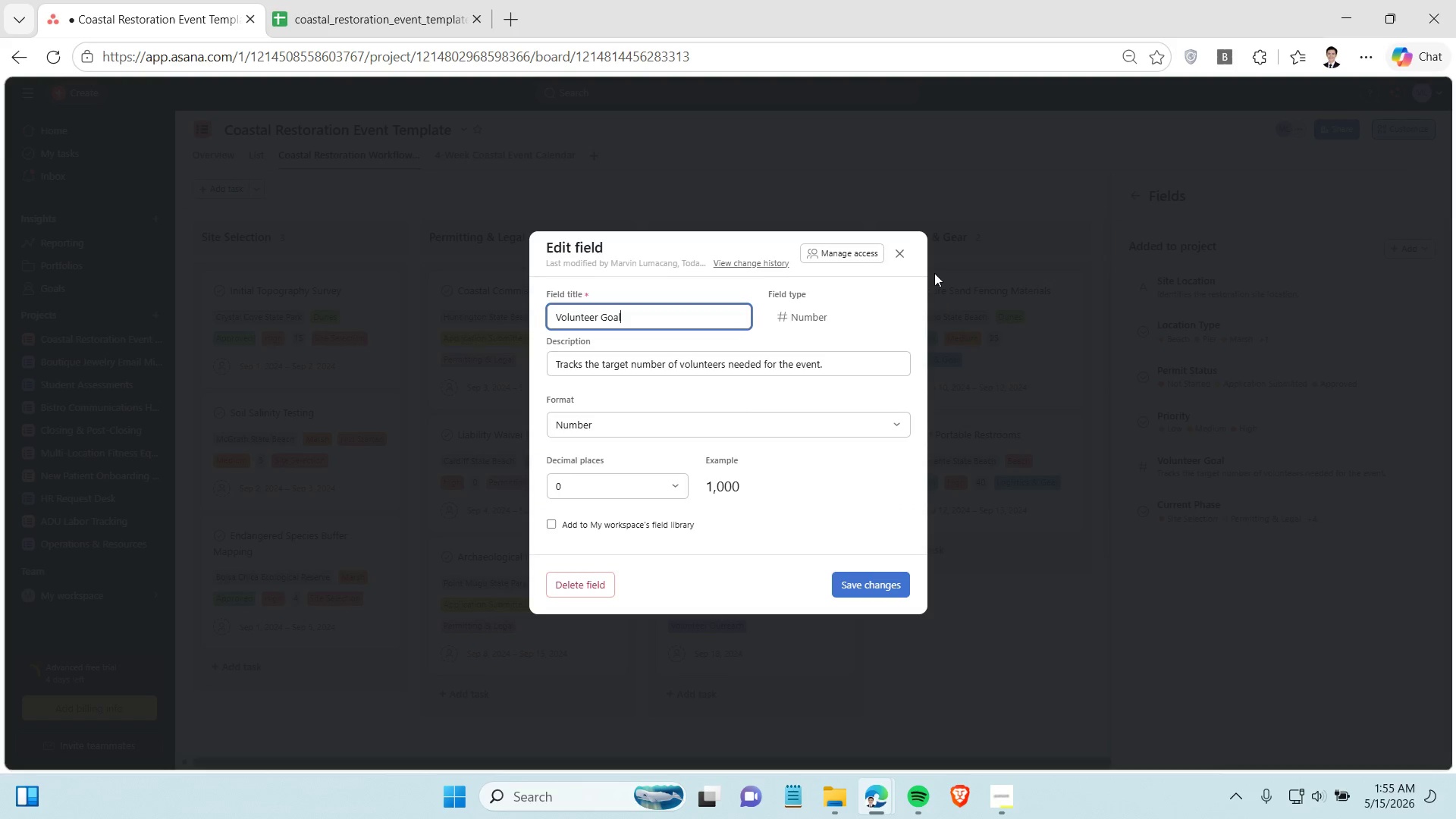 
mouse_move([907, 254])
 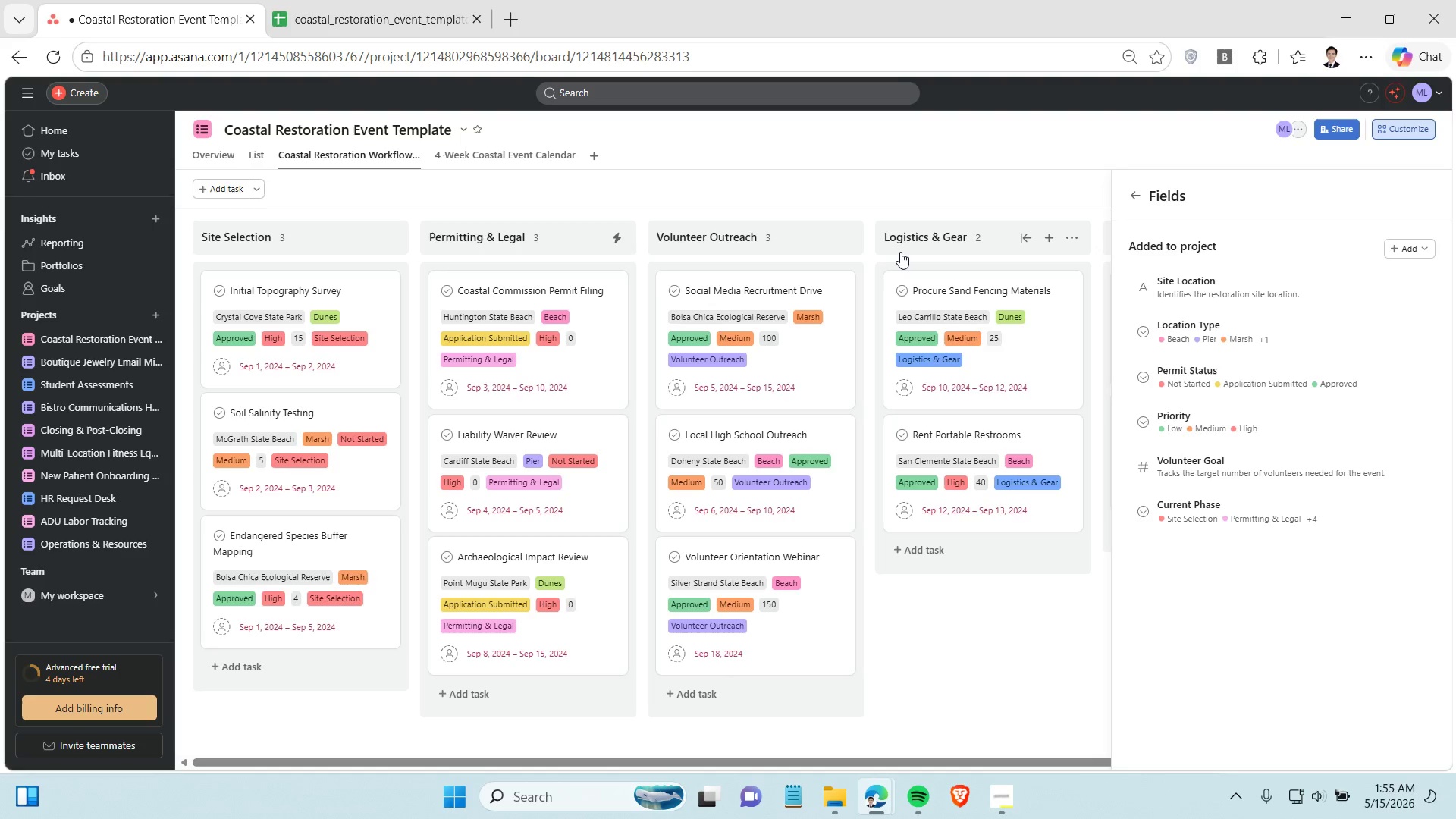 
left_click([900, 252])
 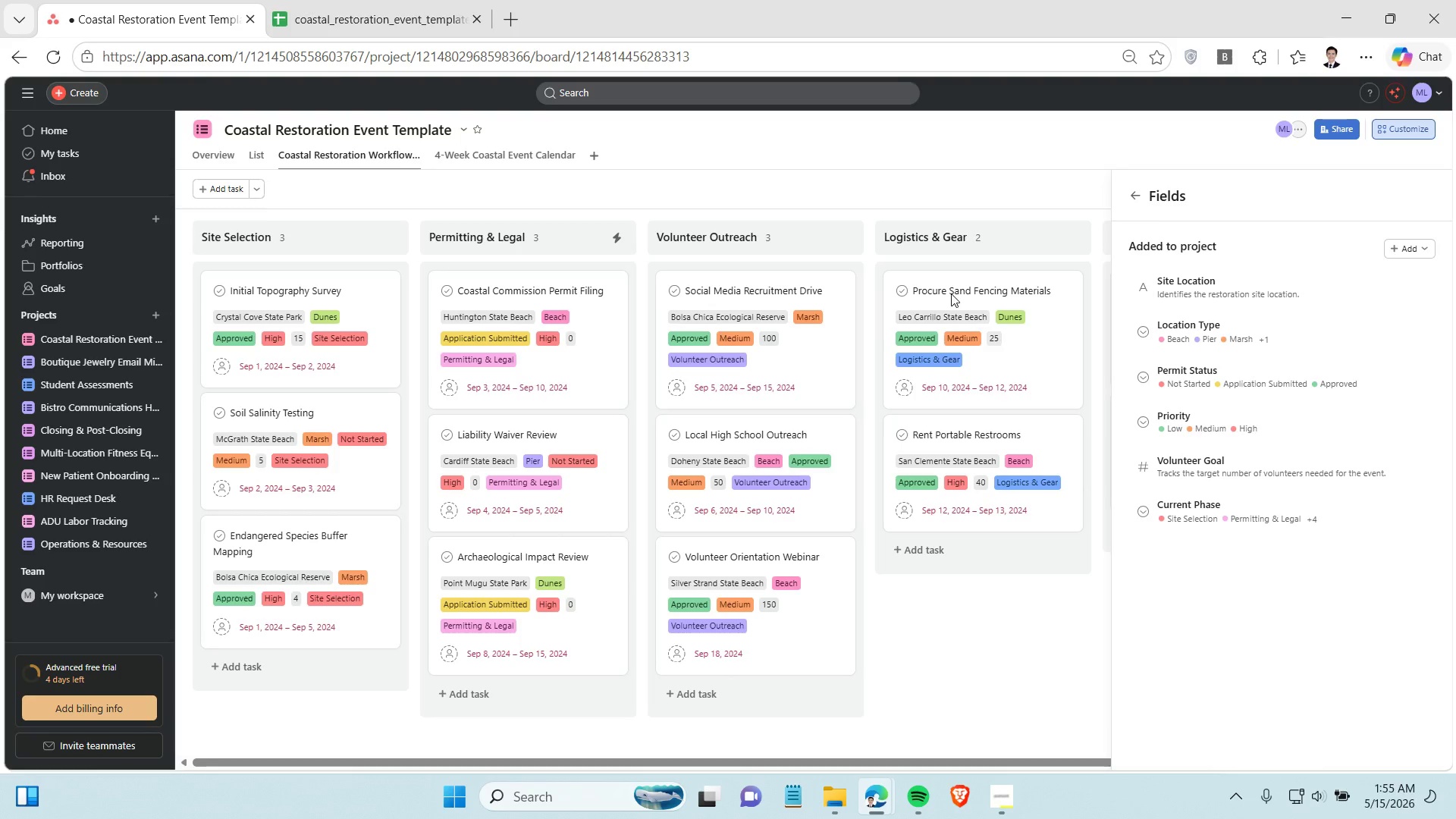 
left_click([1280, 511])
 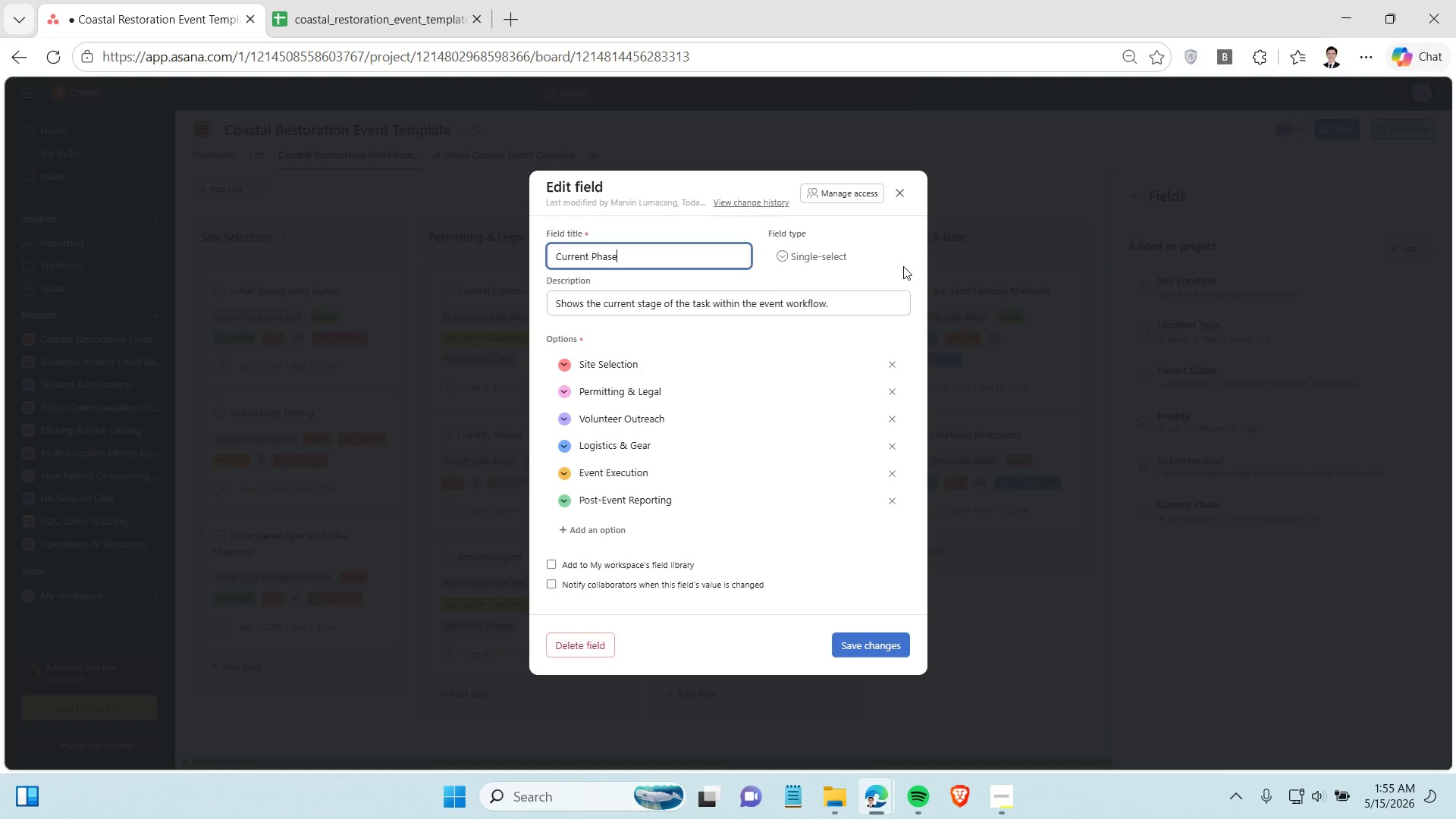 
mouse_move([899, 198])
 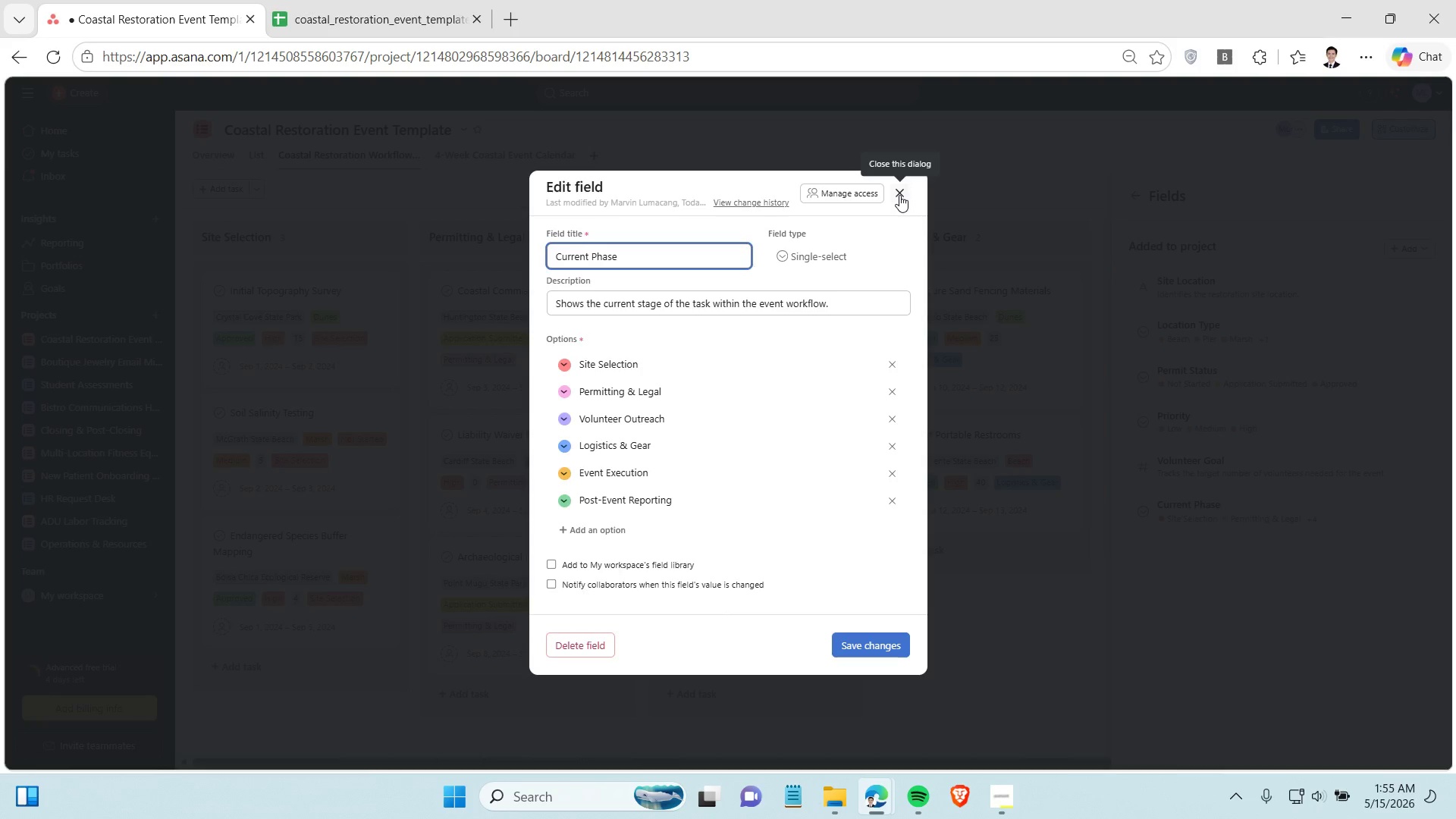 
left_click([899, 195])
 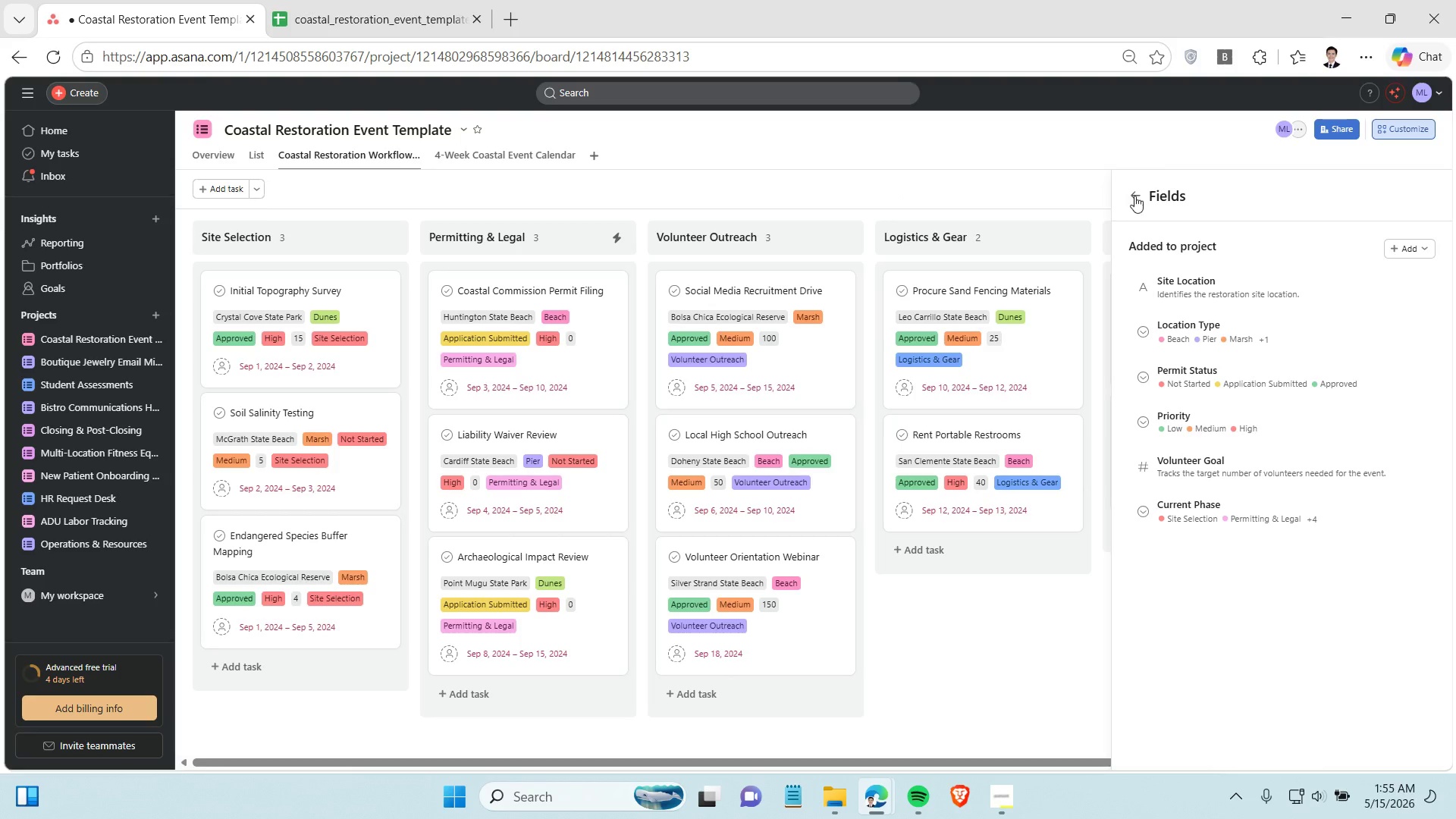 
left_click([1138, 196])
 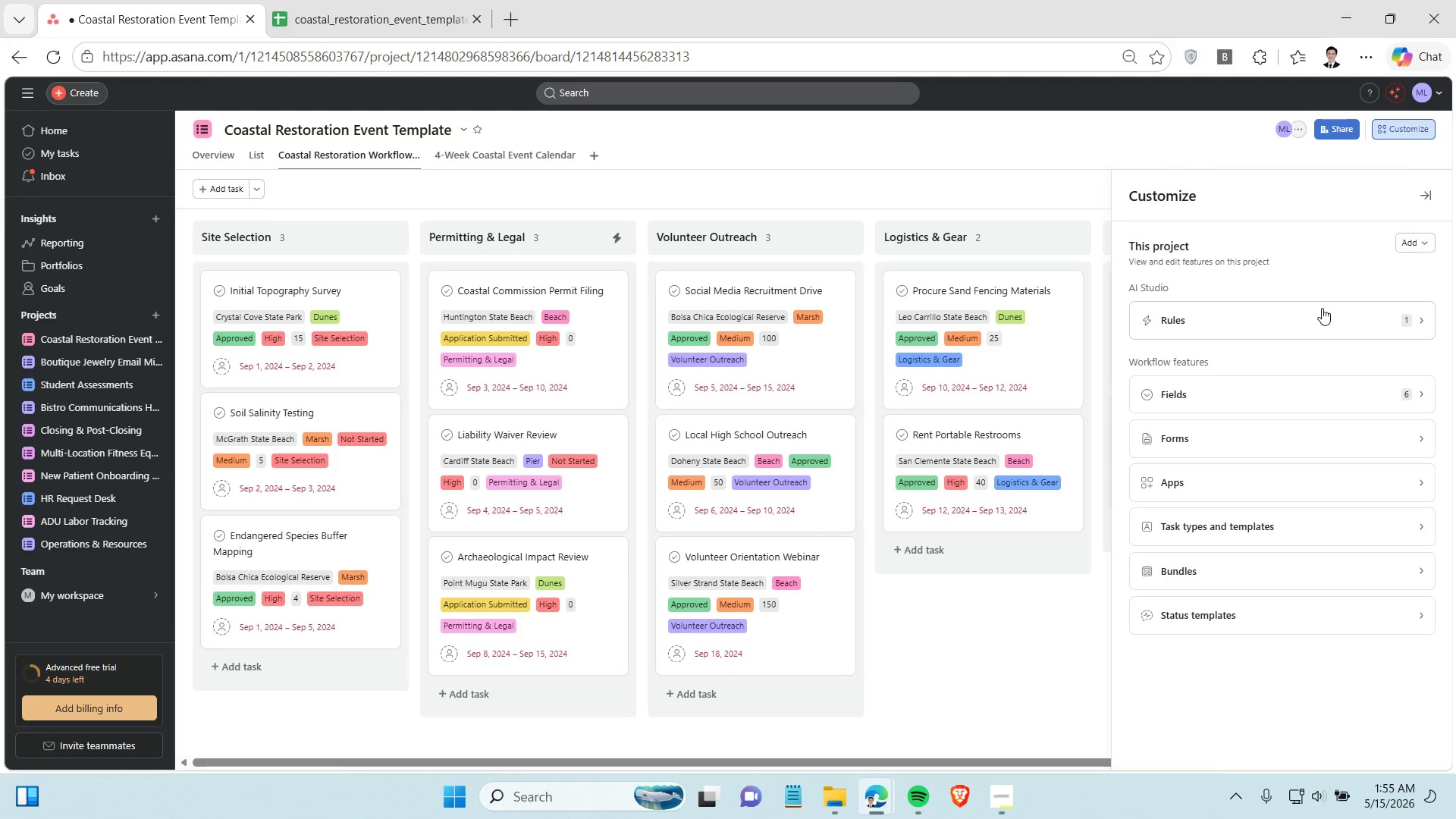 
left_click([1336, 315])
 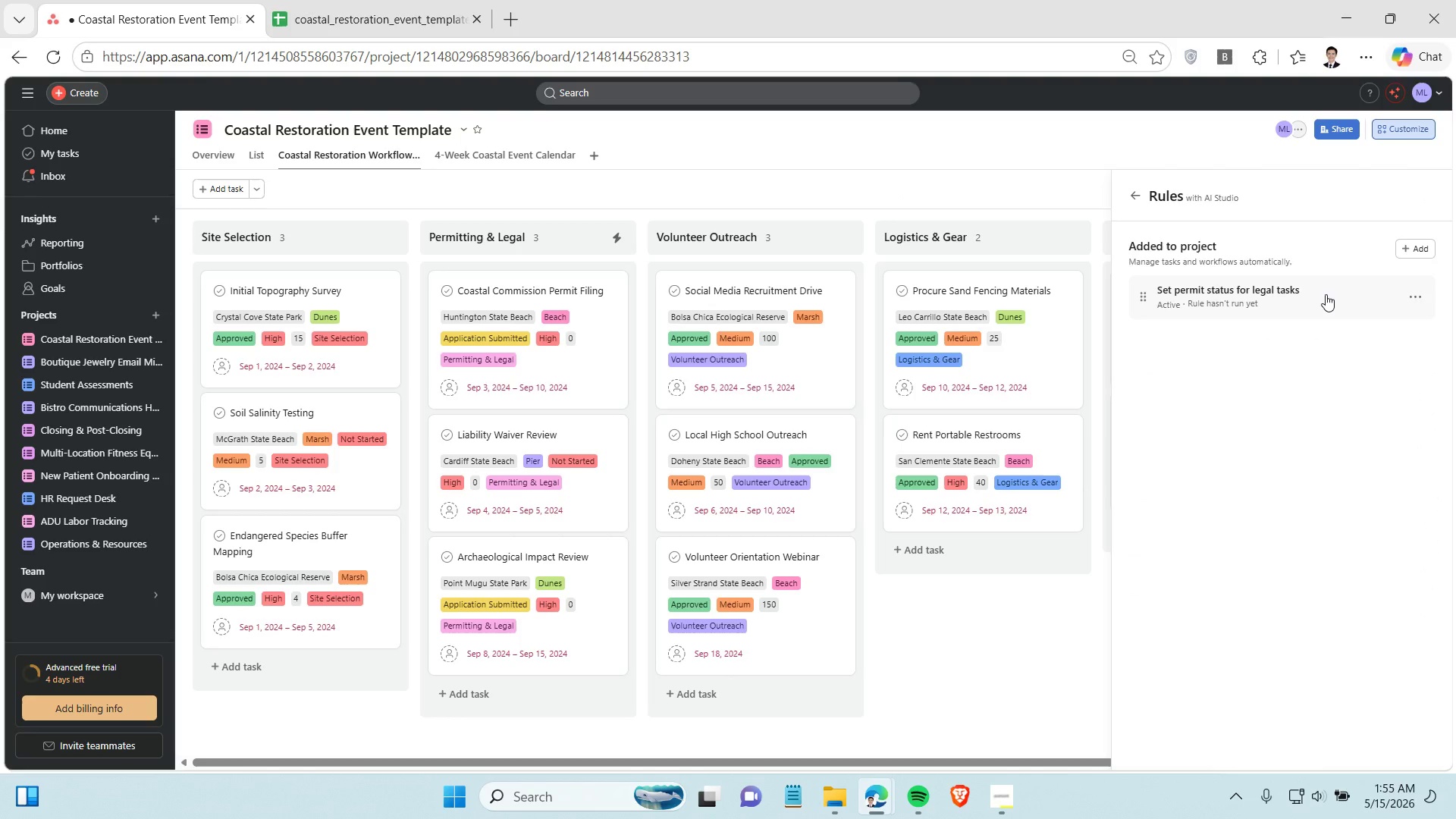 
left_click([1326, 294])
 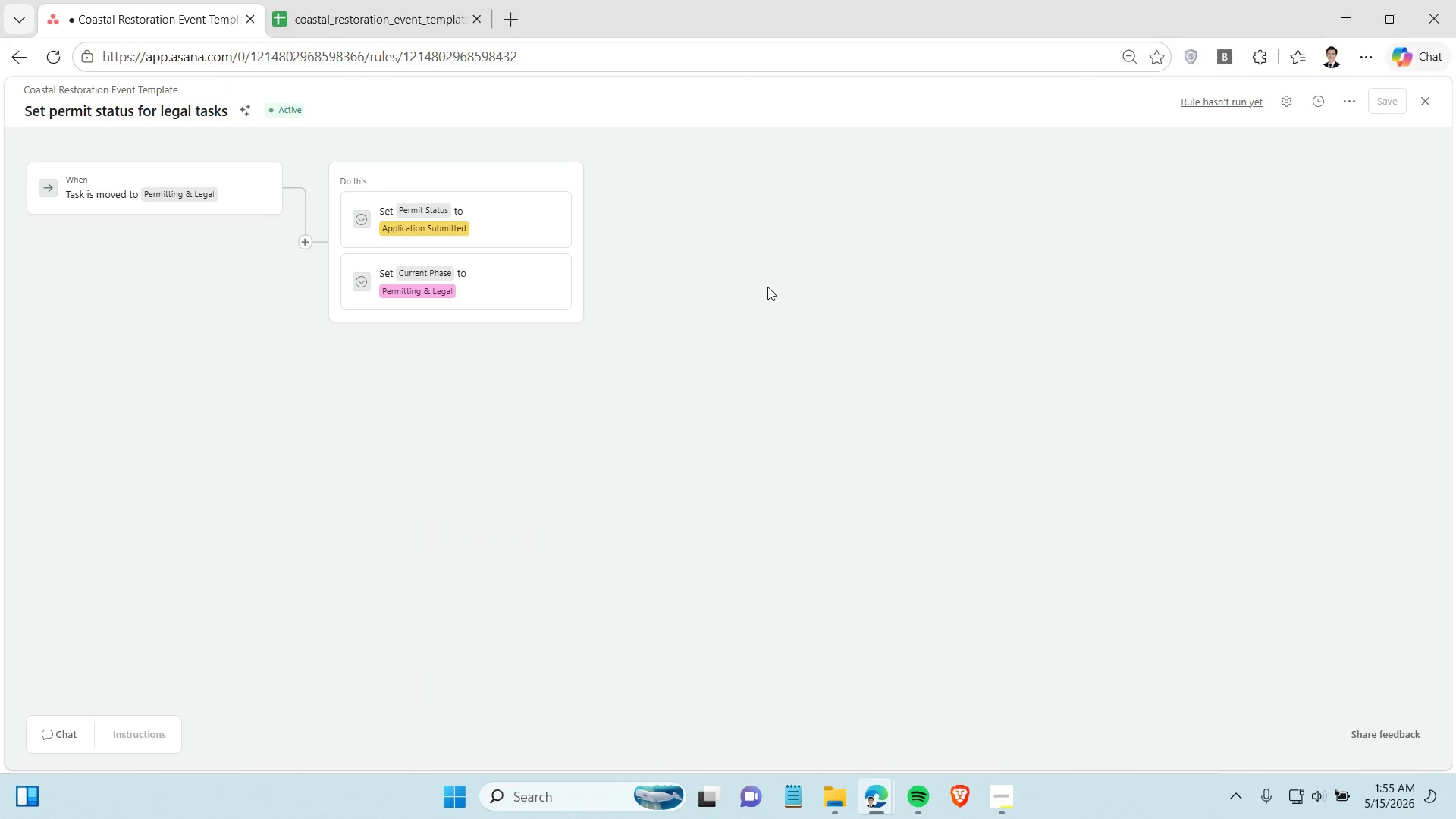 
mouse_move([219, 164])
 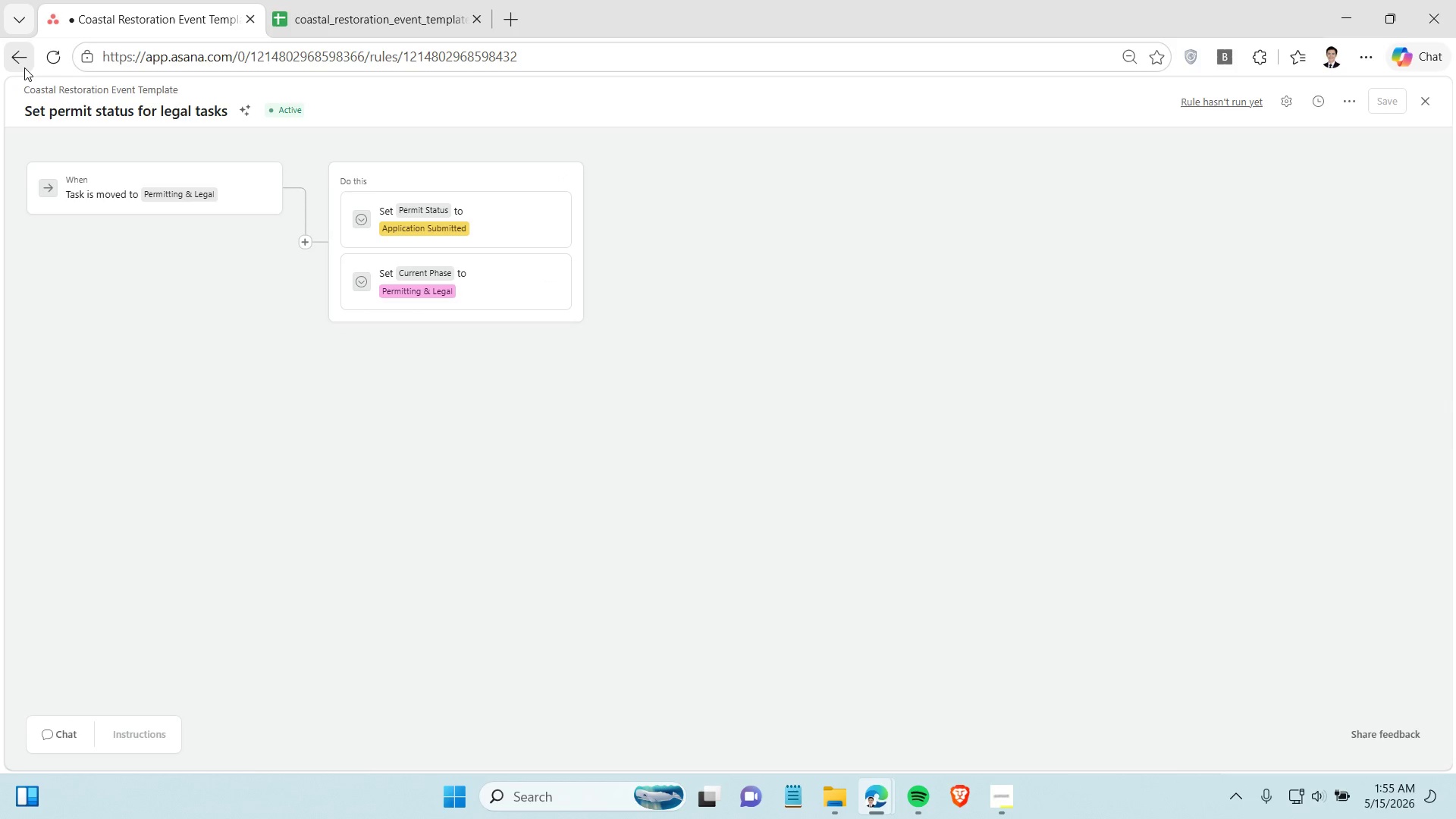 
left_click([24, 67])
 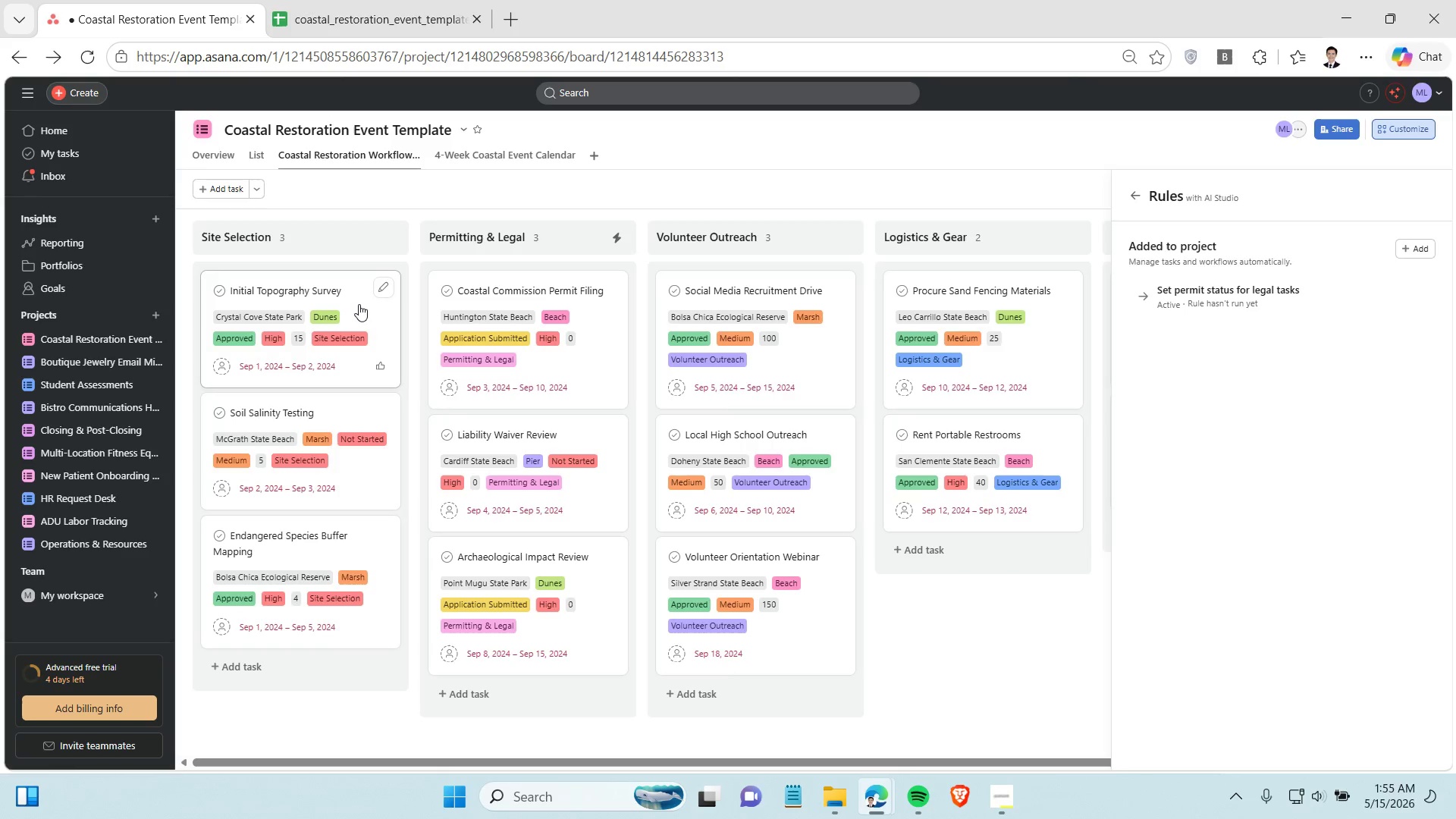 
left_click_drag(start_coordinate=[359, 304], to_coordinate=[576, 299])
 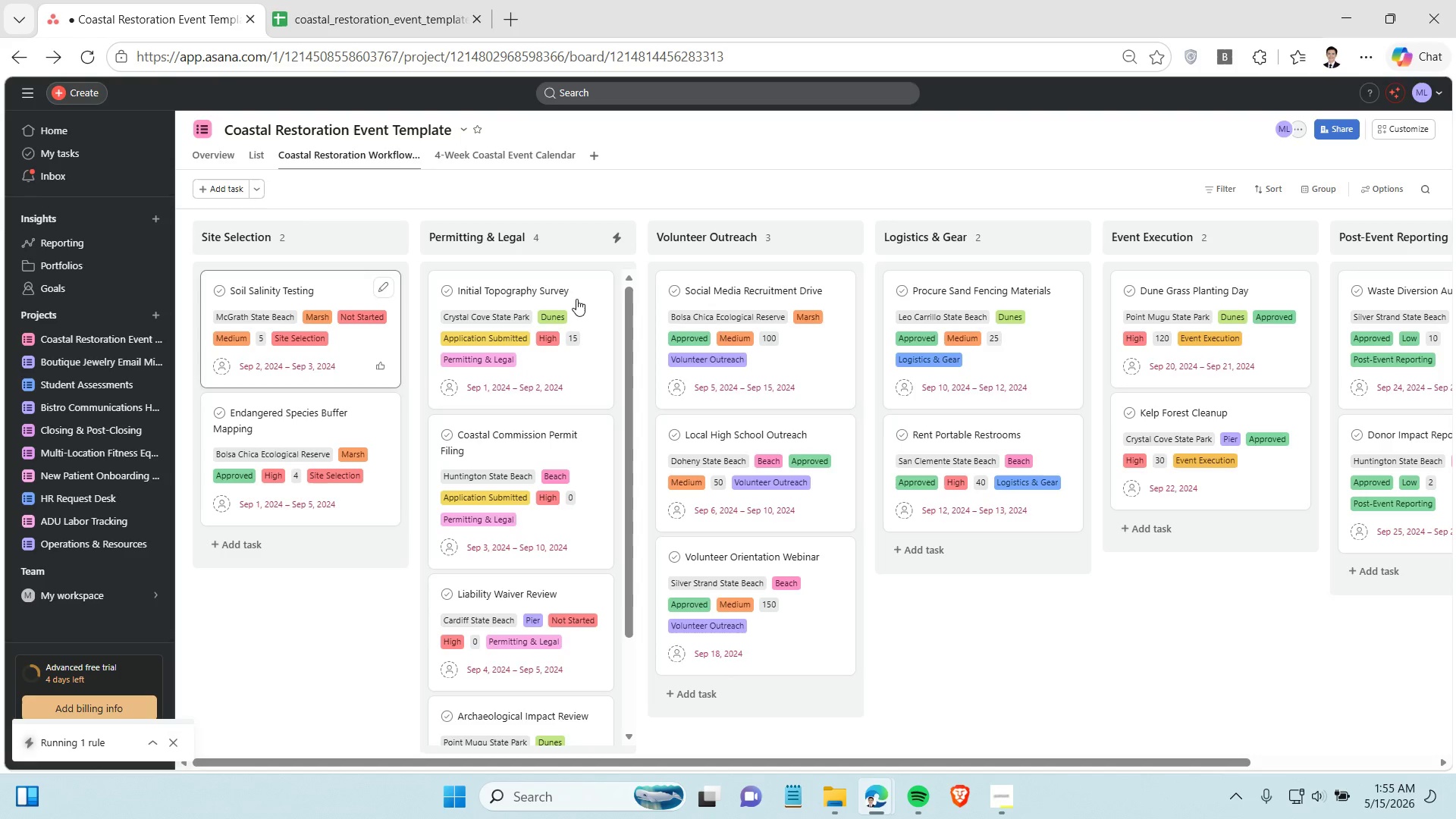 
wait(5.62)
 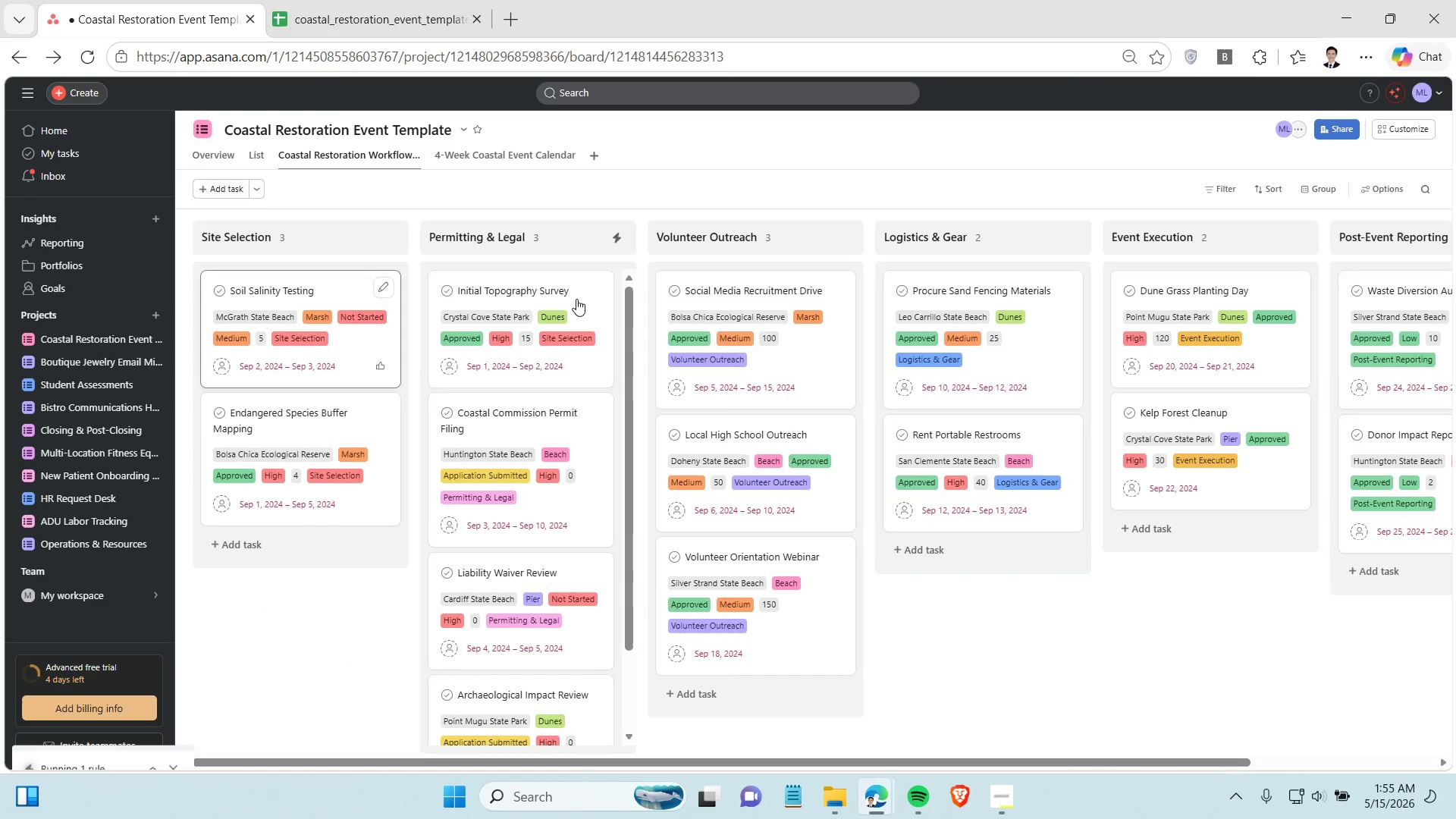 
left_click([588, 315])
 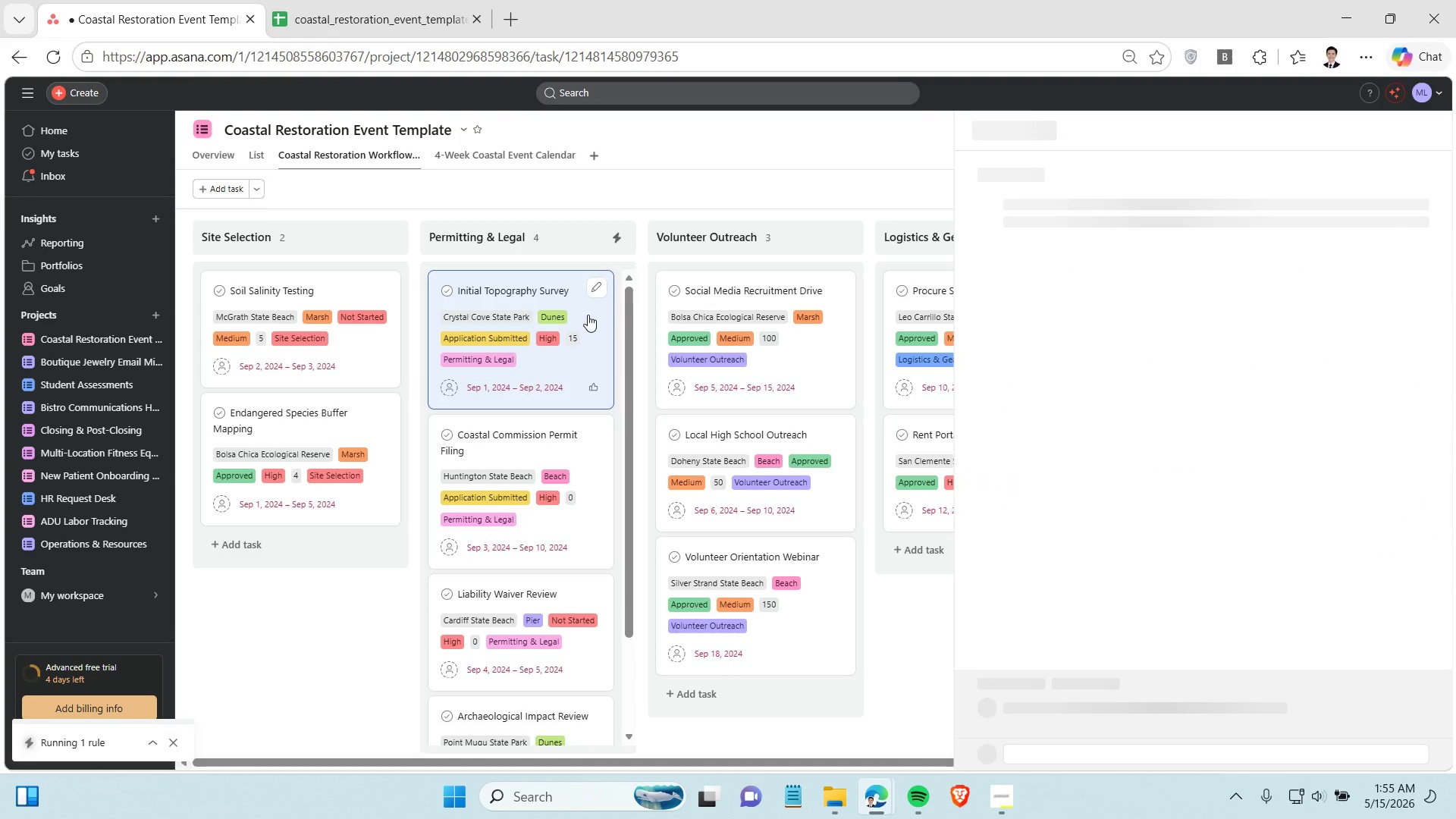 
scroll: coordinate [1198, 513], scroll_direction: down, amount: 2.0
 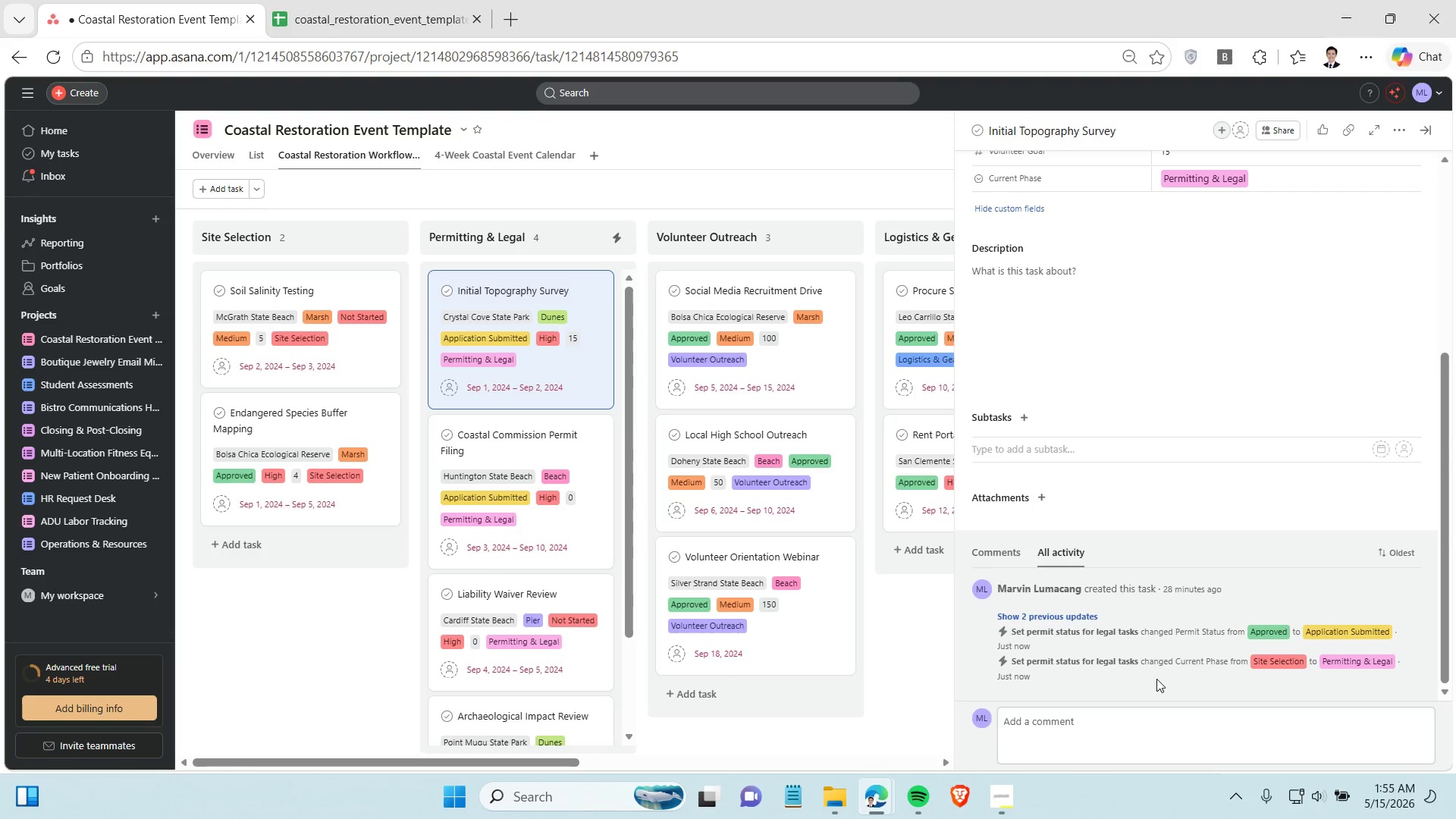 
wait(12.98)
 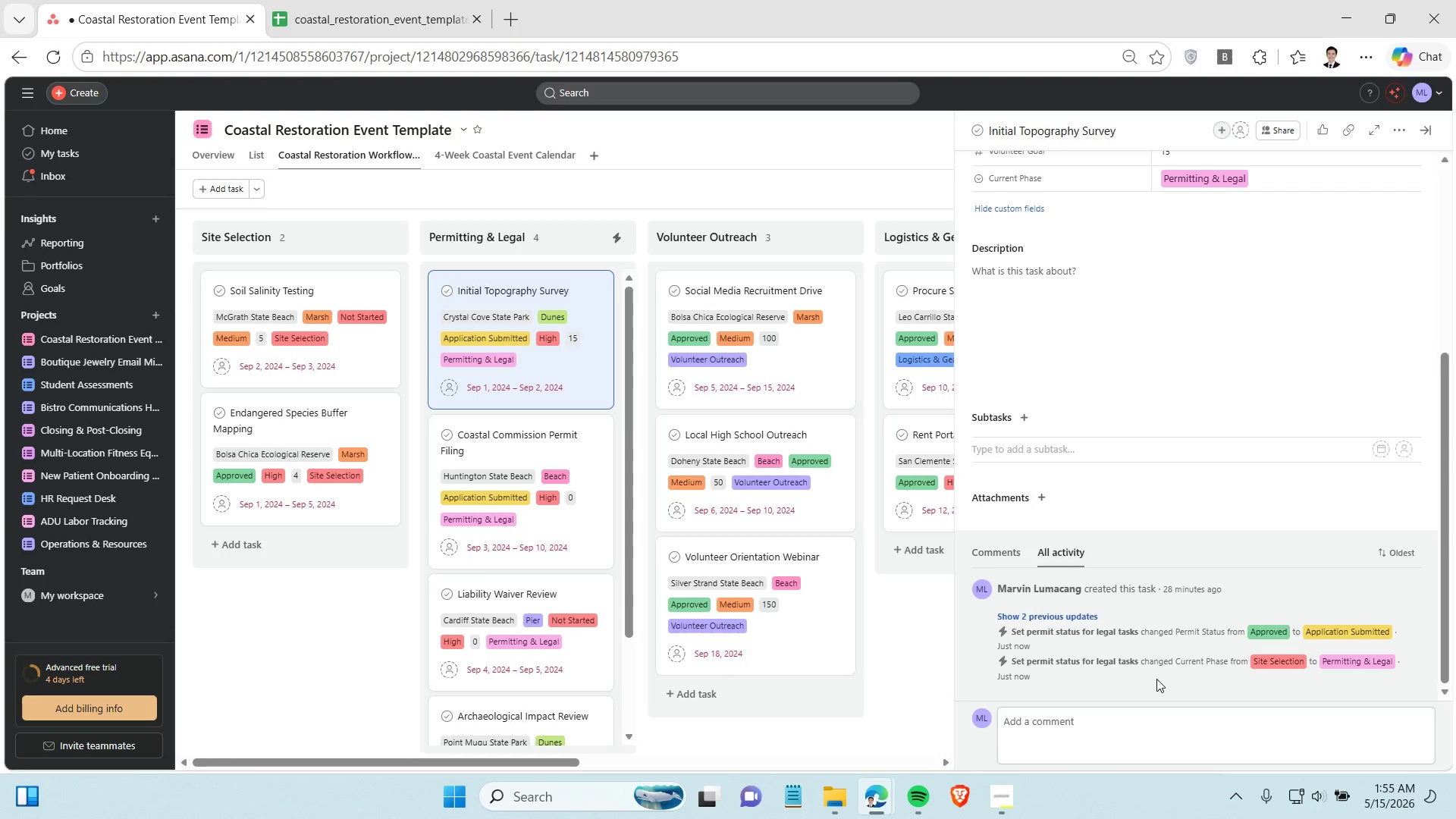 
left_click([896, 187])
 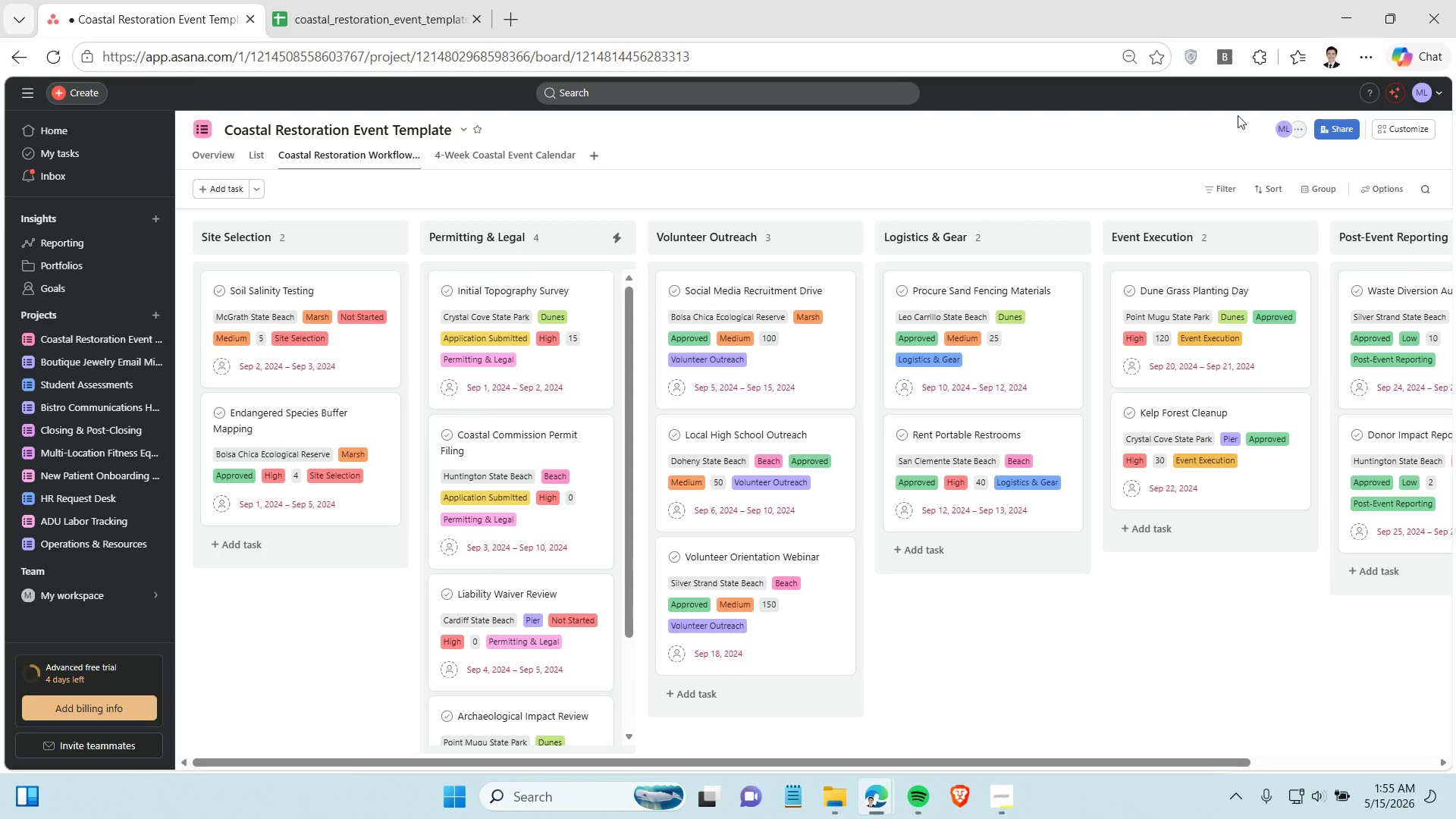 
left_click([1238, 115])
 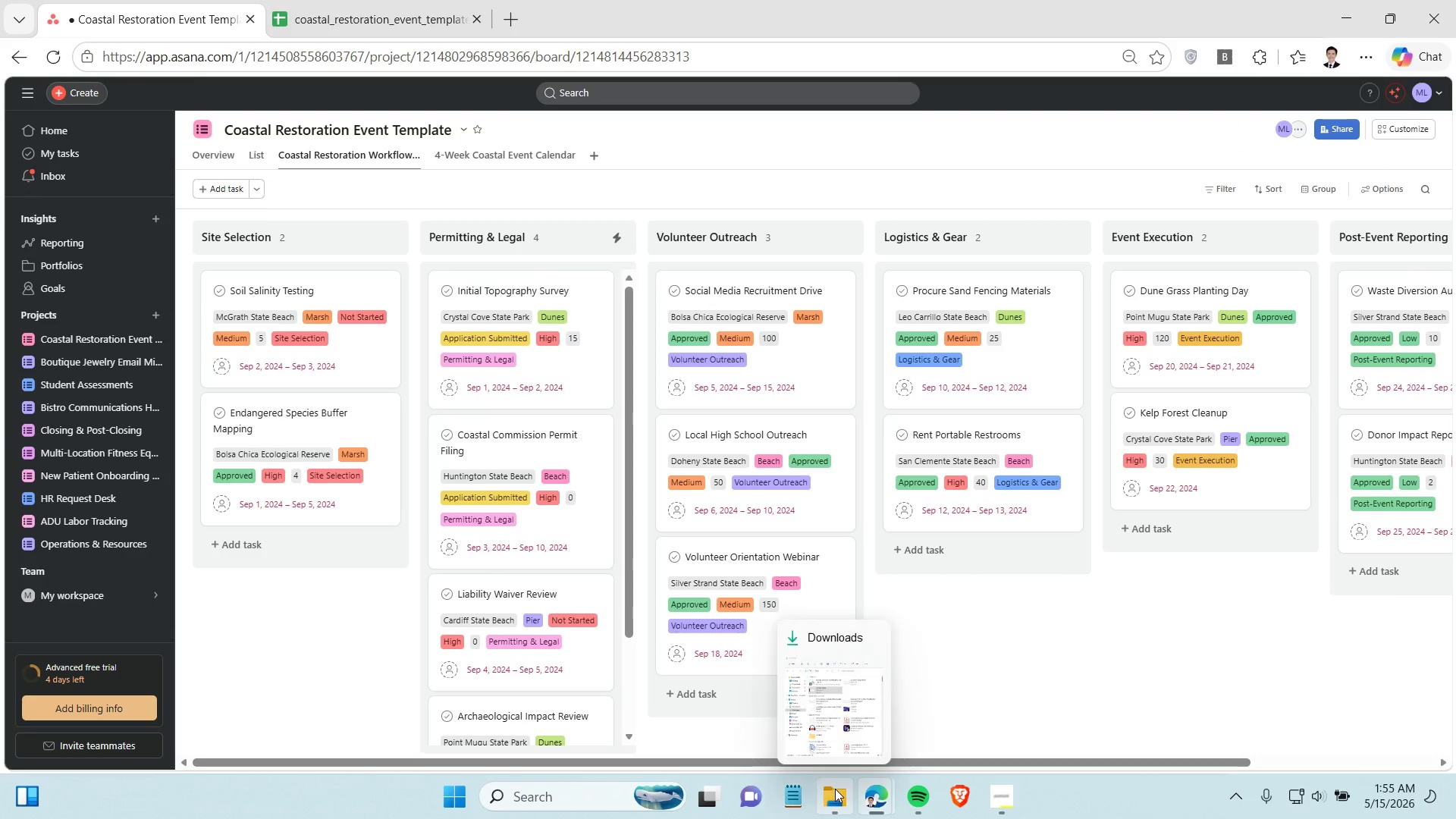 
left_click([835, 789])
 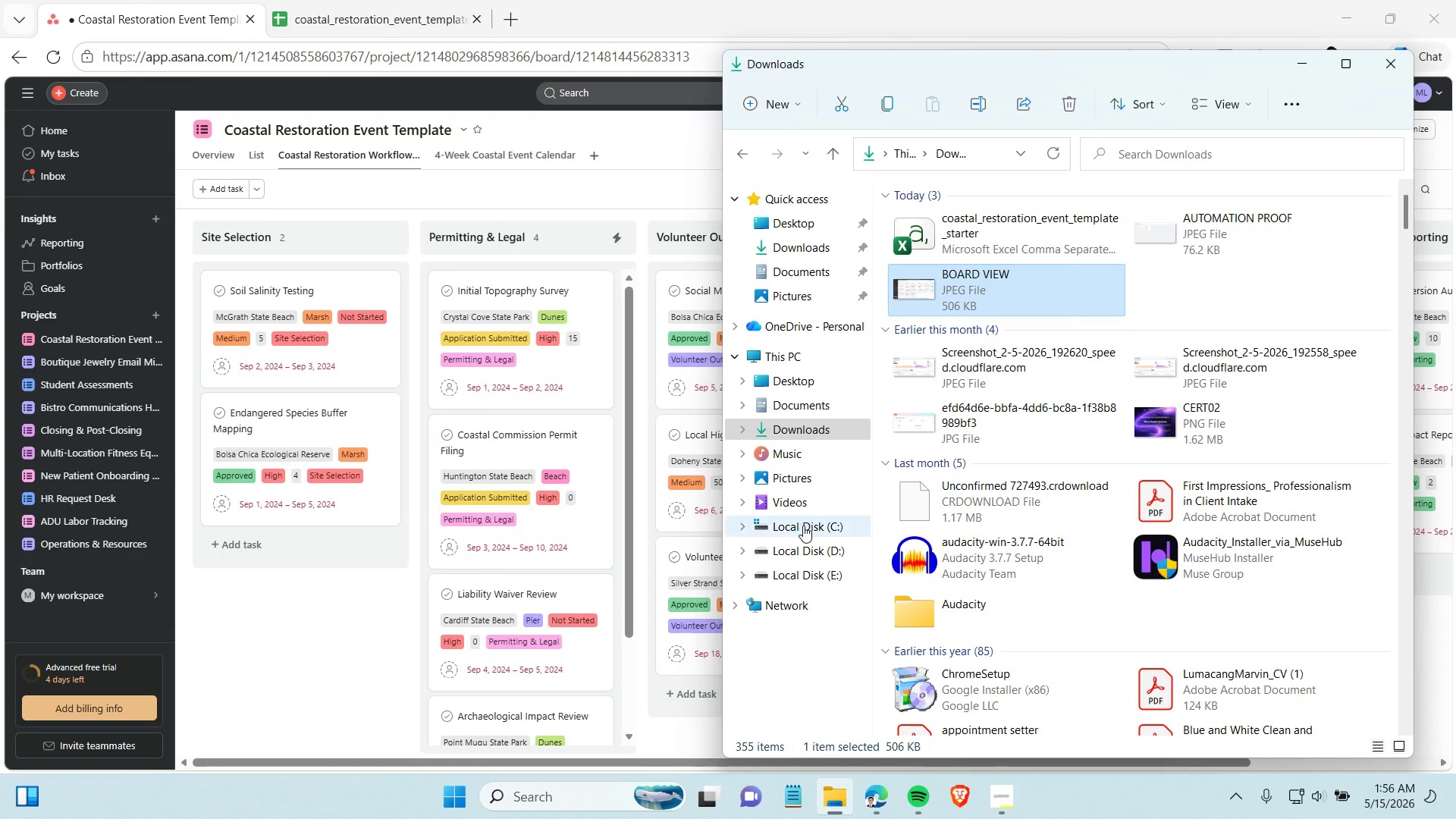 
left_click([804, 506])
 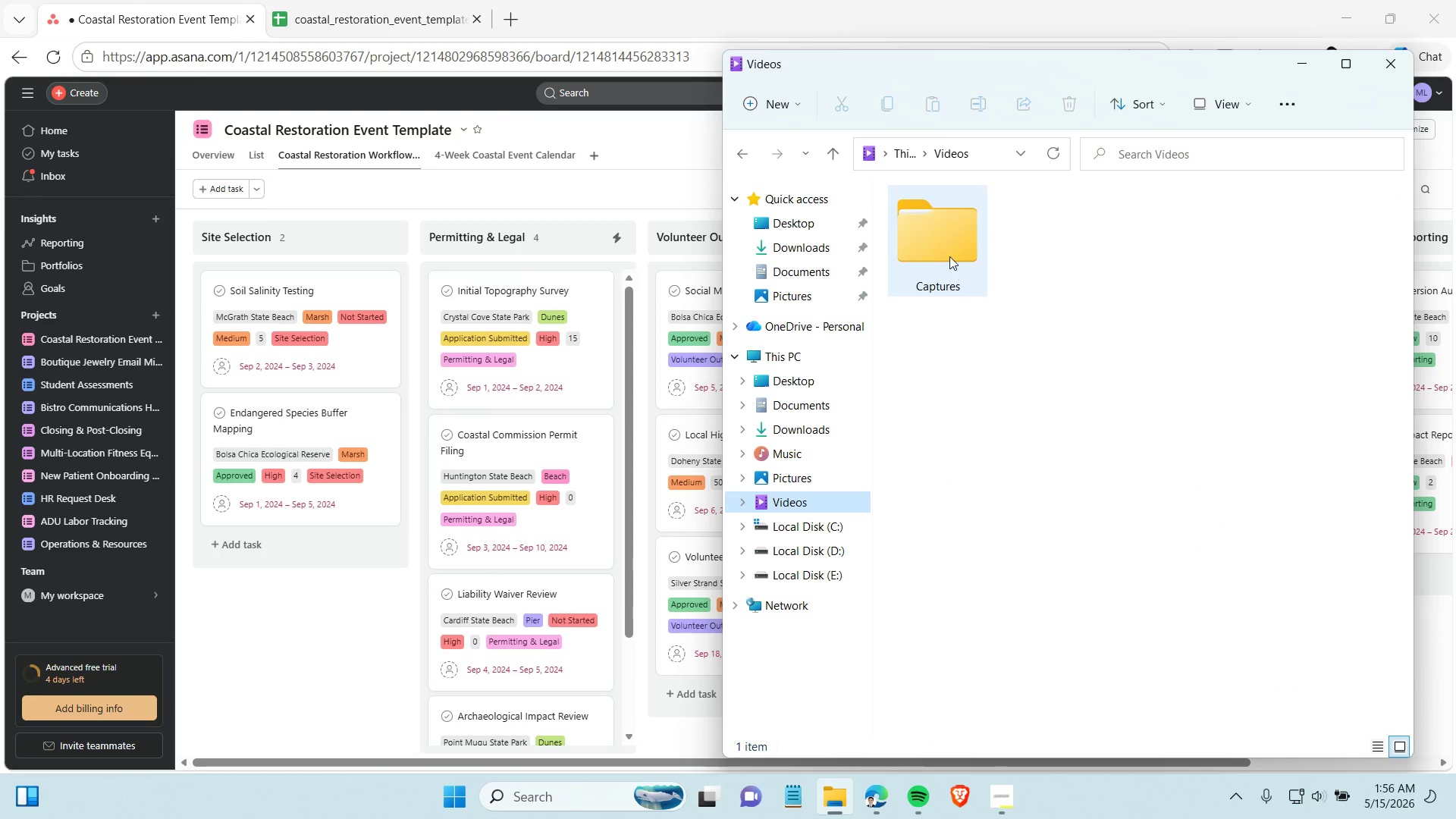 
double_click([949, 255])
 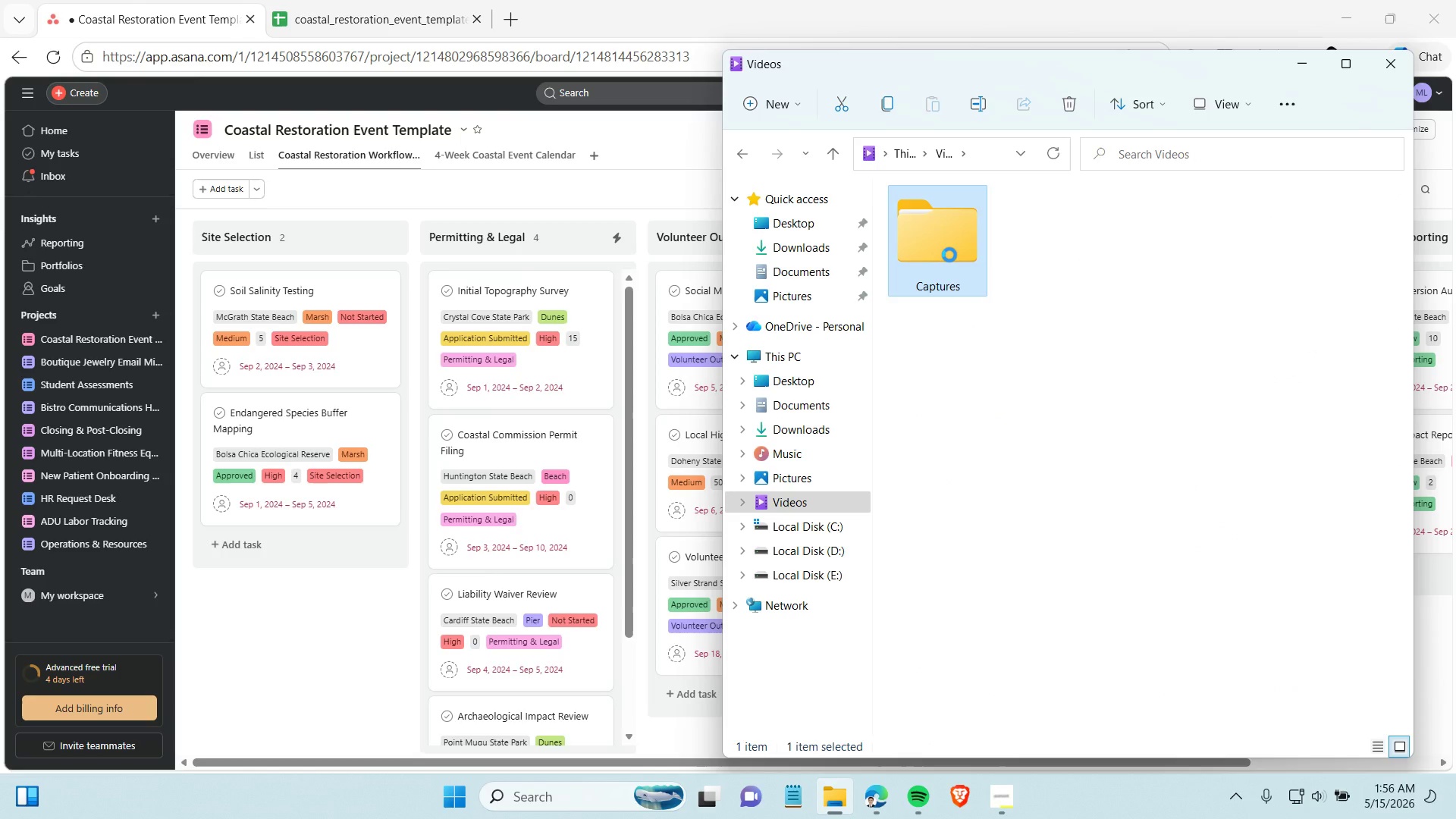 
triple_click([949, 255])
 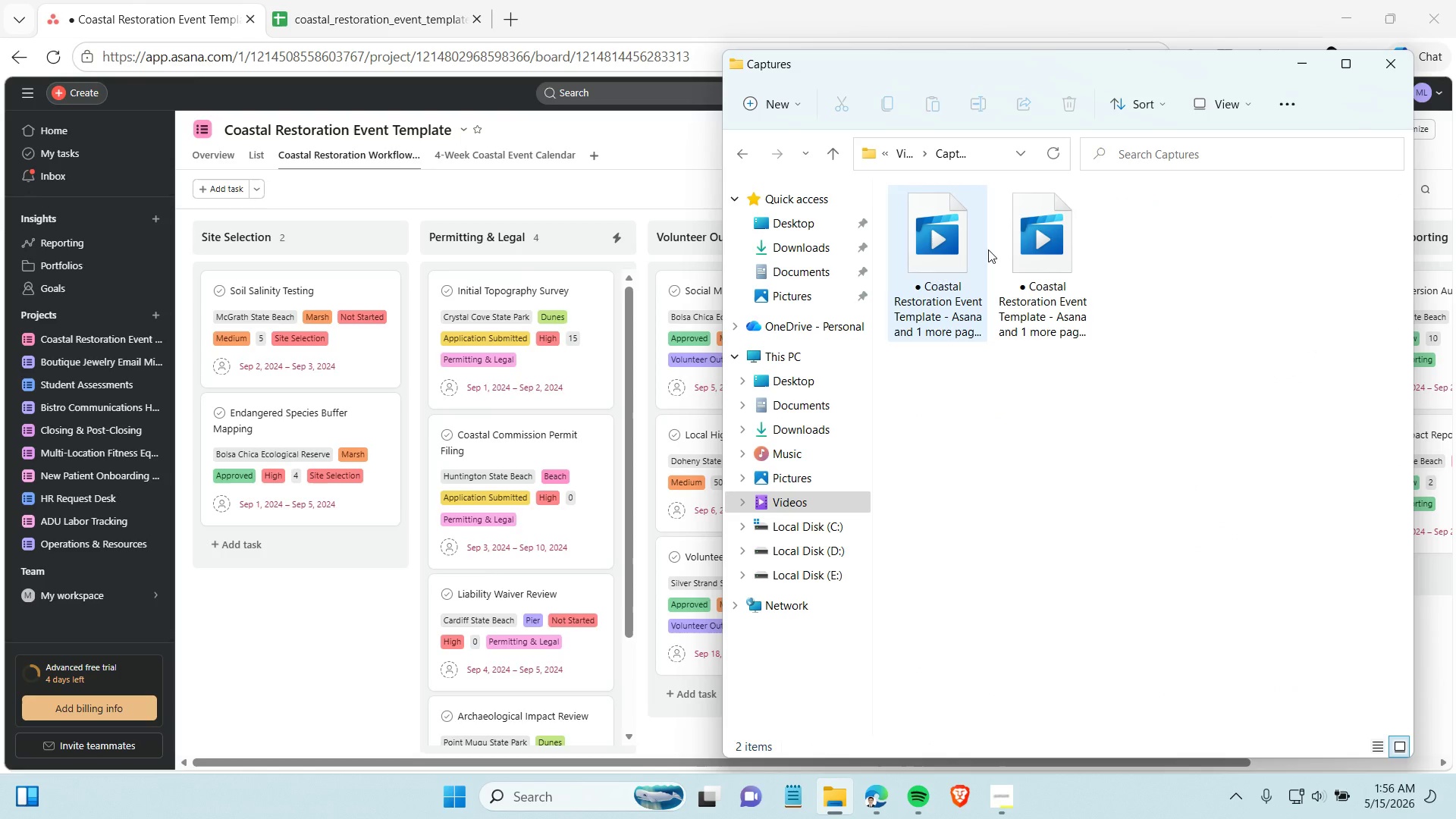 
mouse_move([1038, 328])
 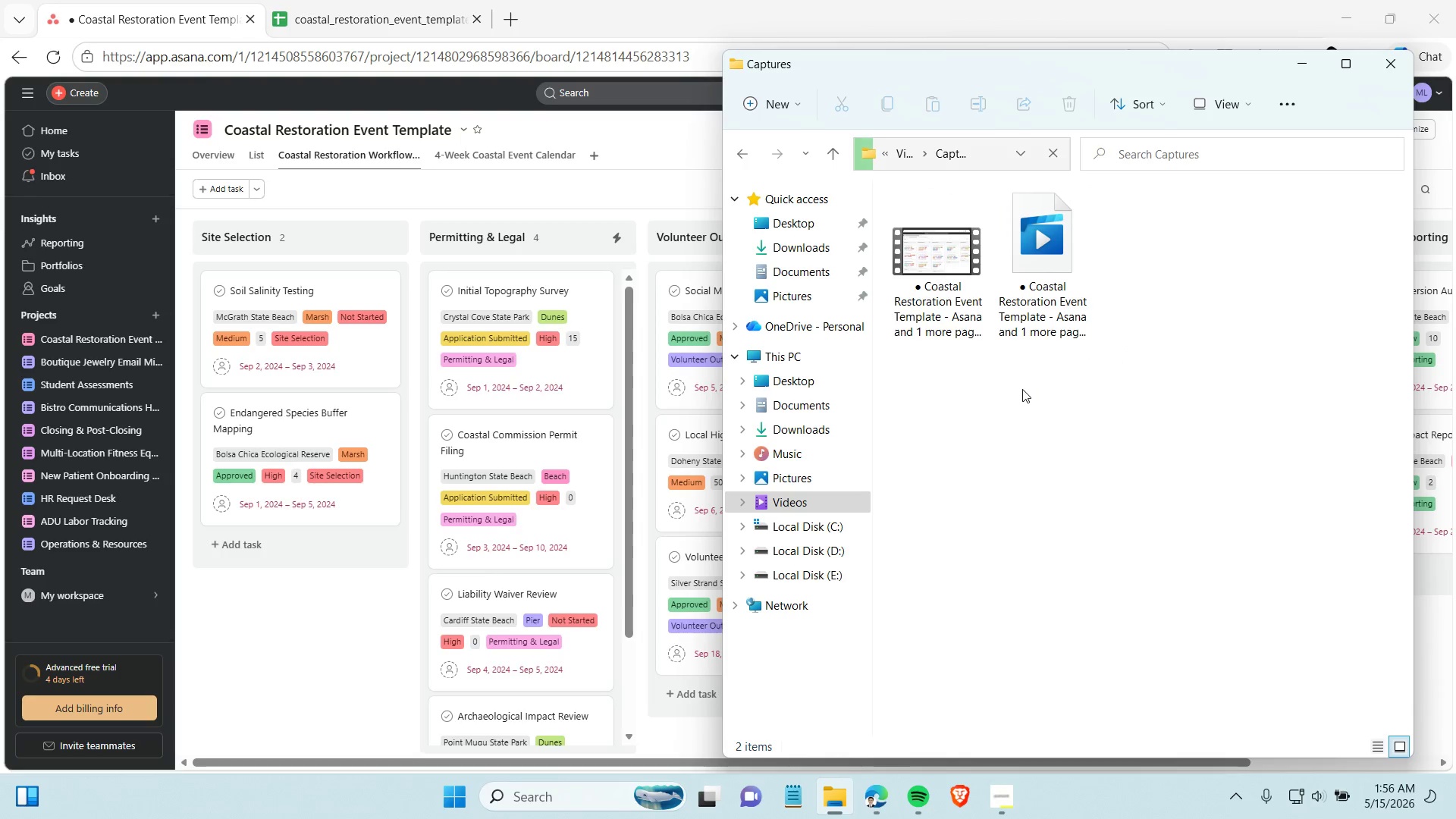 
left_click([1022, 389])
 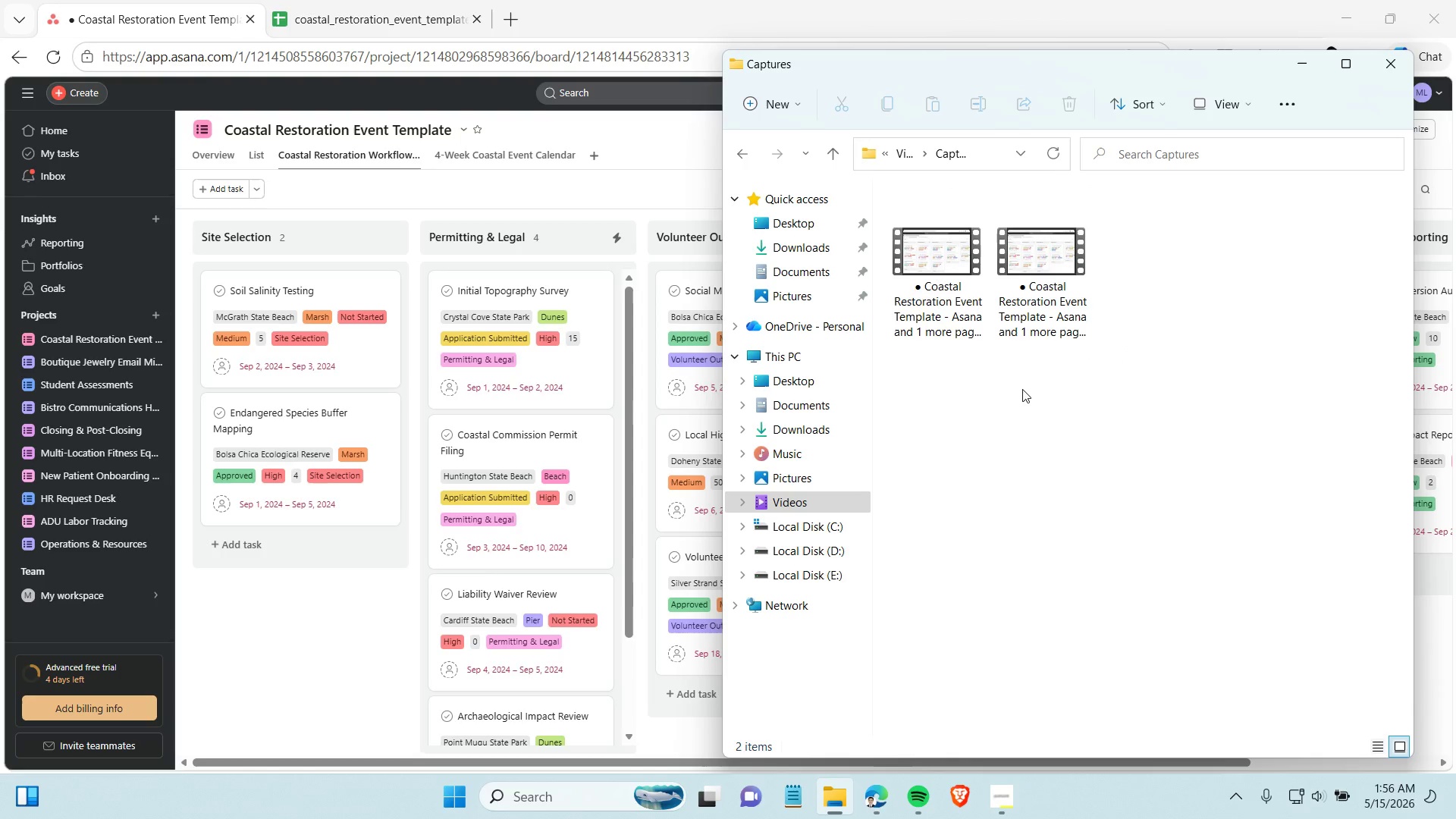 
left_click([1015, 265])
 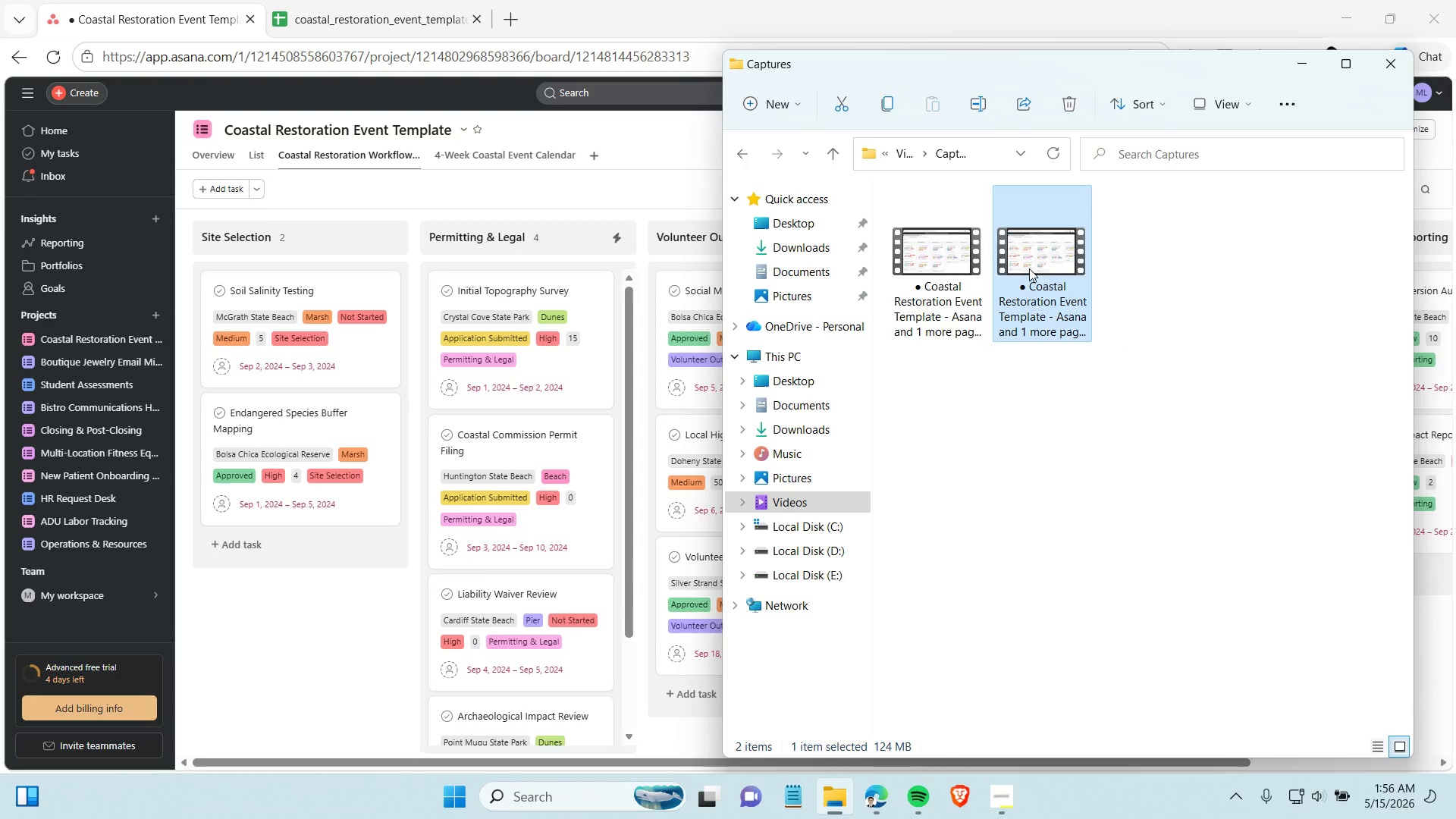 
key(Delete)
 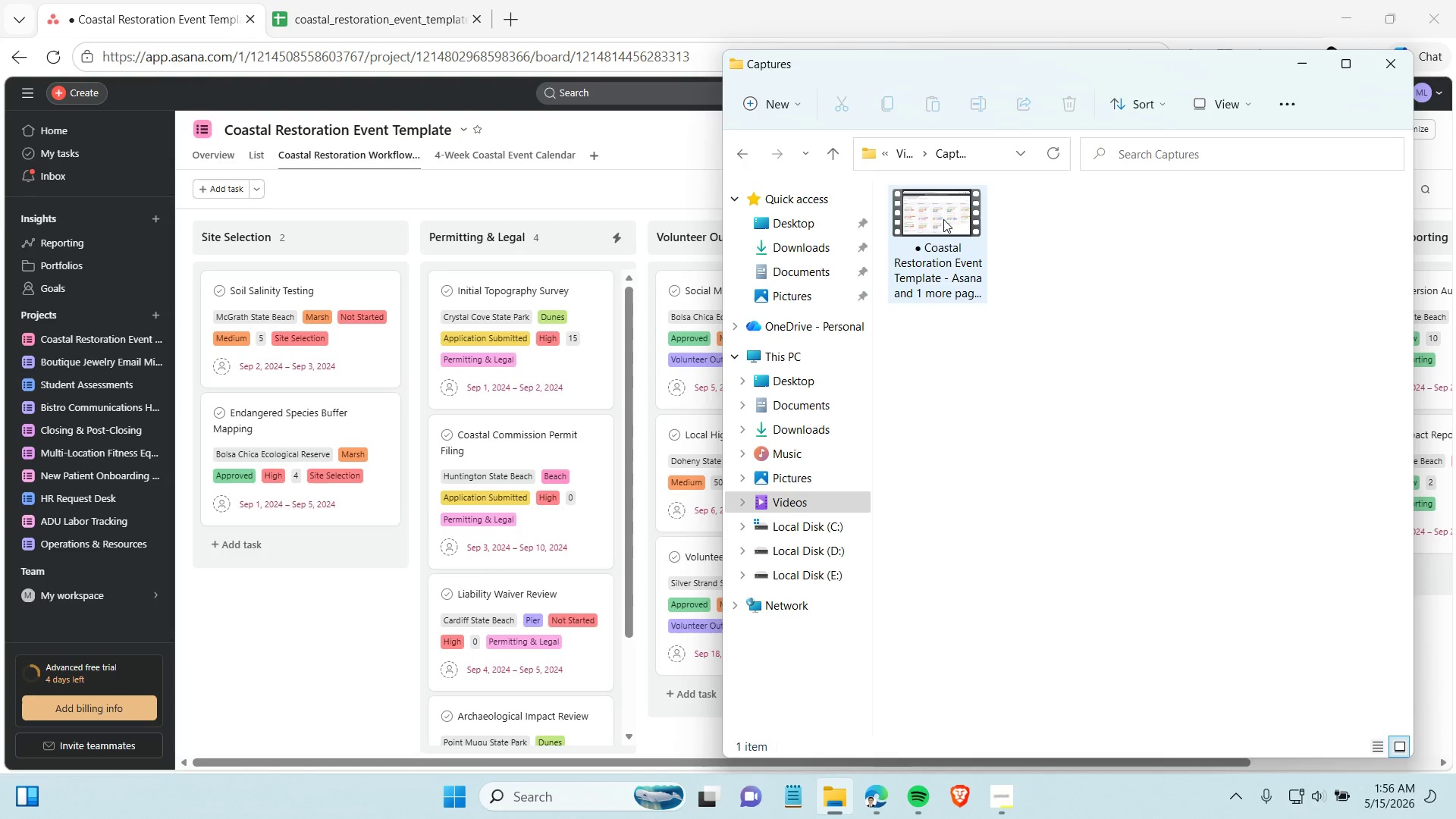 
double_click([943, 219])
 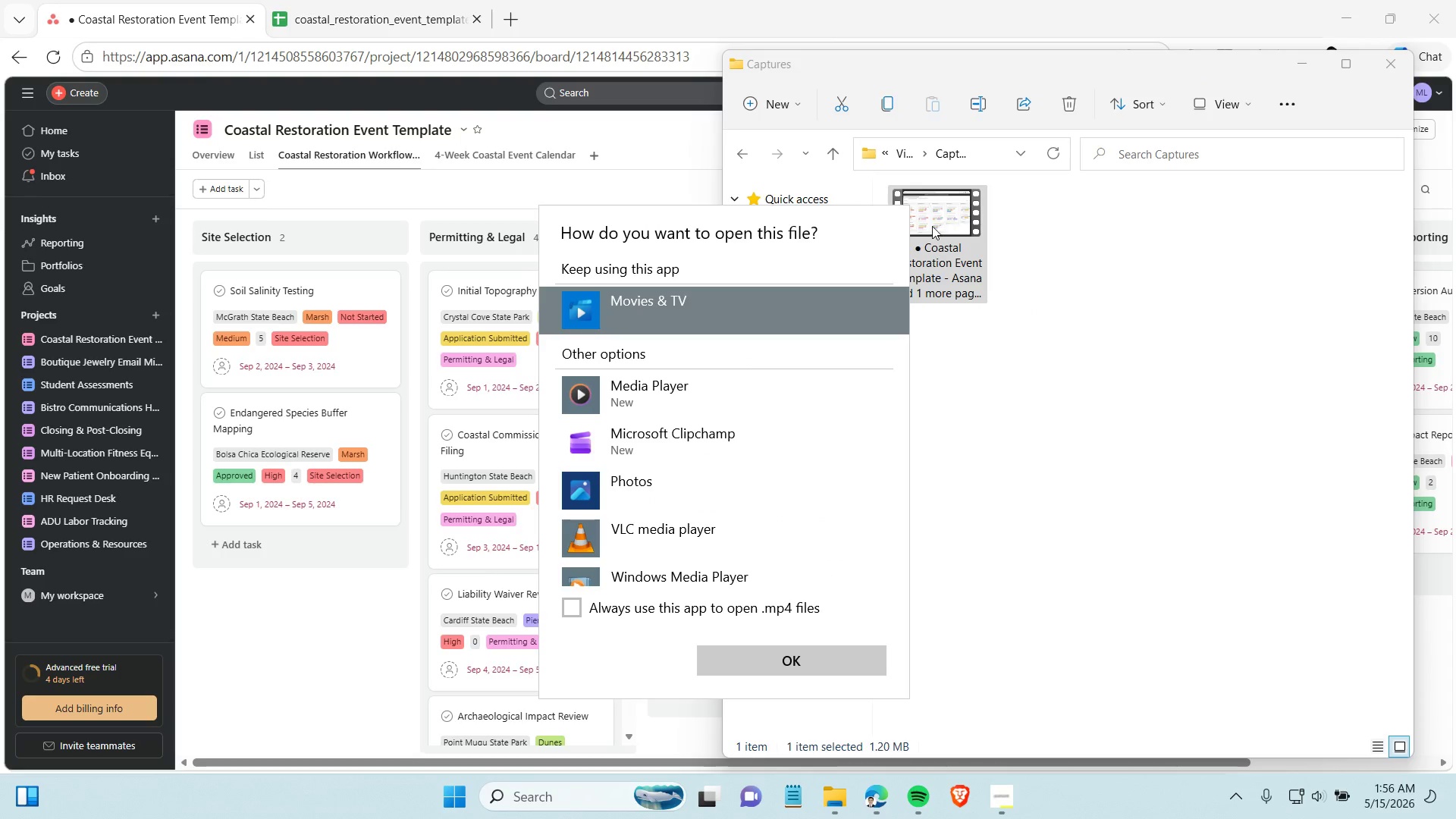 
left_click([656, 187])
 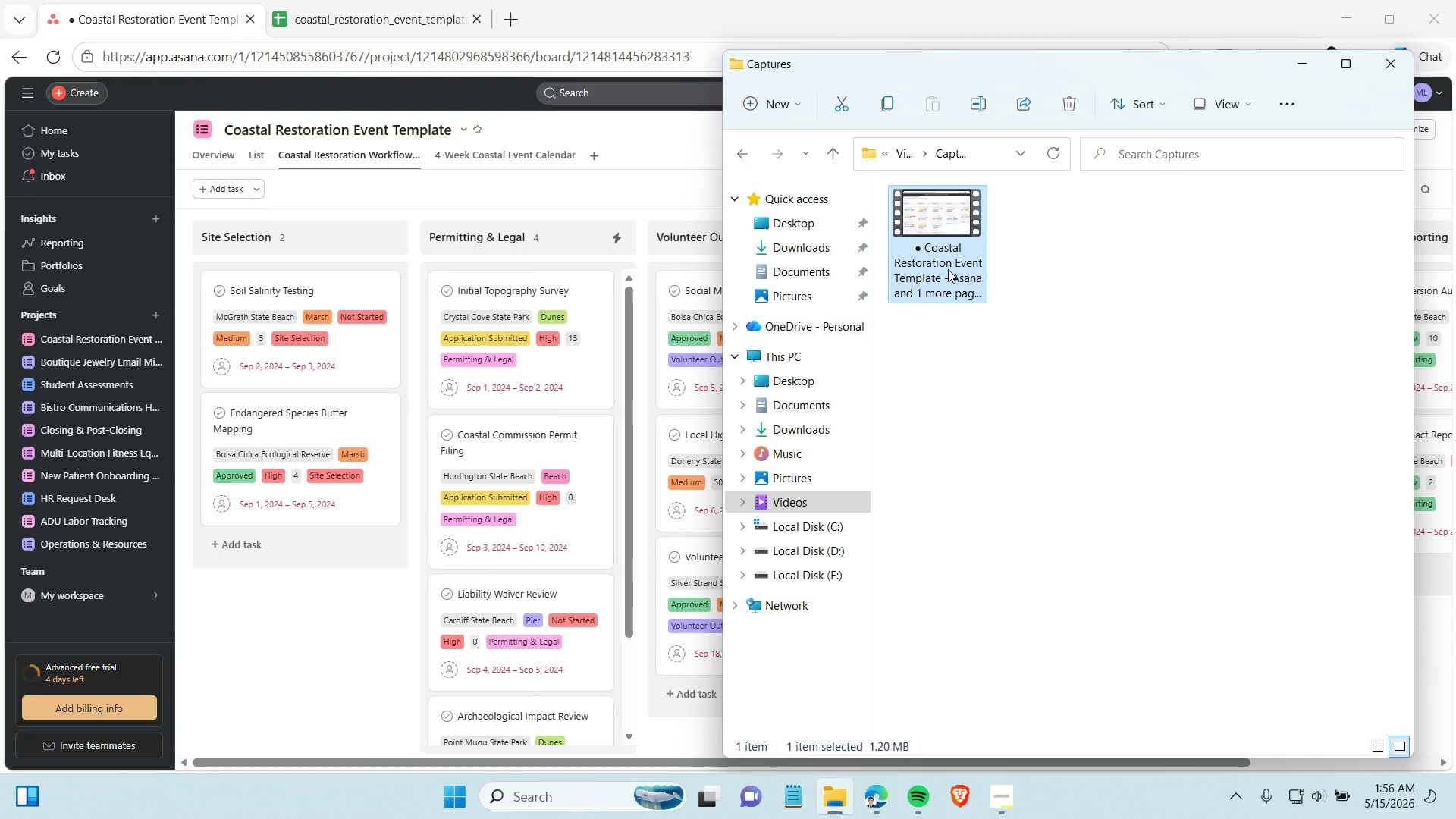 
left_click([948, 269])
 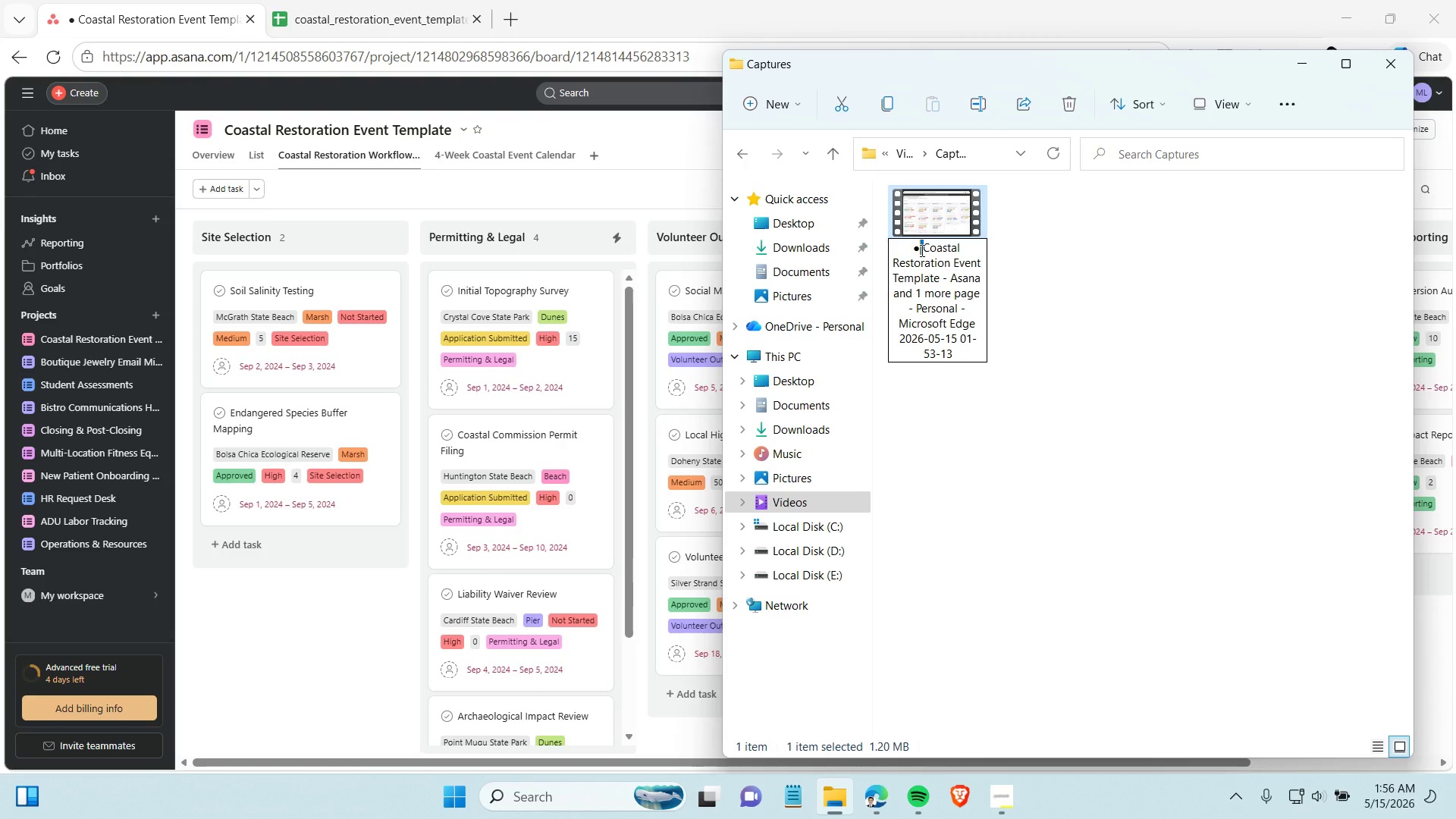 
key(Backspace)
key(Backspace)
key(Backspace)
key(Backspace)
type(ASANA SCREEN RECORDING WALKTHROUGH_)
 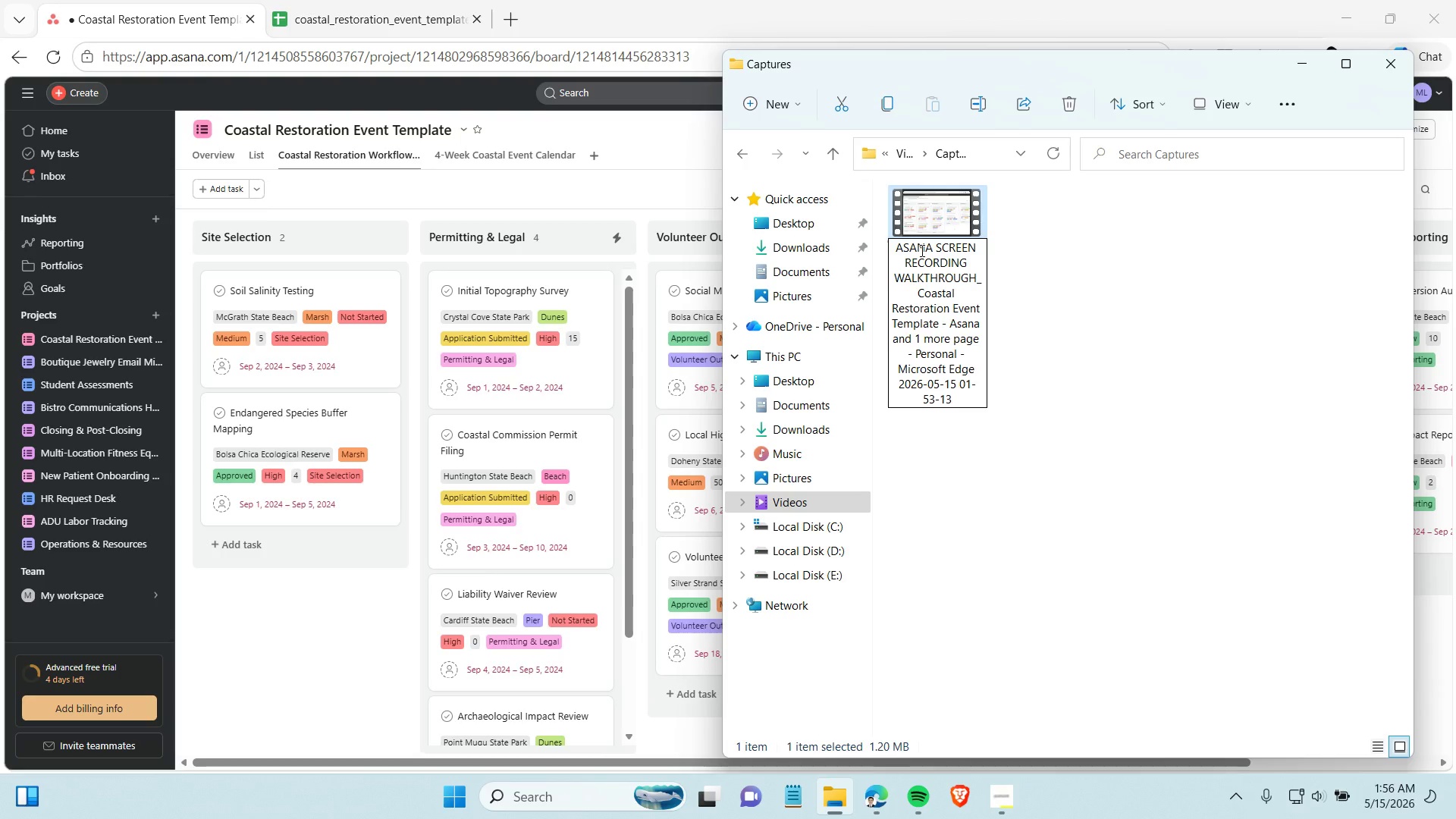 
left_click([1041, 384])
 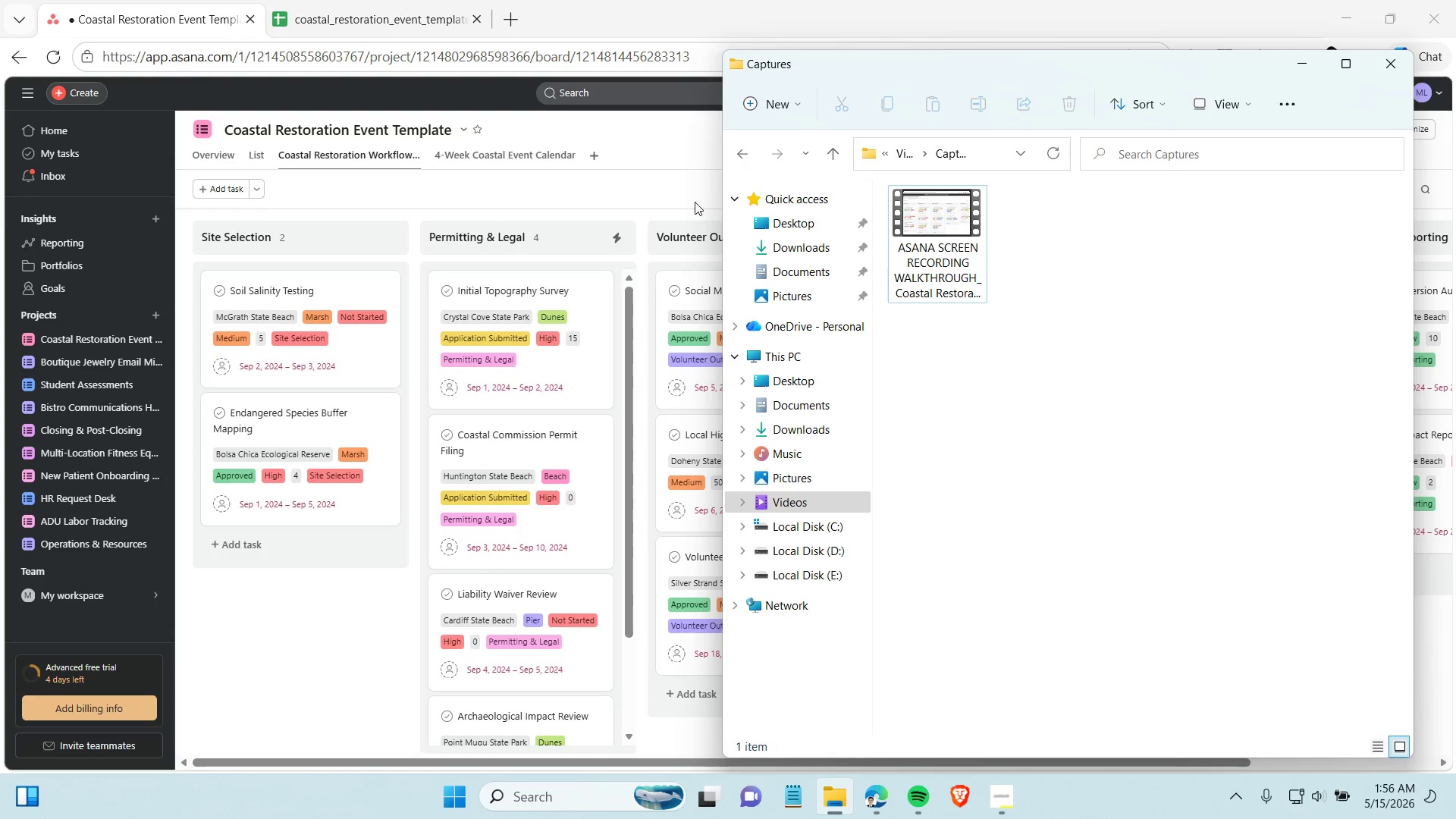 
left_click([694, 199])
 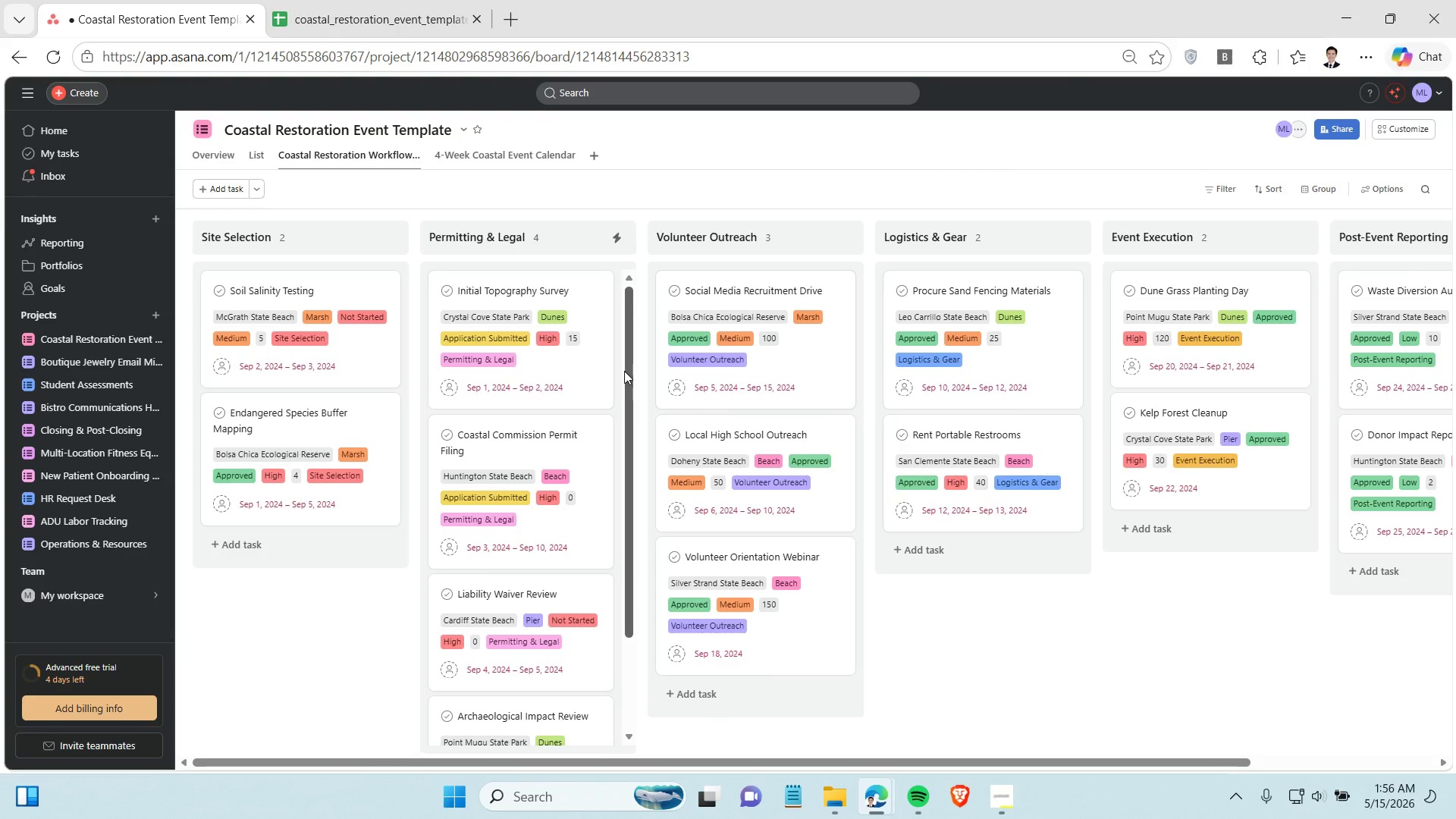 
left_click([579, 360])
 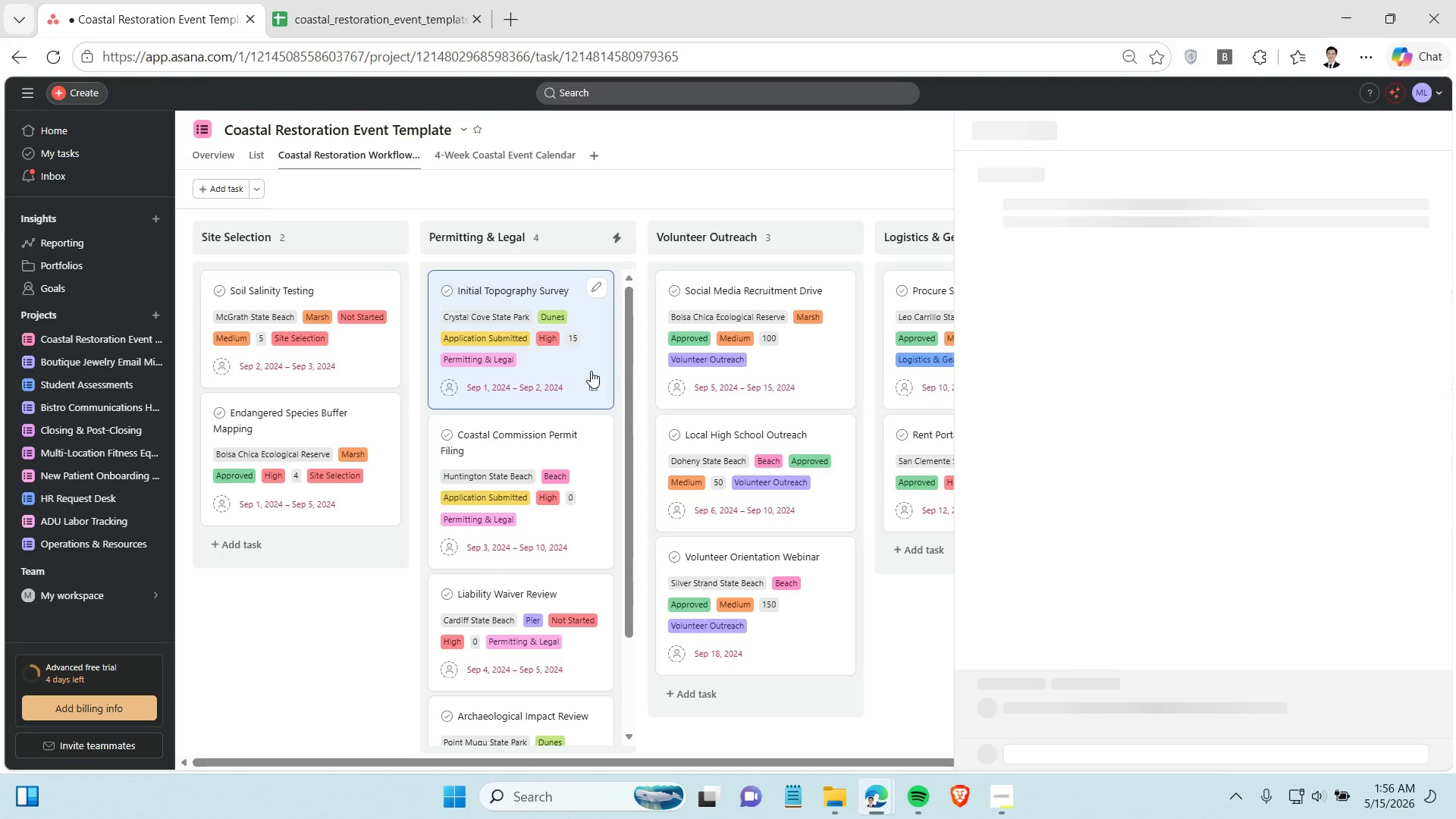 
scroll: coordinate [1287, 574], scroll_direction: down, amount: 5.0
 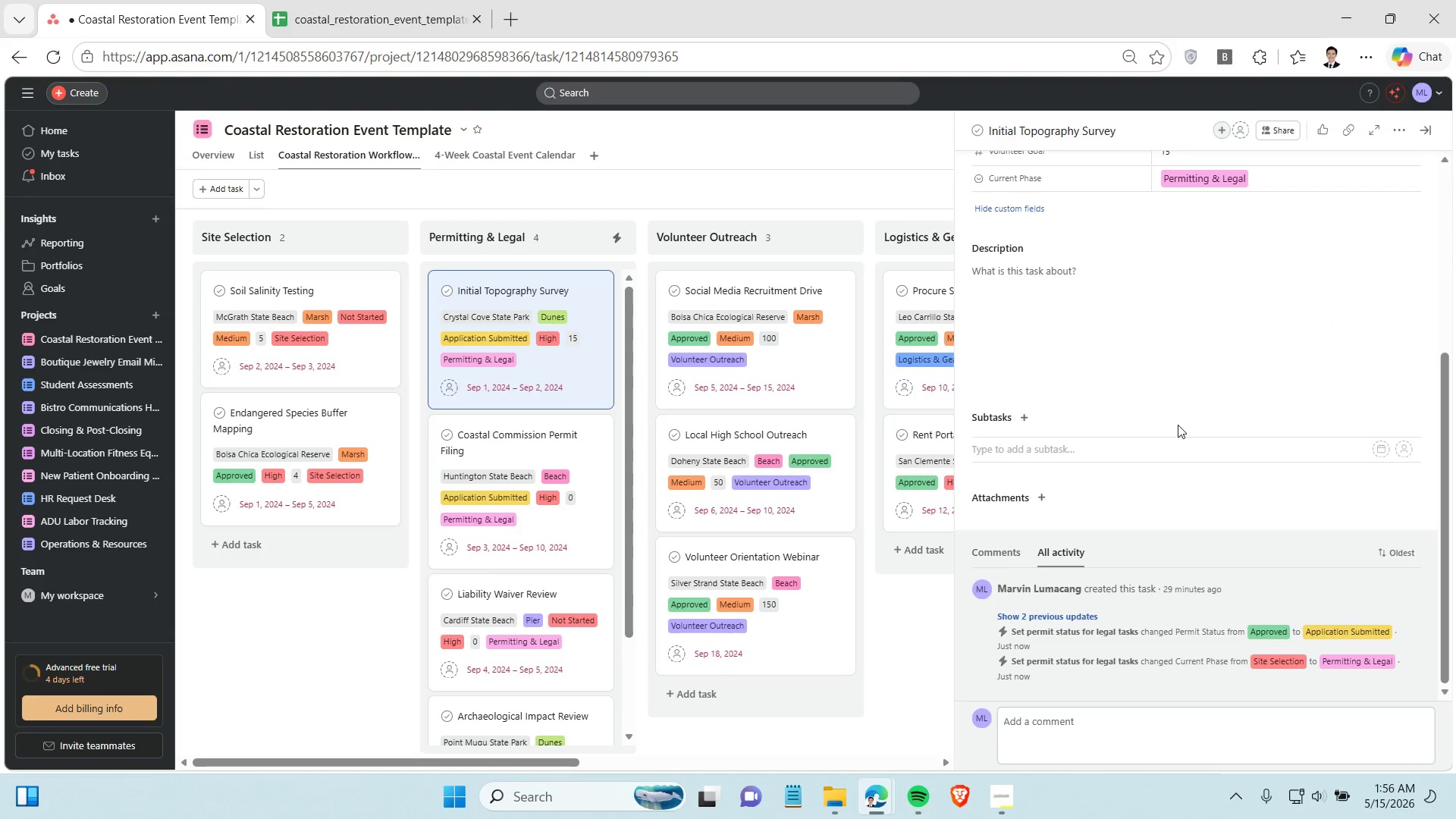 
key(Control+Shift+ShiftLeft)
 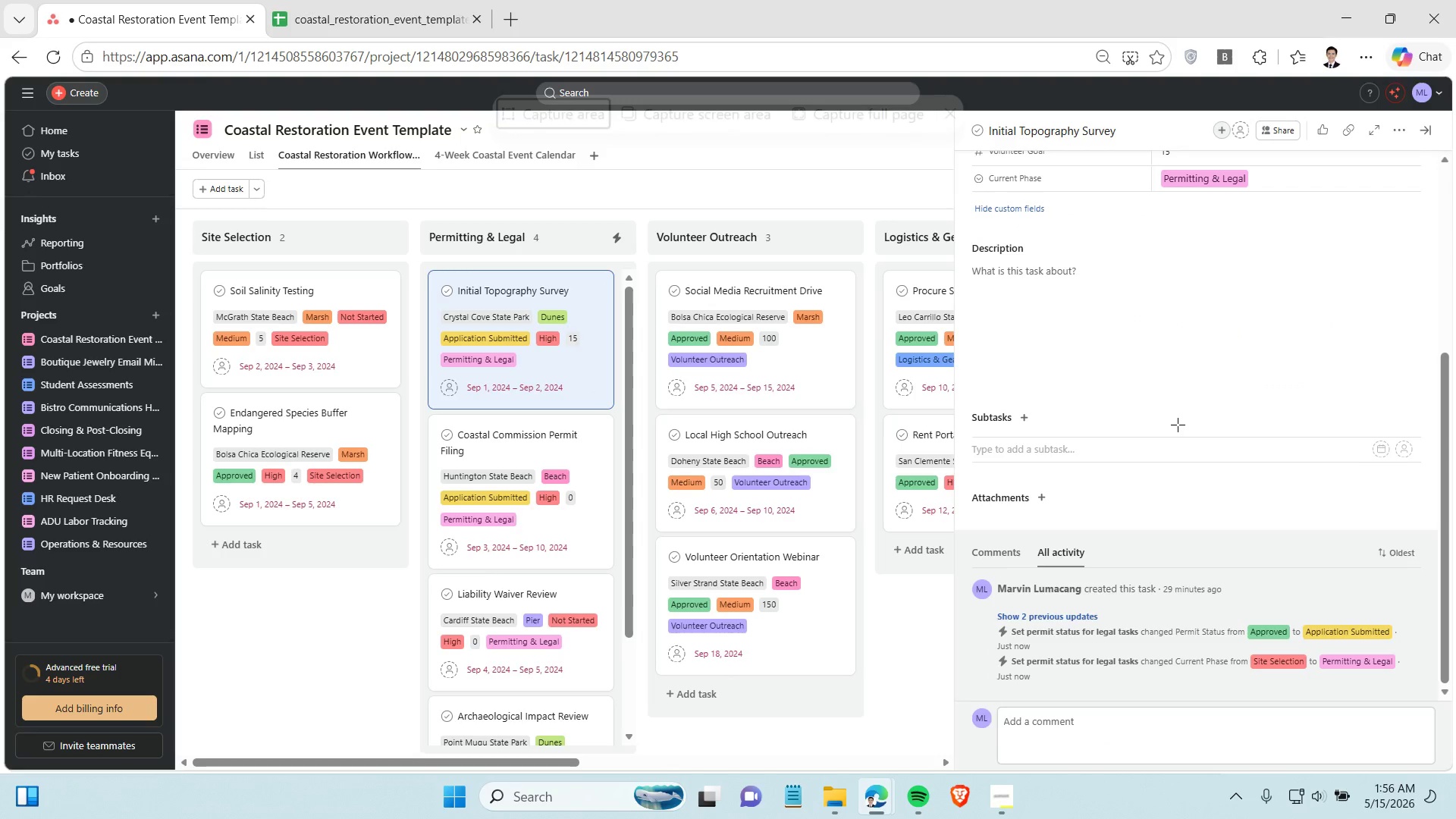 
key(Control+Shift+S)
 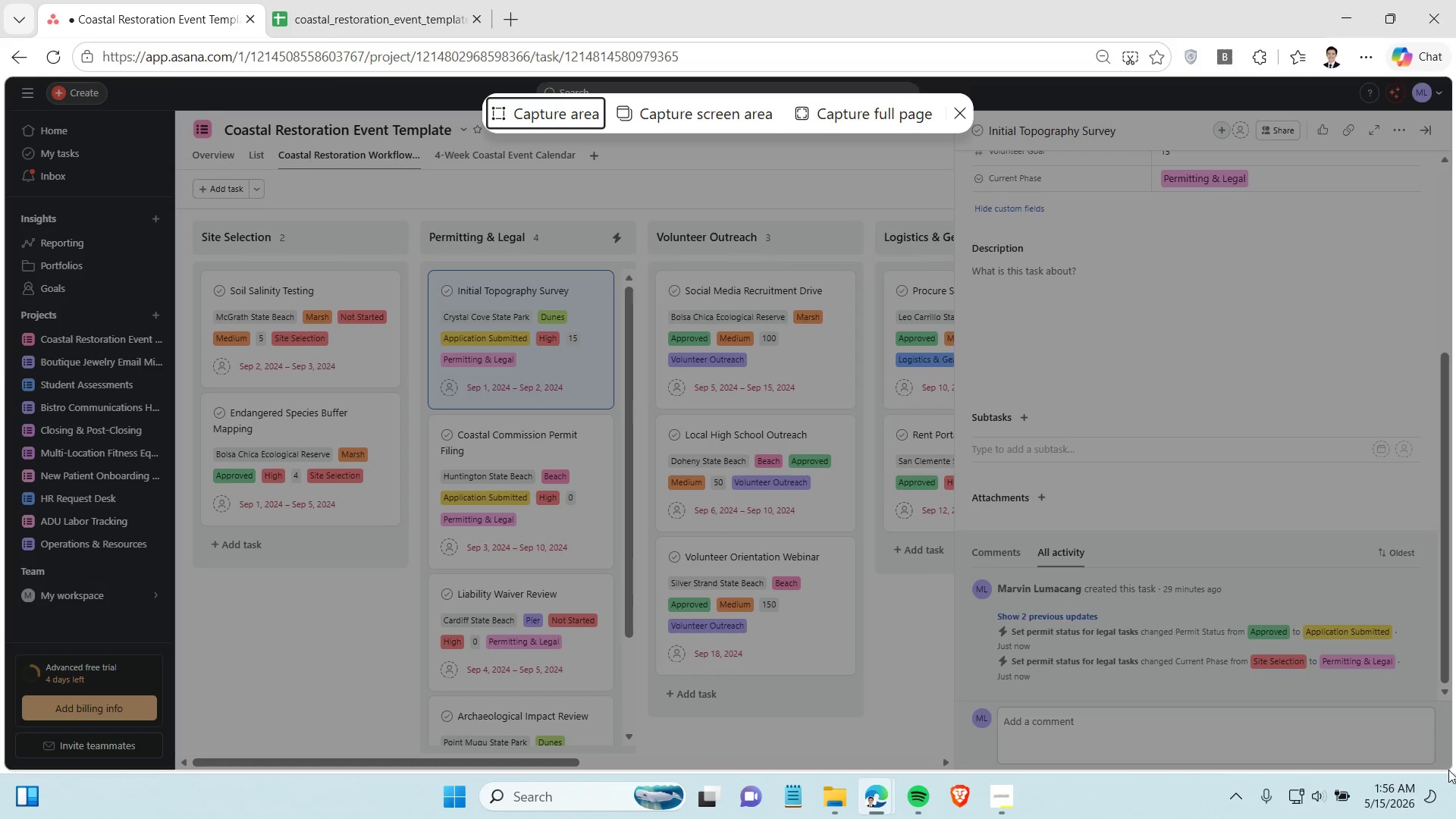 
left_click_drag(start_coordinate=[1450, 767], to_coordinate=[956, 111])
 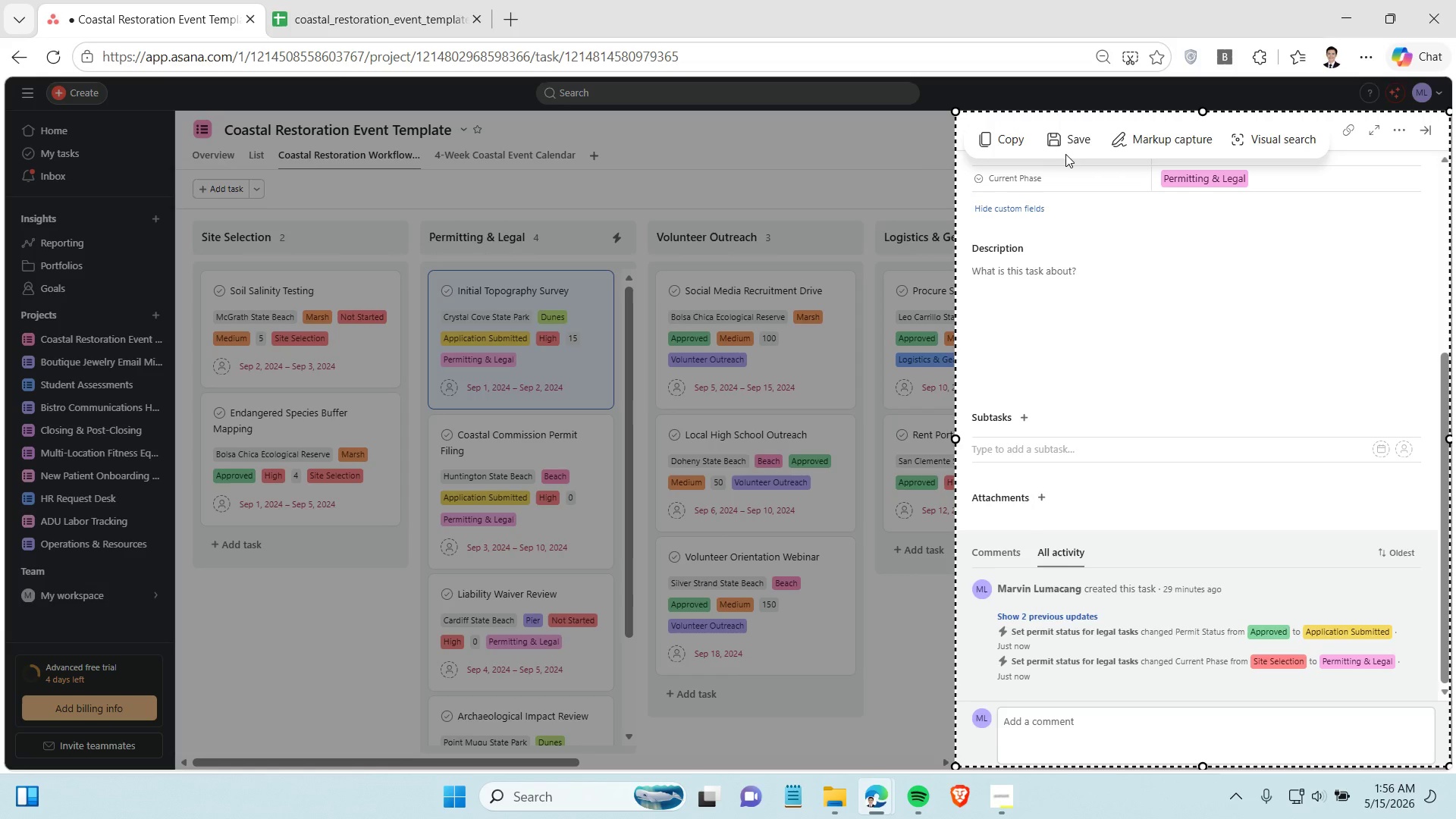 
left_click([1066, 153])
 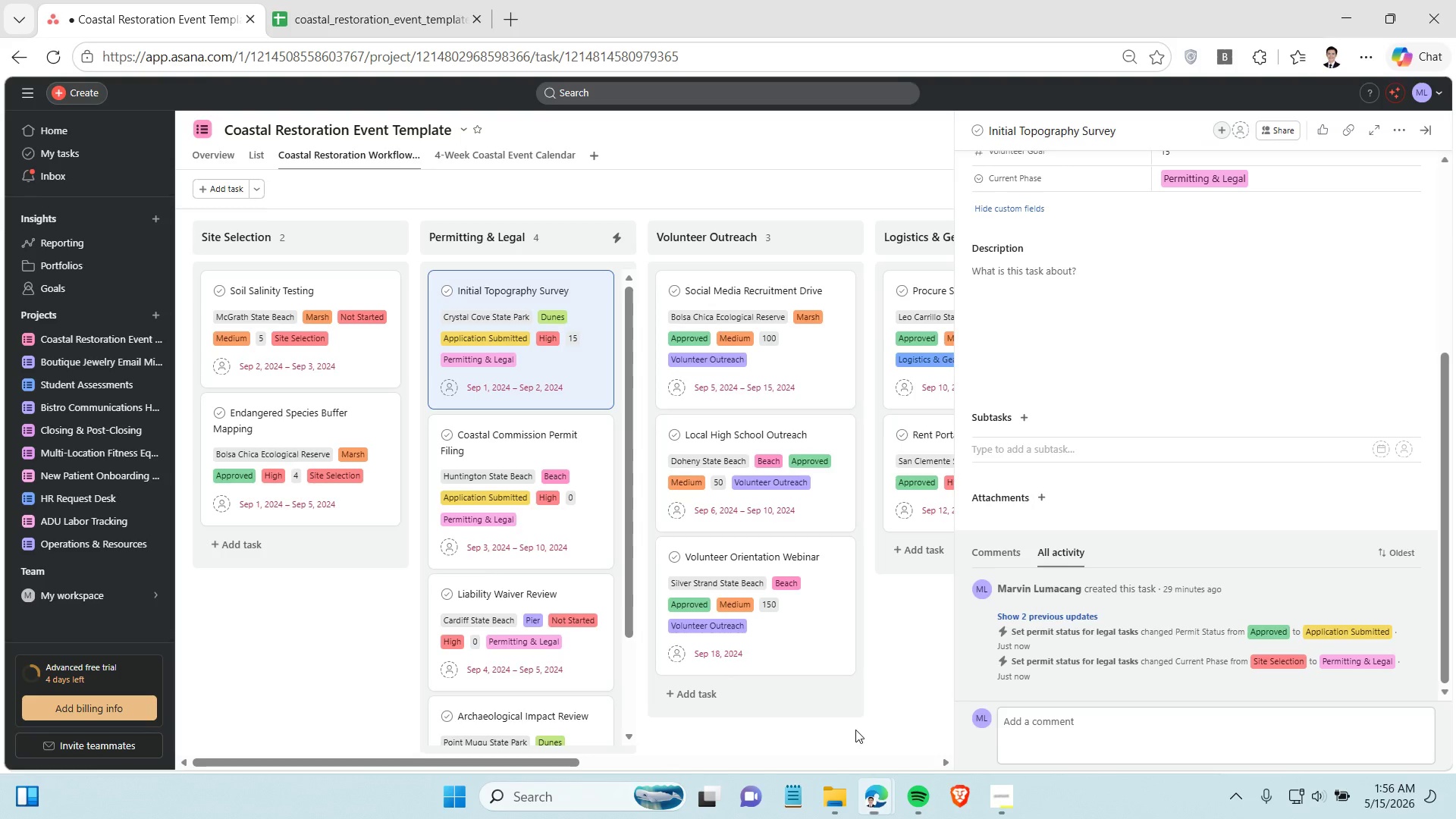 
left_click([844, 796])
 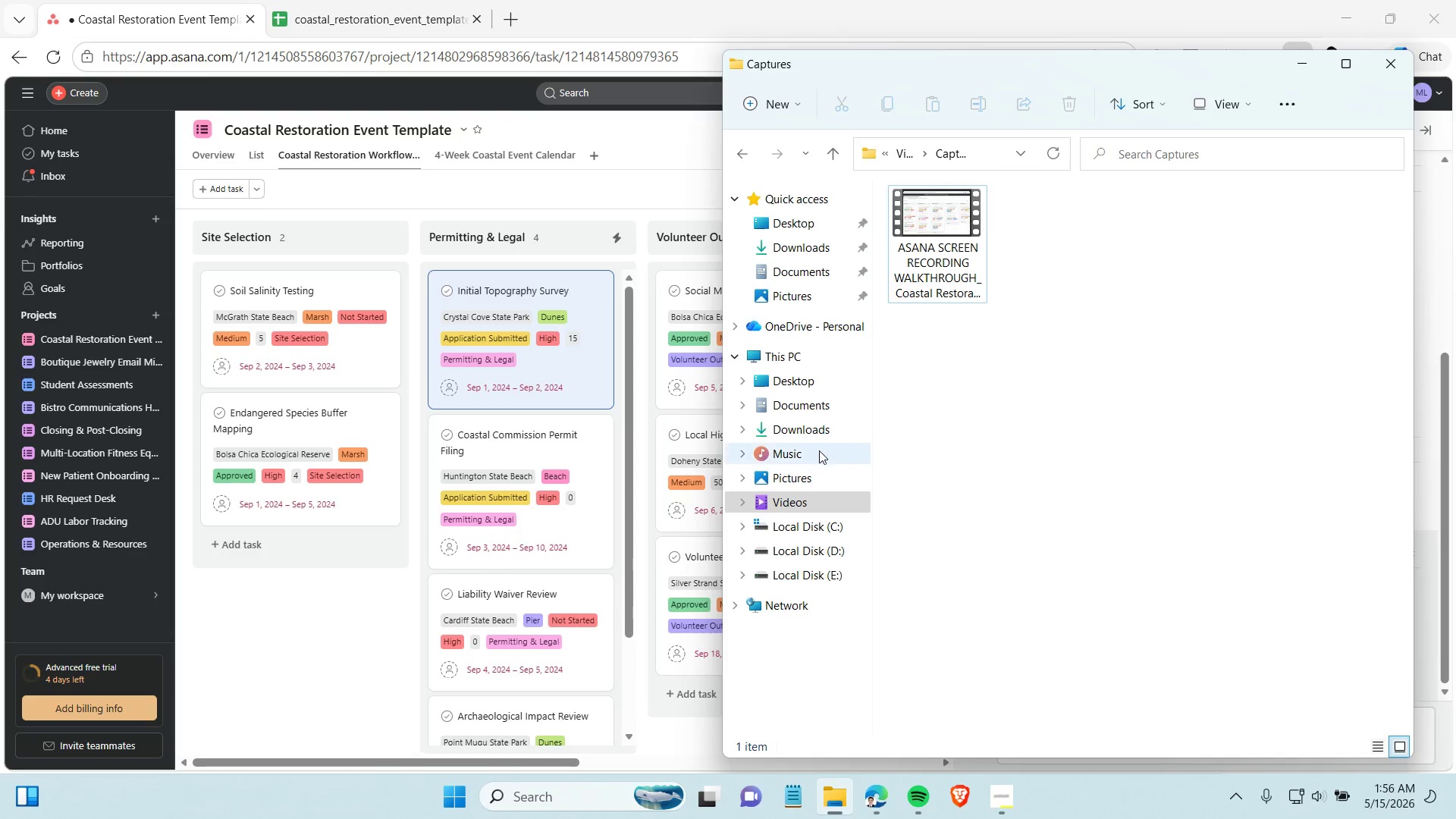 
left_click([814, 432])
 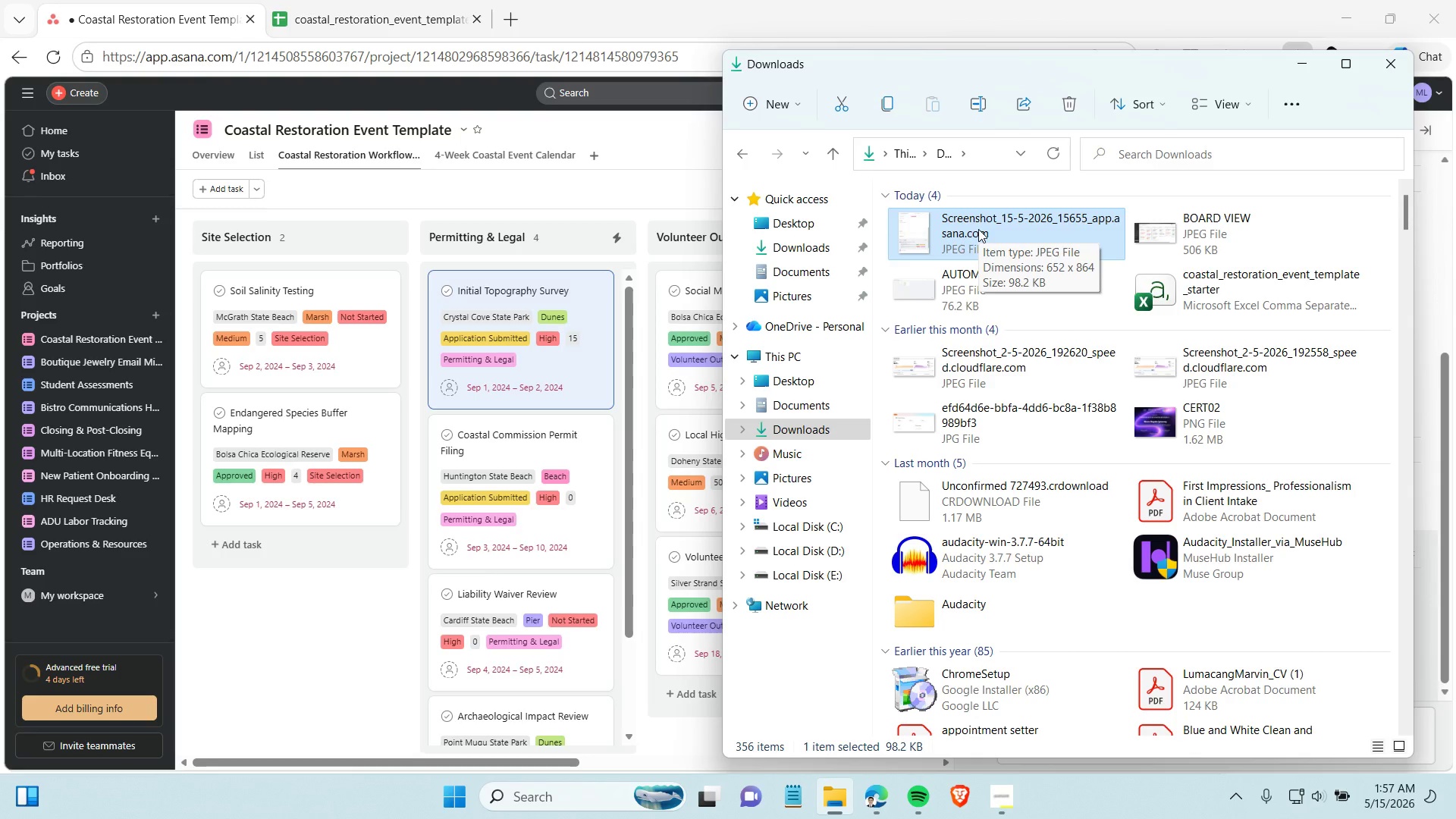 
wait(6.8)
 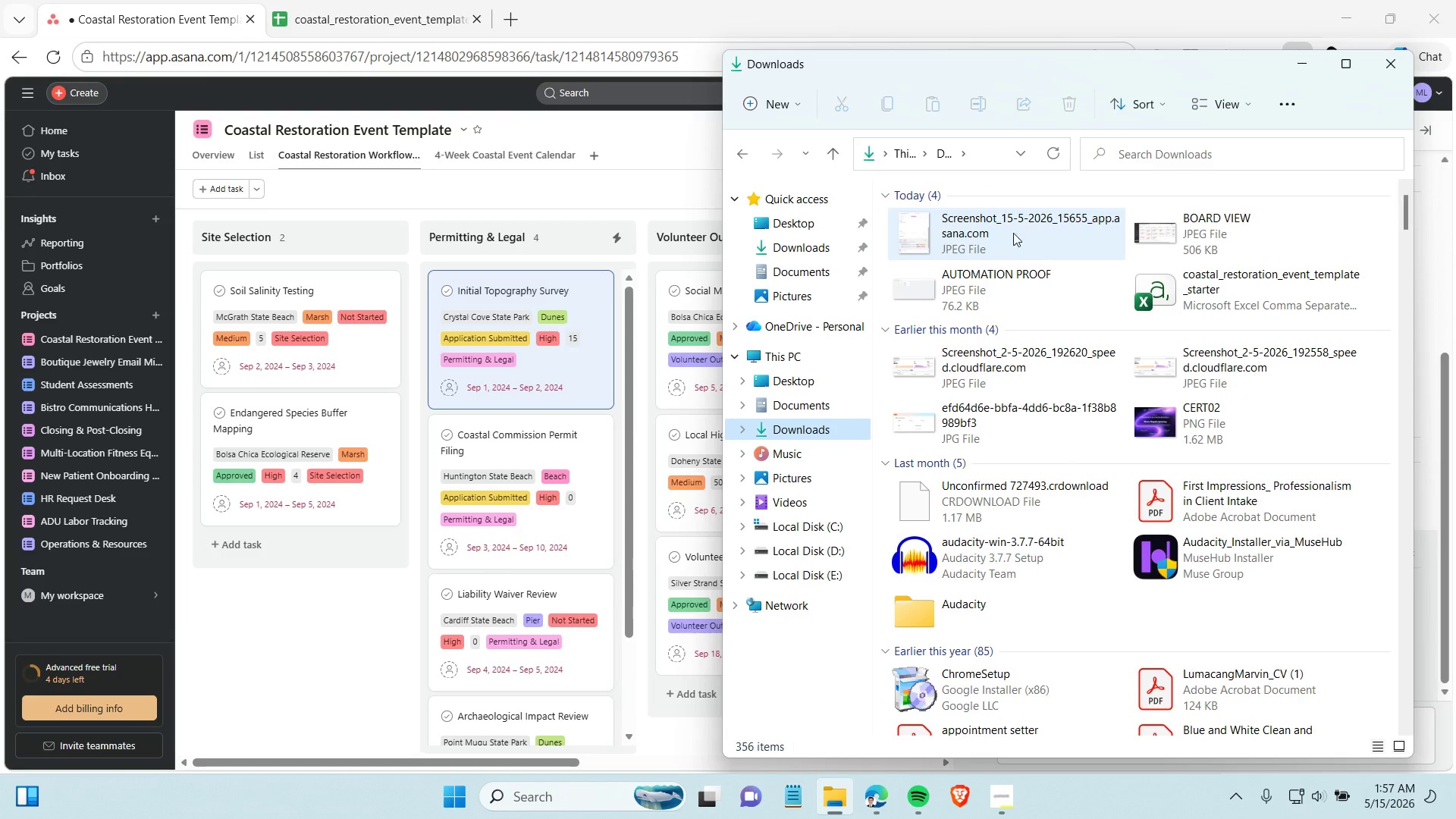 
left_click([978, 229])
 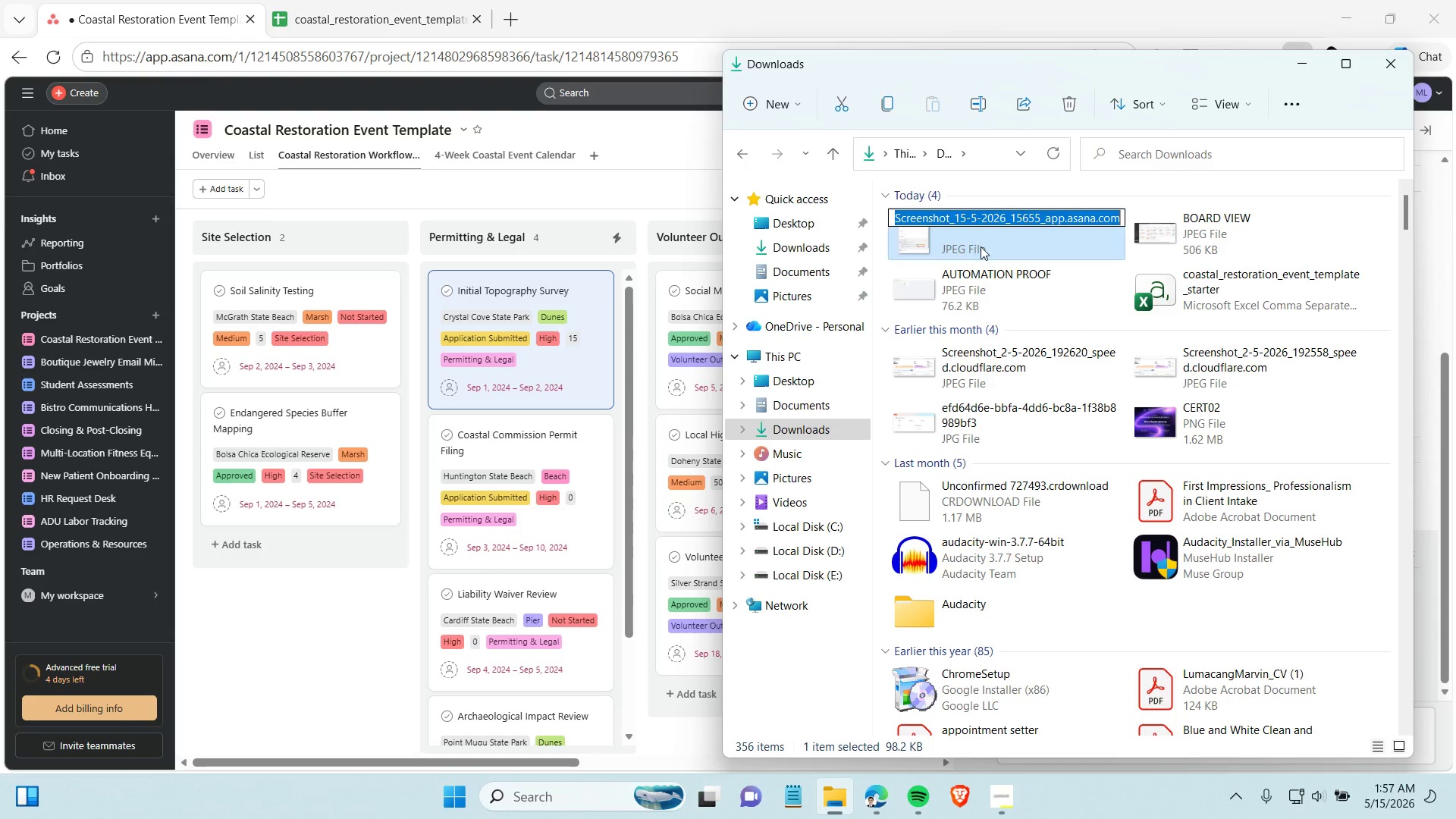 
left_click([987, 267])
 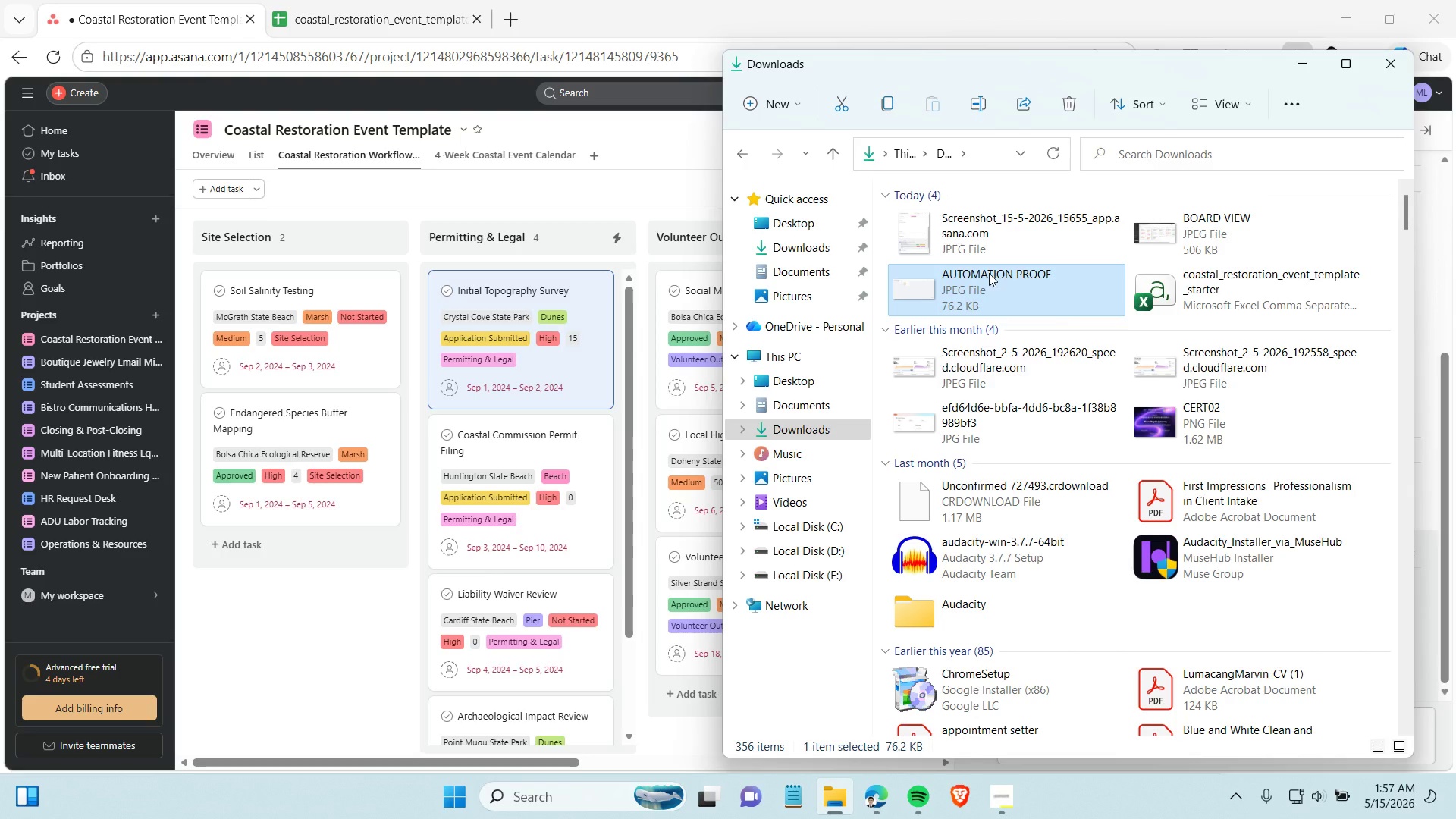 
left_click([989, 273])
 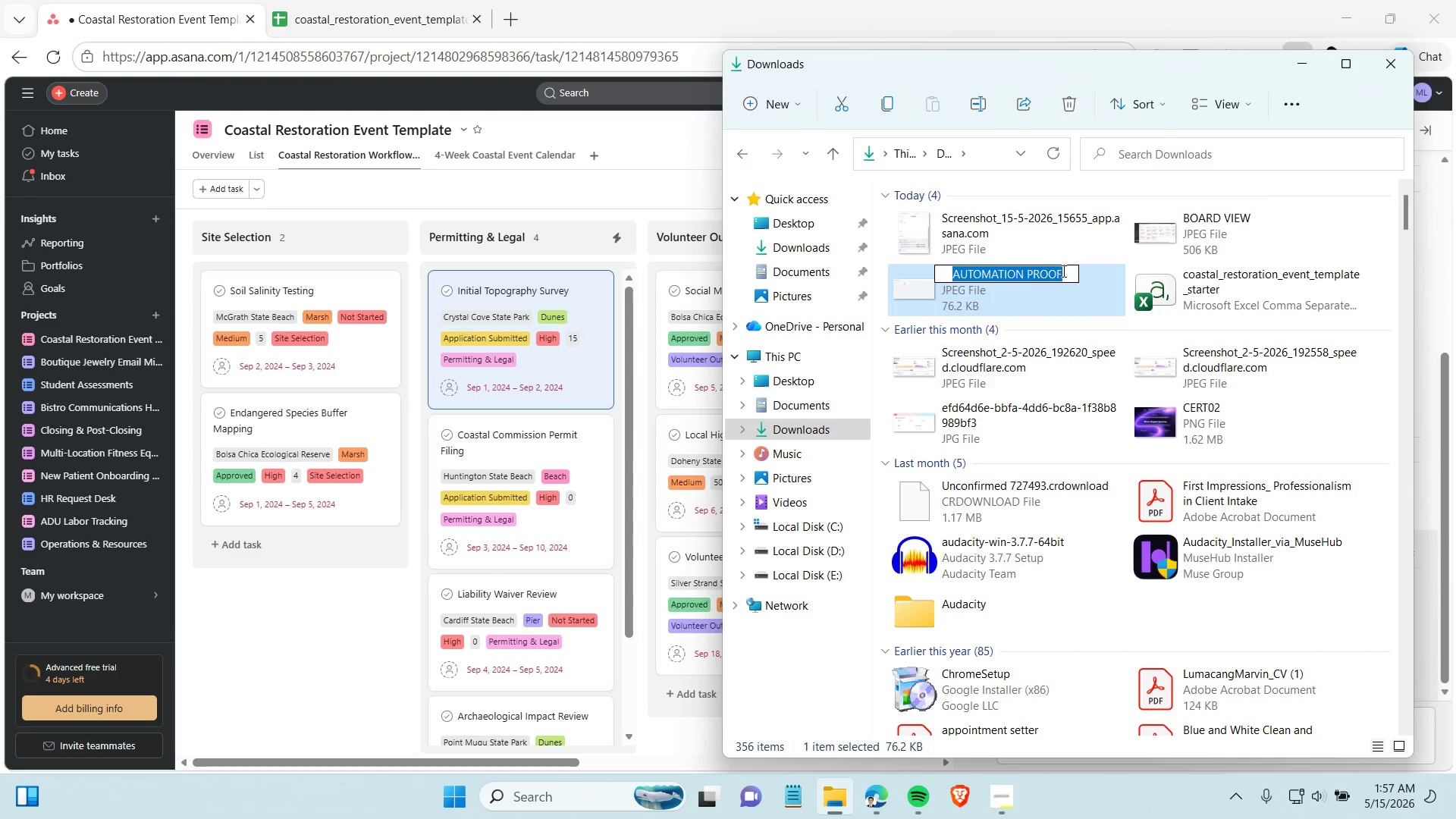 
left_click([1062, 271])
 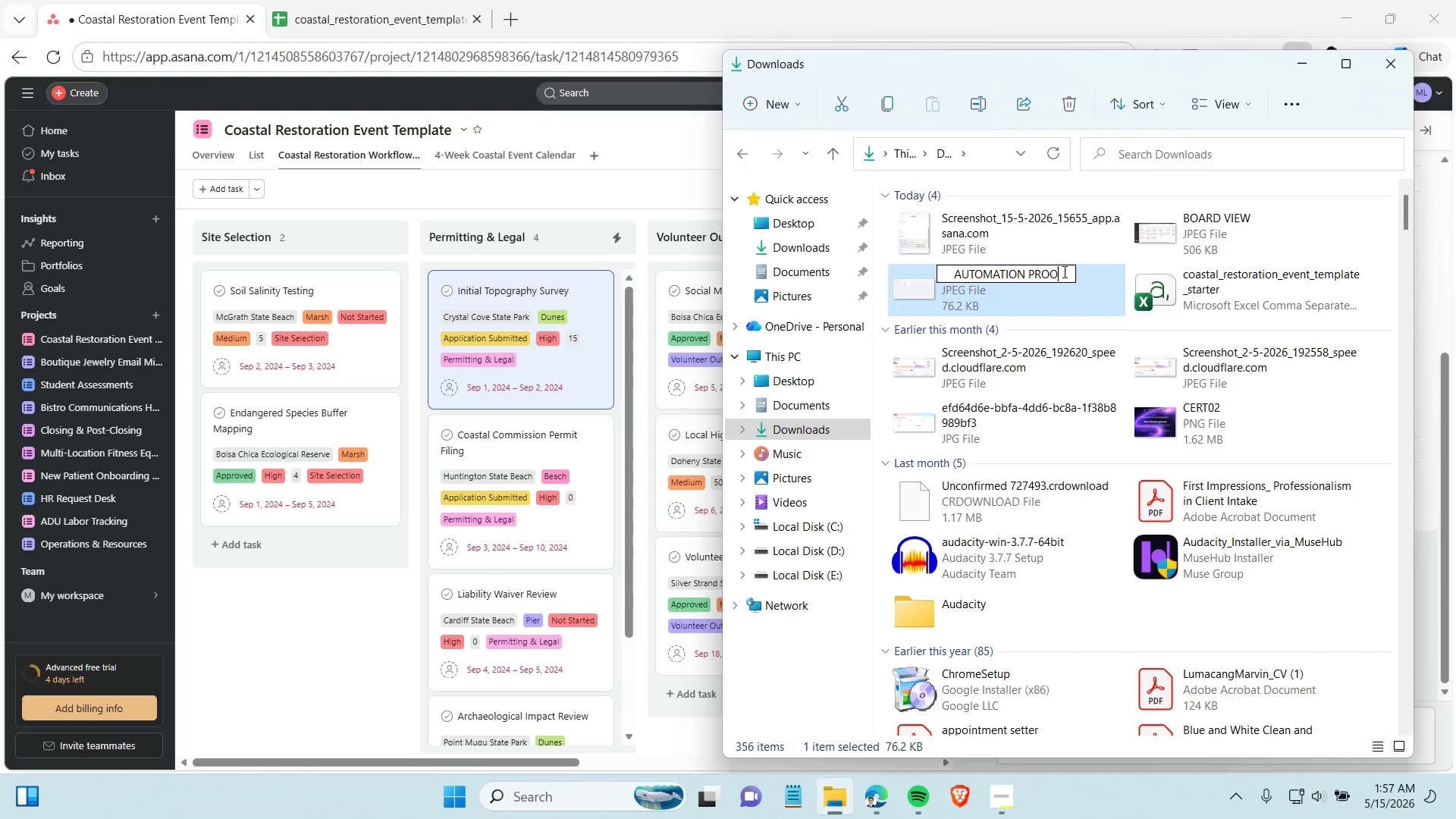 
key(Backspace)
key(Backspace)
key(Backspace)
key(Backspace)
key(Backspace)
type(RULE)